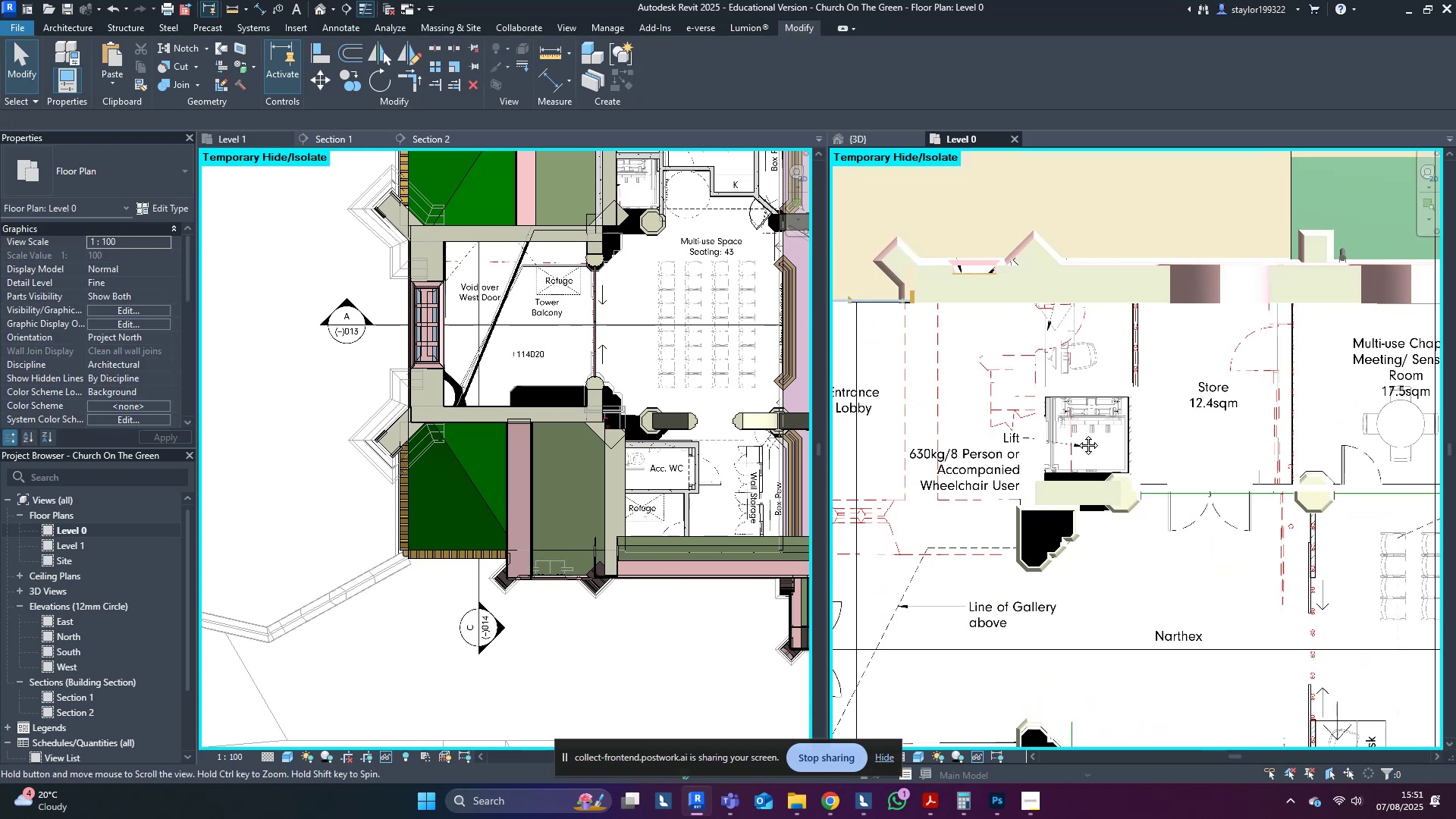 
middle_click([1077, 434])
 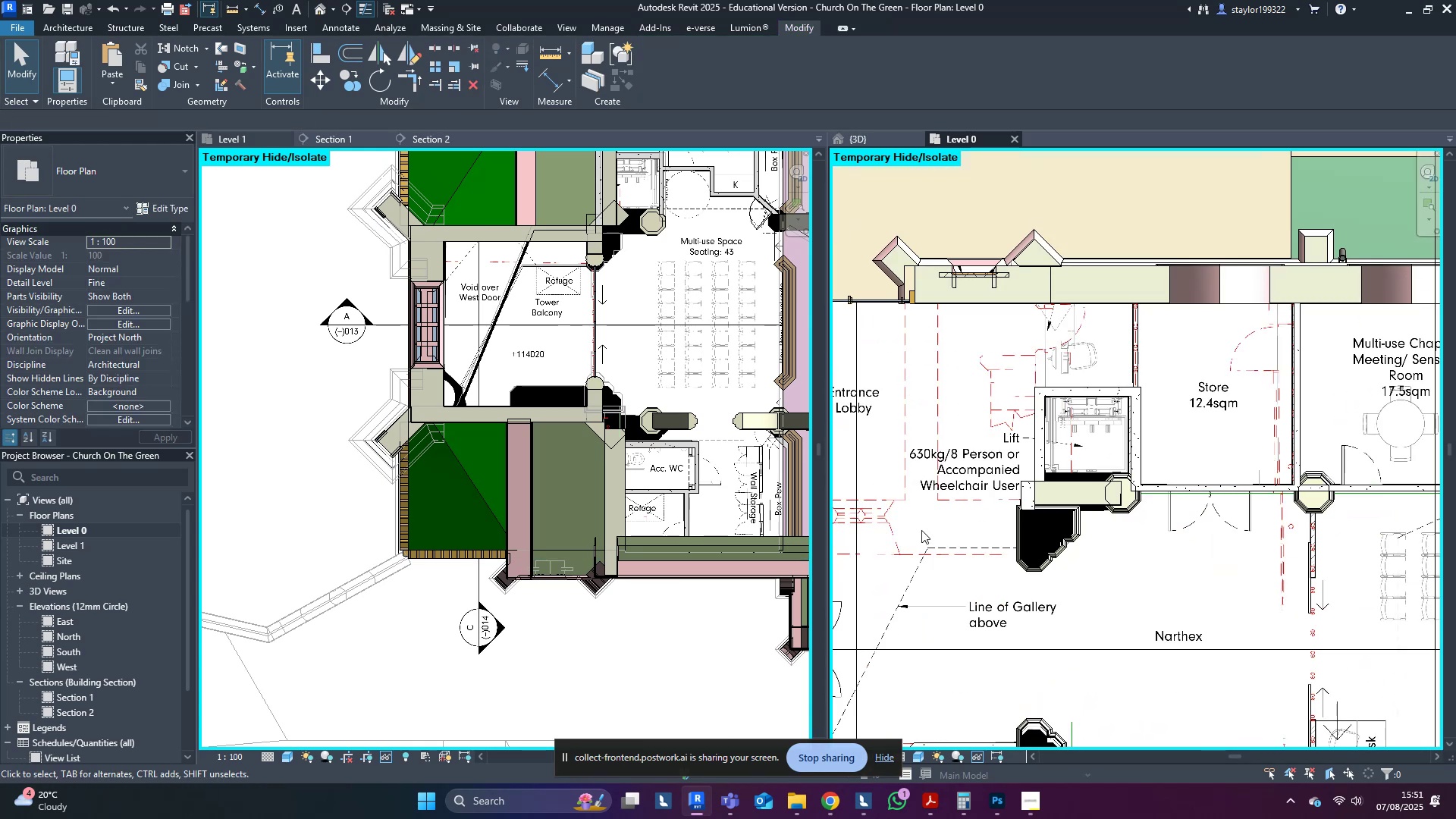 
scroll: coordinate [936, 535], scroll_direction: down, amount: 8.0
 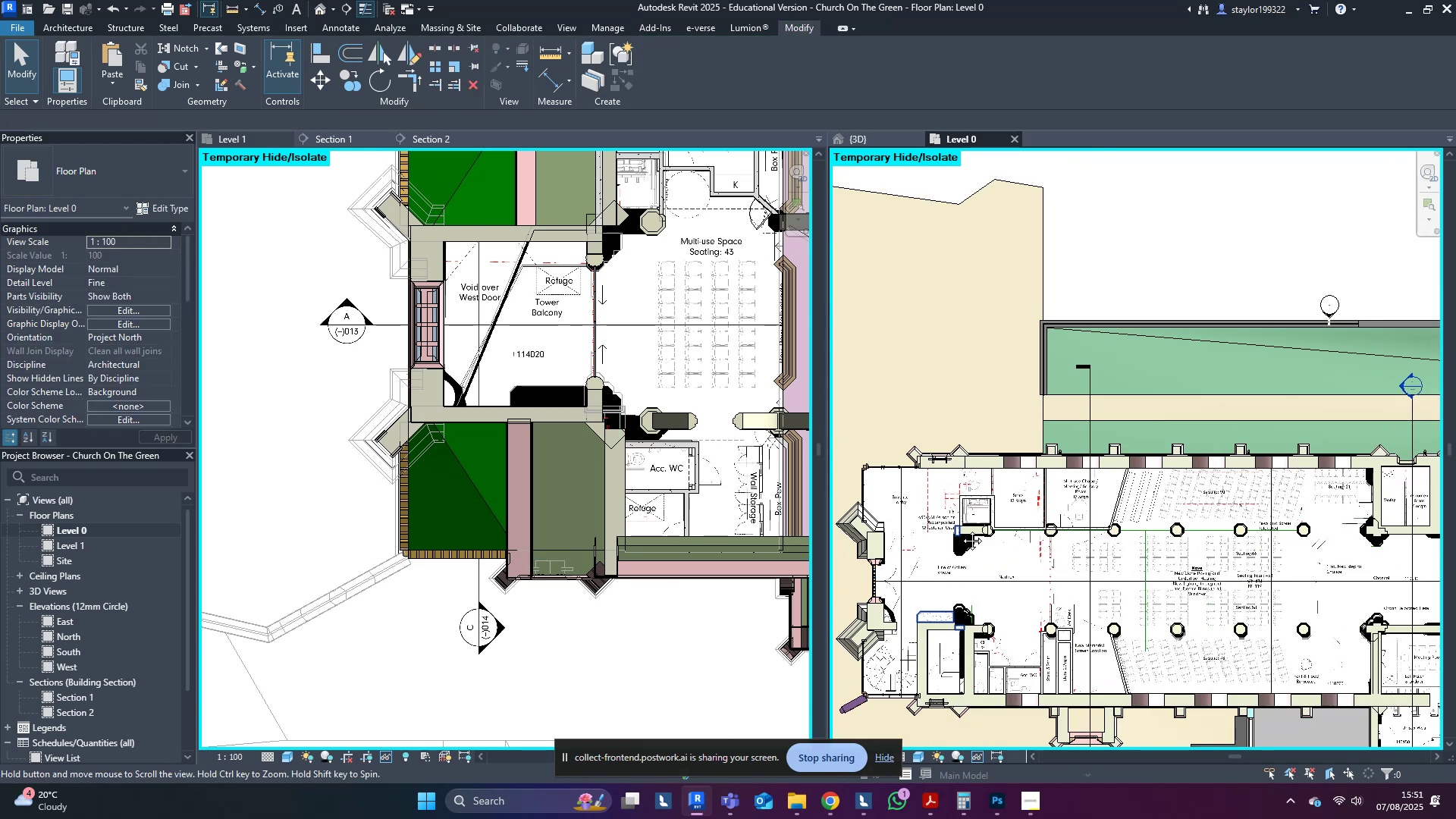 
key(Escape)
 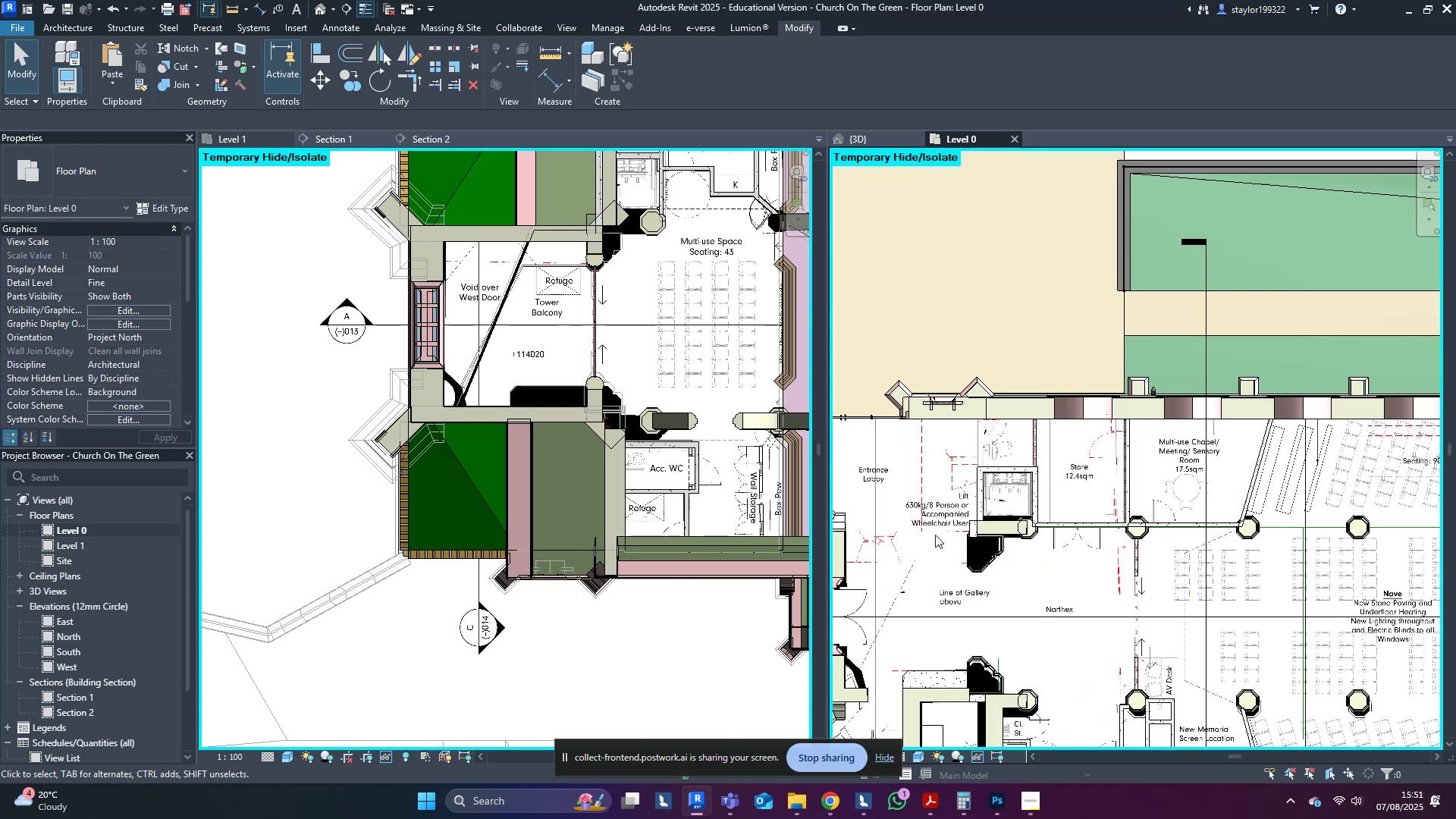 
key(Escape)
 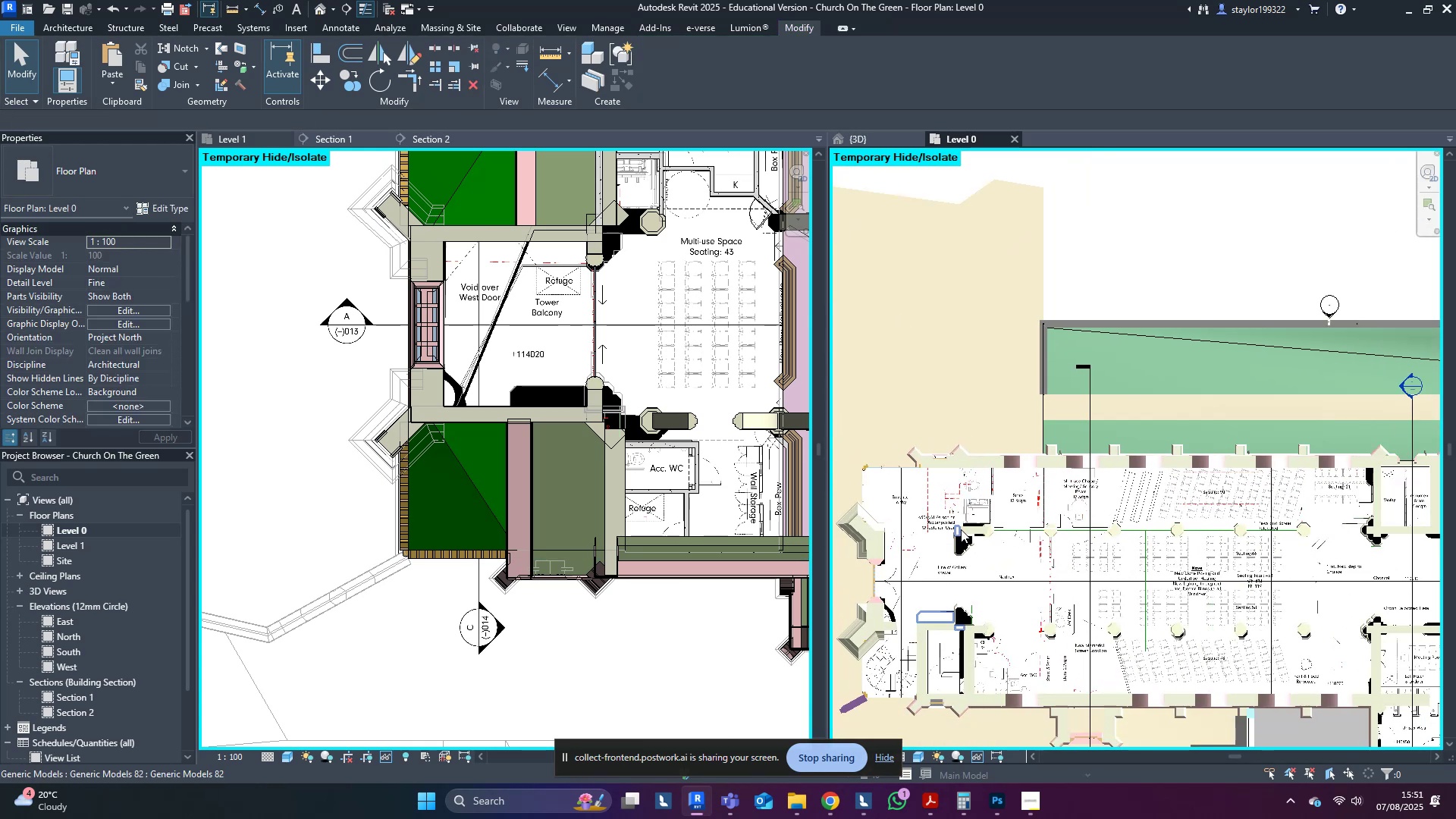 
middle_click([961, 529])
 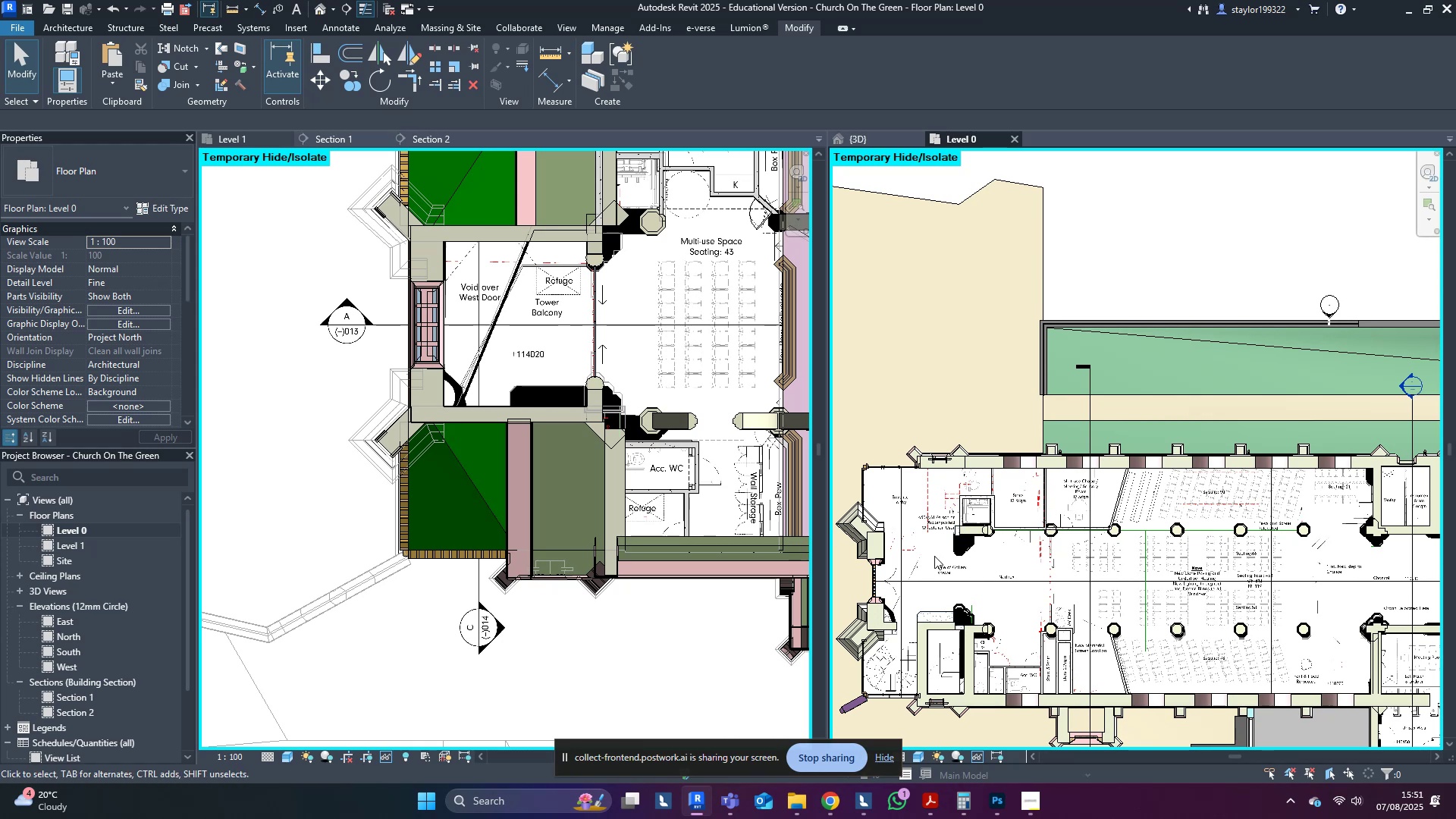 
left_click([925, 517])
 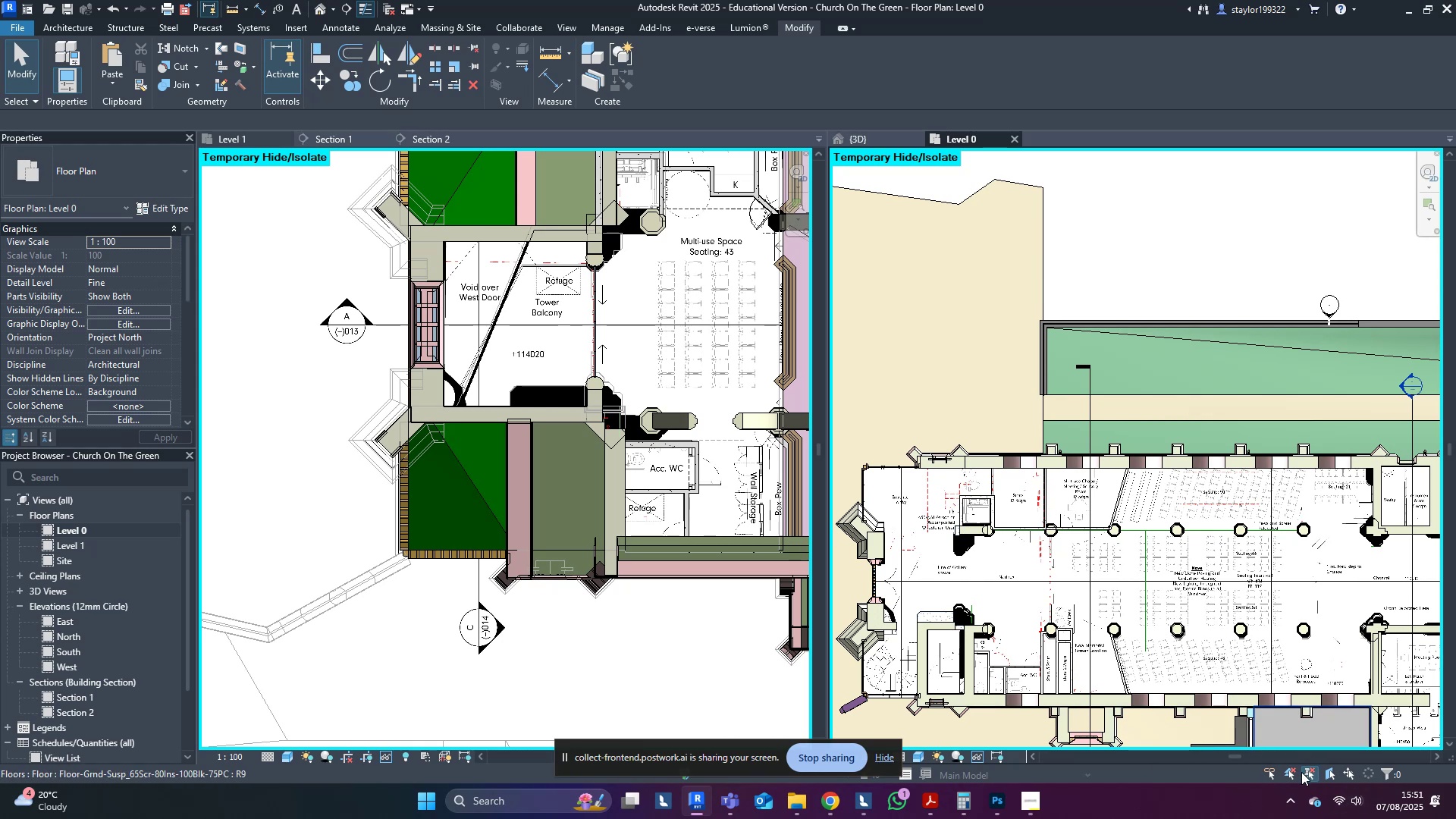 
left_click([1304, 774])
 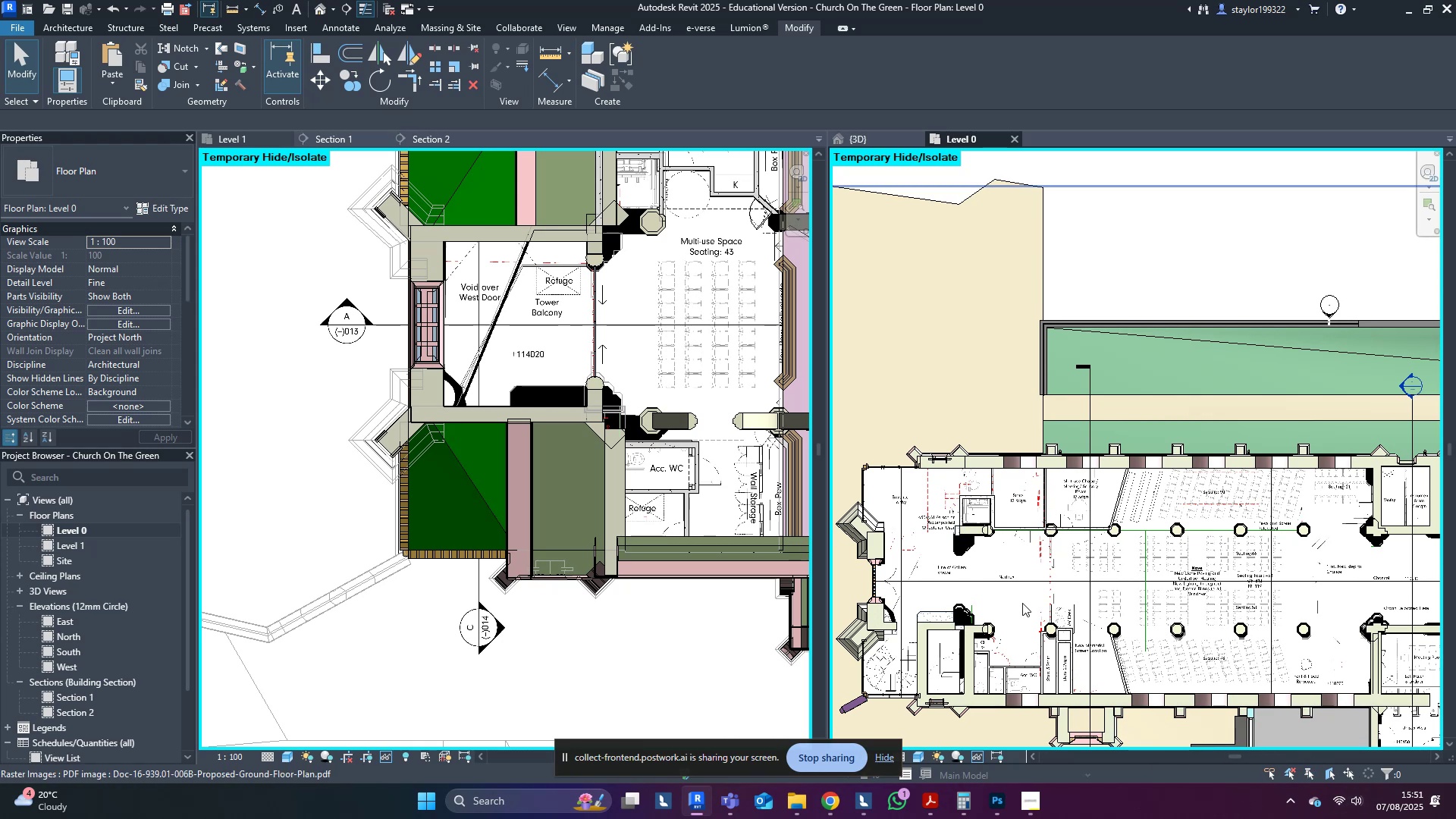 
left_click([1027, 593])
 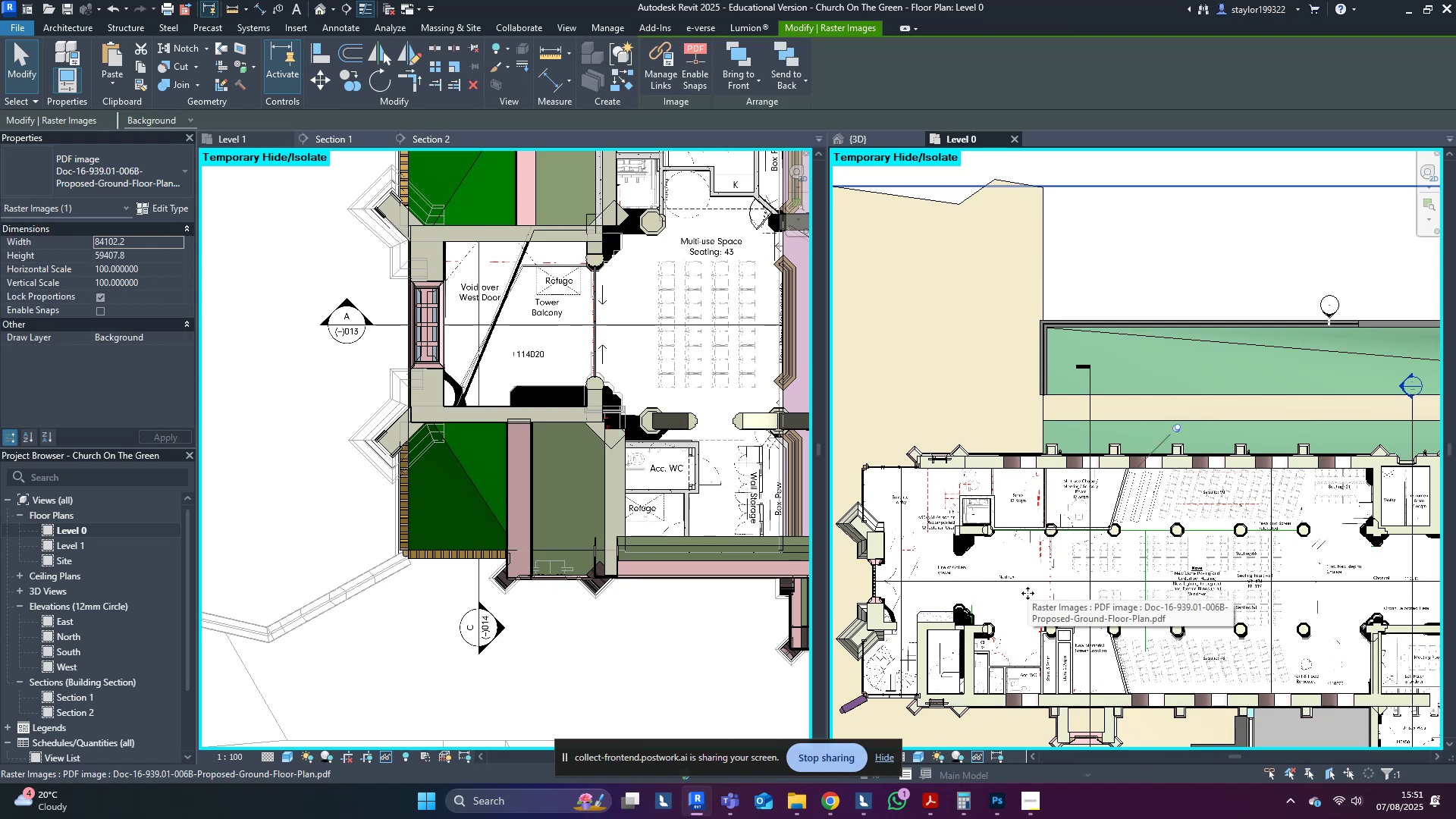 
type(hi)
key(Escape)
 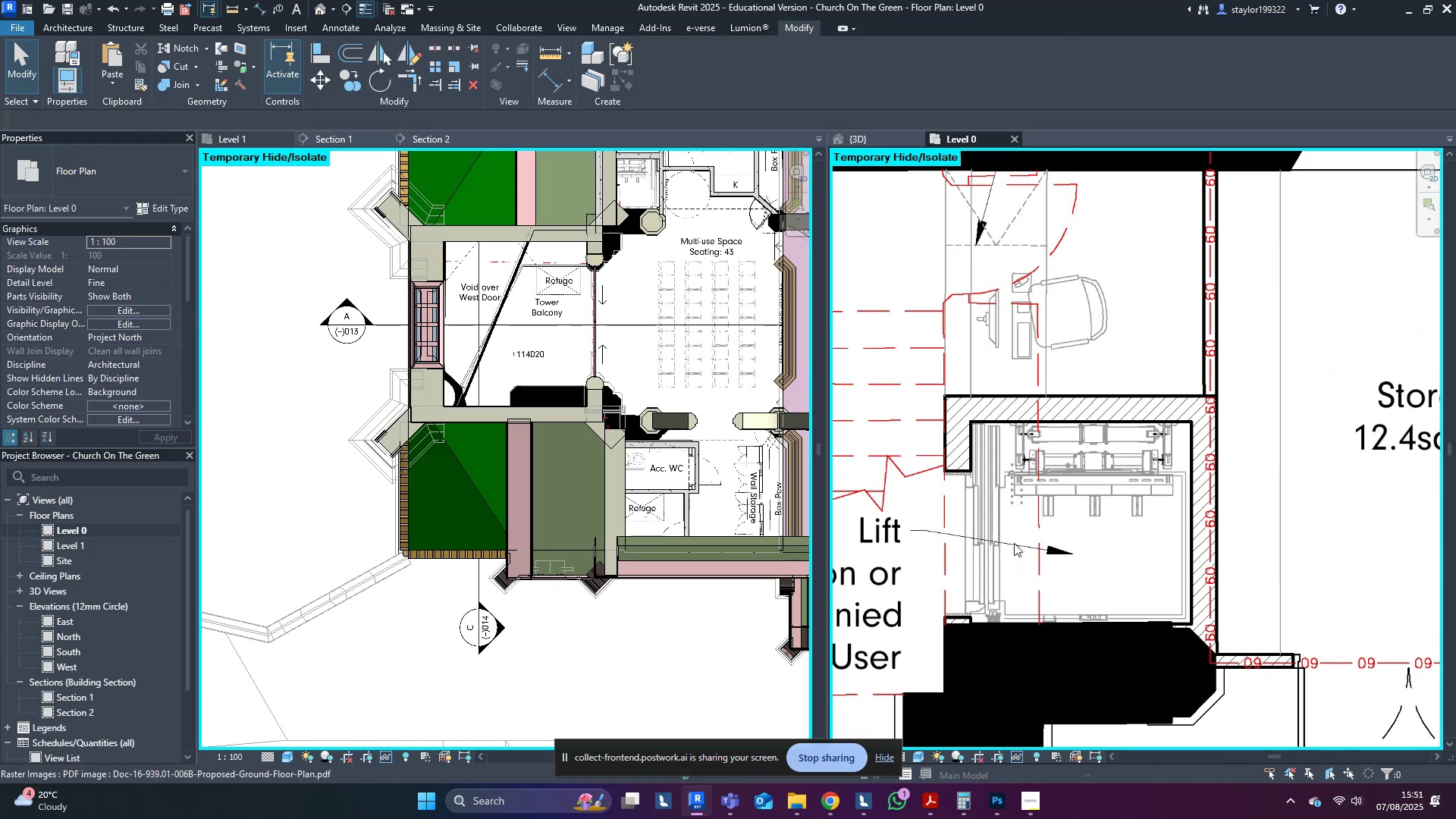 
scroll: coordinate [995, 544], scroll_direction: up, amount: 15.0
 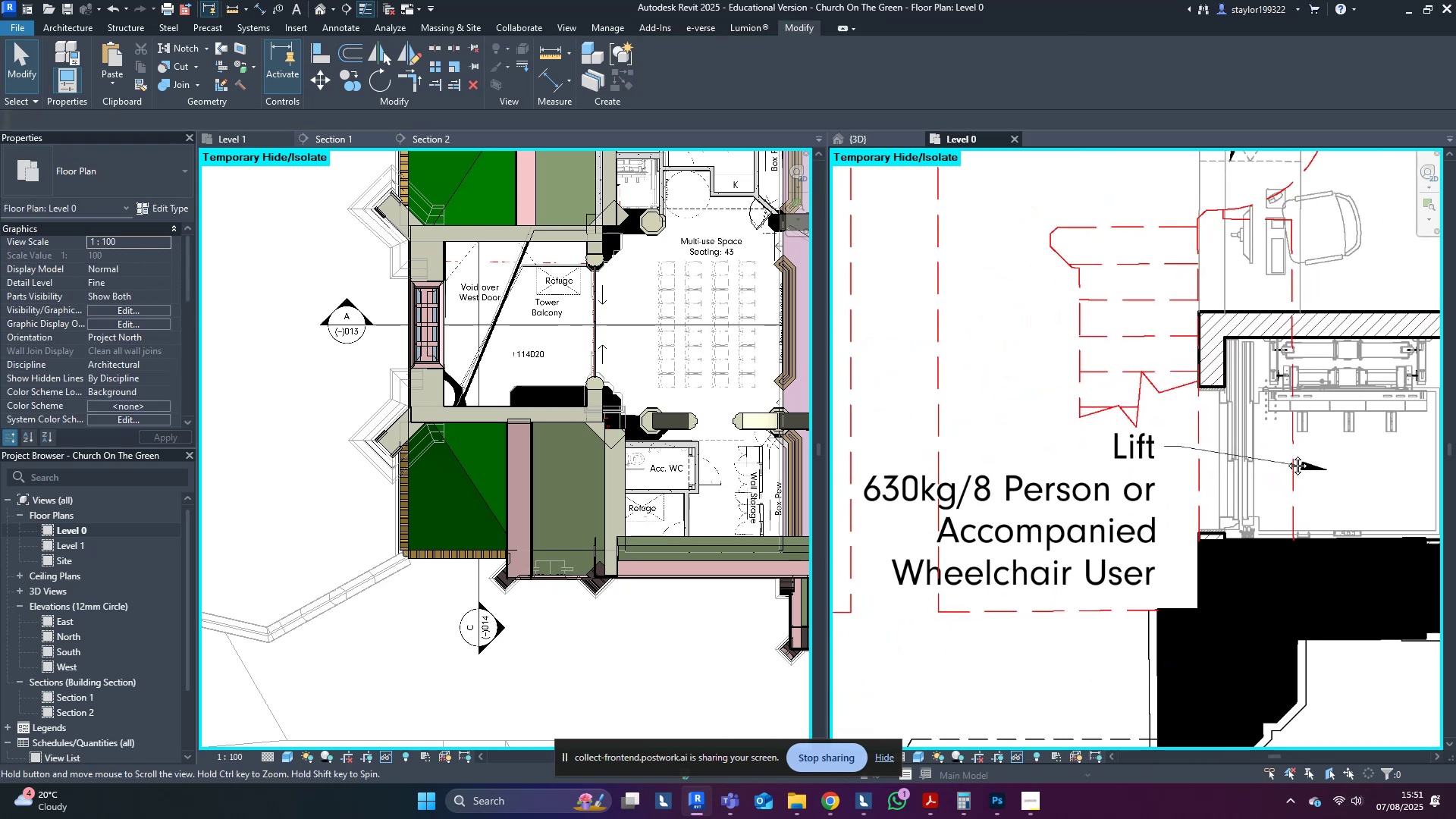 
scroll: coordinate [1197, 444], scroll_direction: down, amount: 5.0
 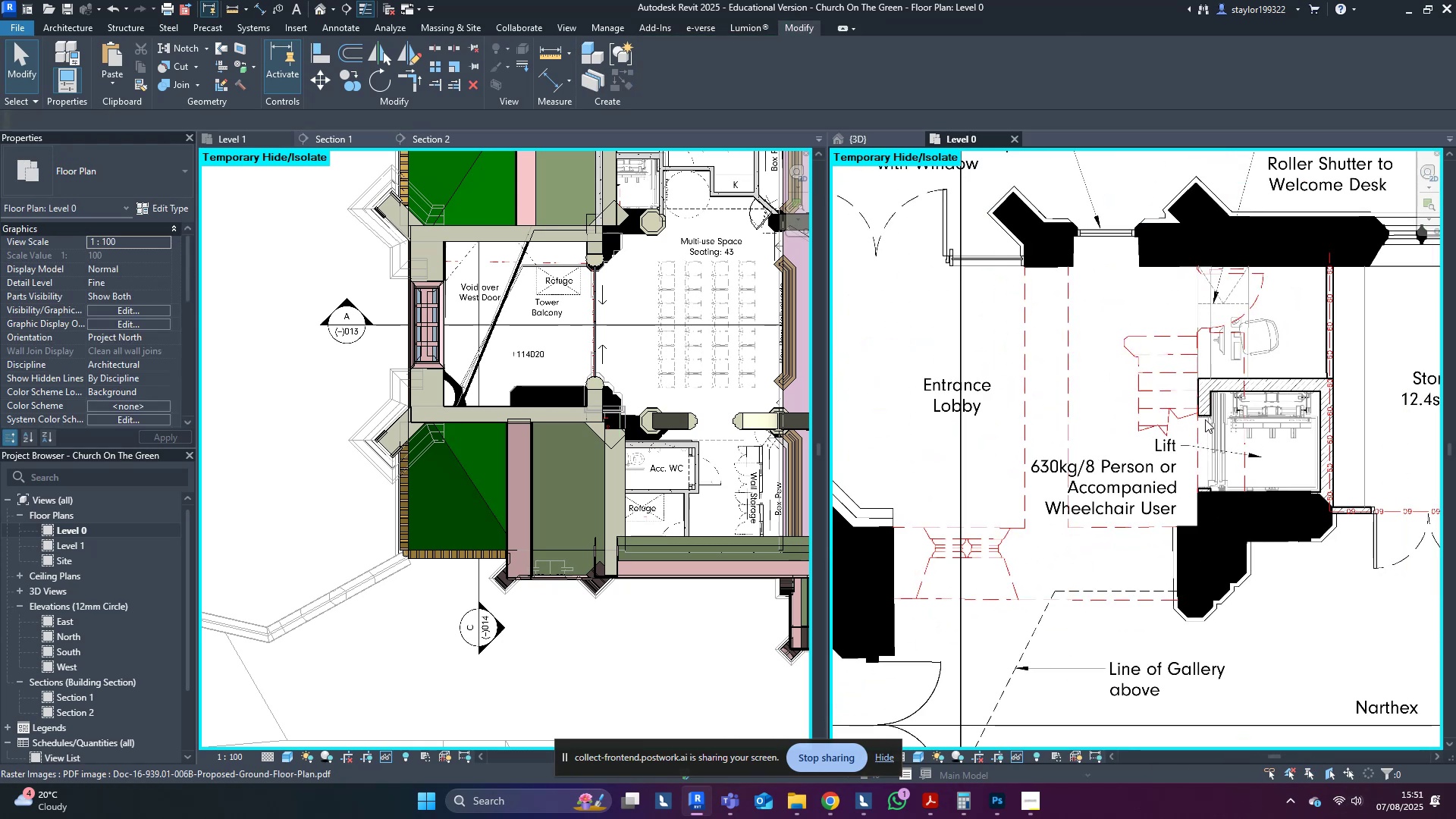 
key(Control+Z)
 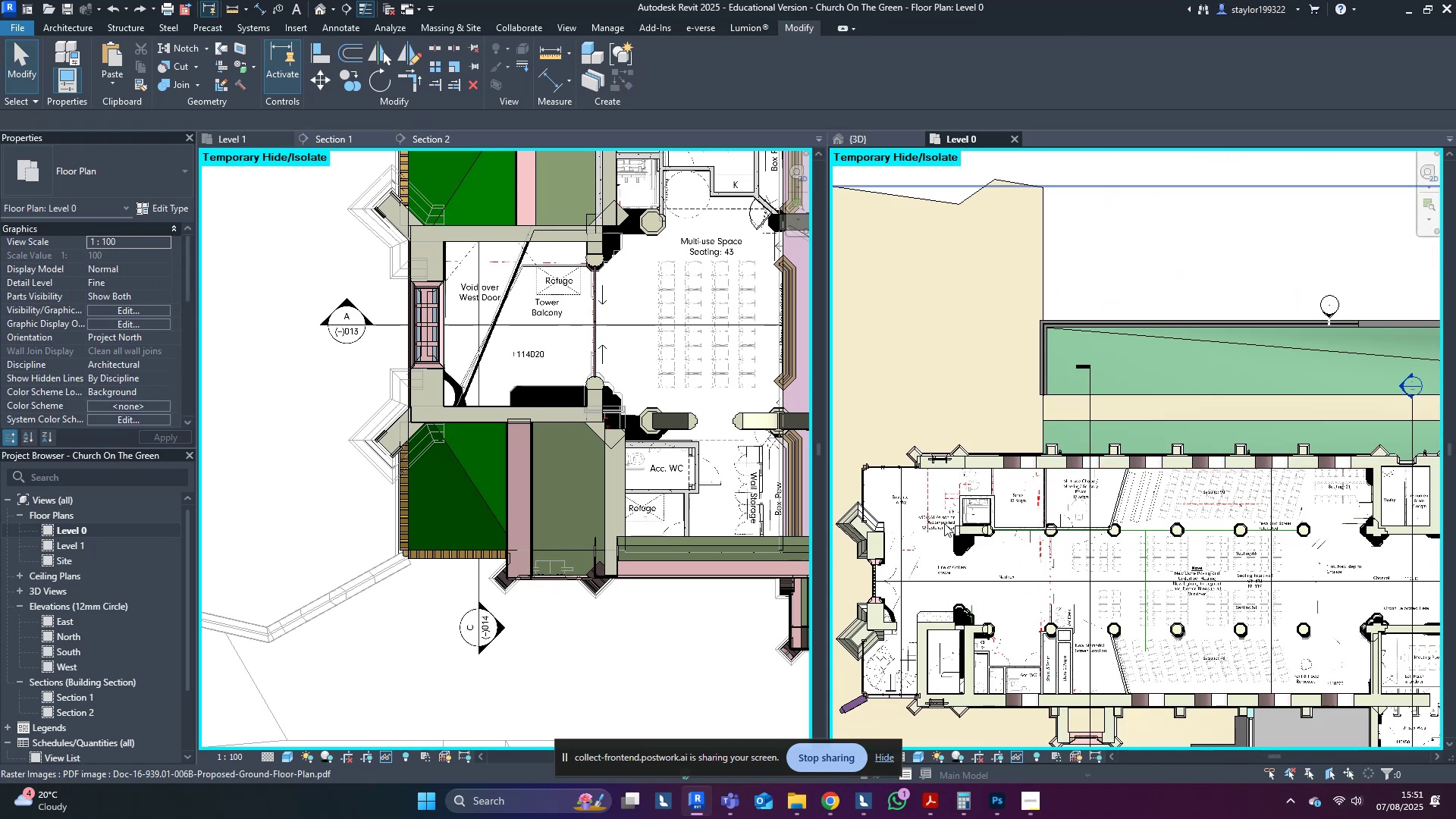 
scroll: coordinate [953, 528], scroll_direction: up, amount: 4.0
 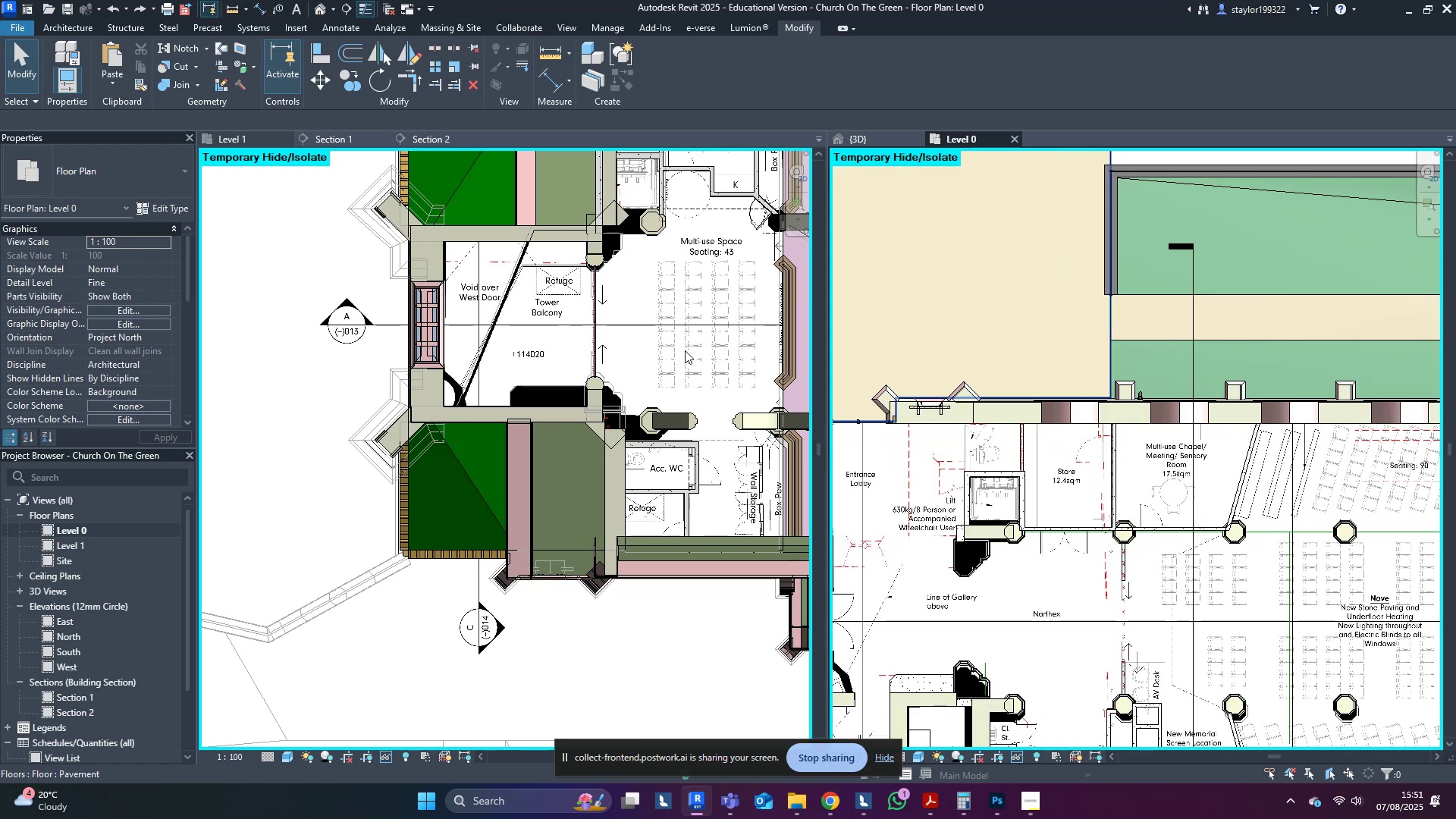 
hold_key(key=ShiftLeft, duration=0.5)
 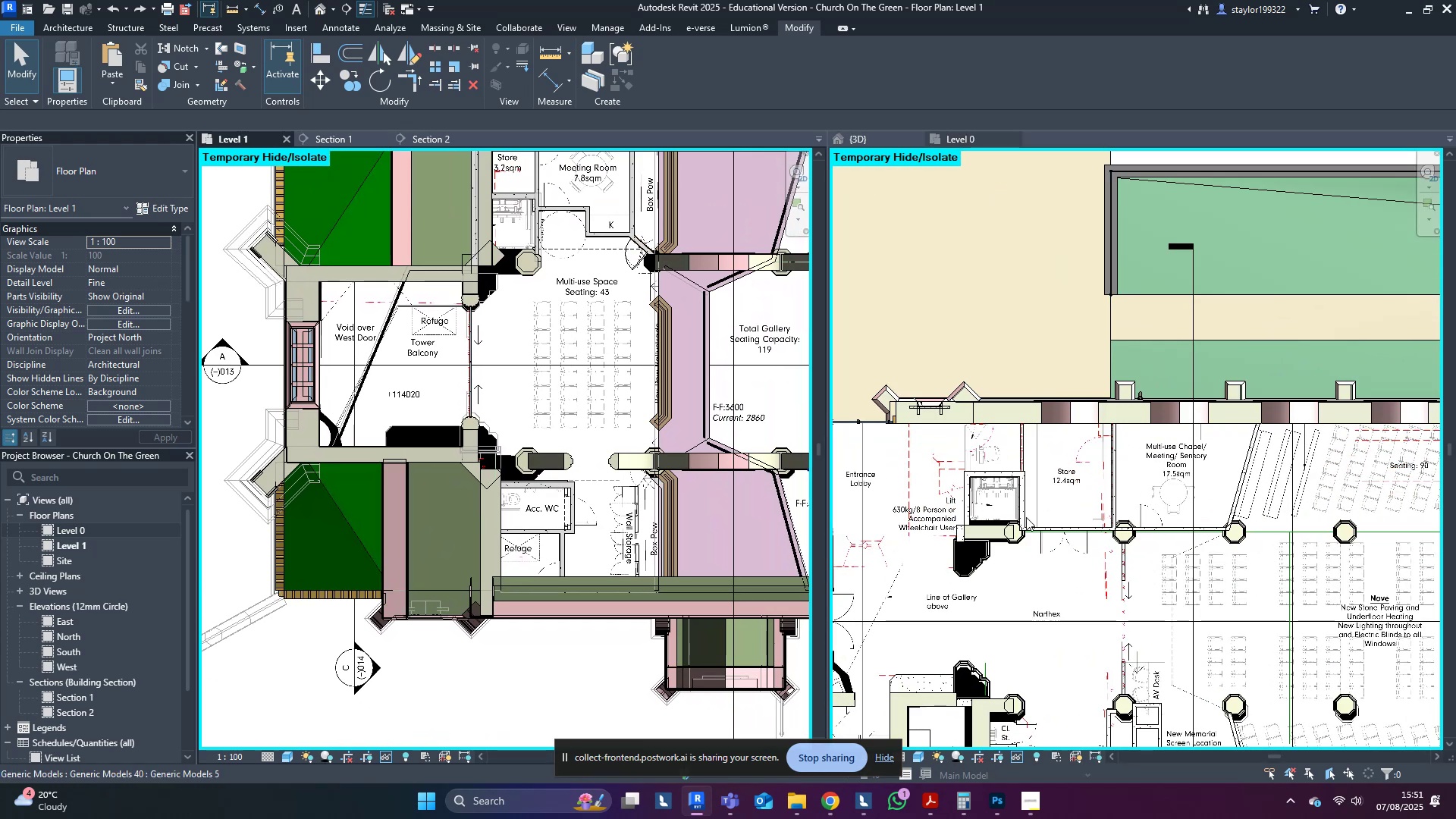 
scroll: coordinate [1034, 519], scroll_direction: down, amount: 3.0
 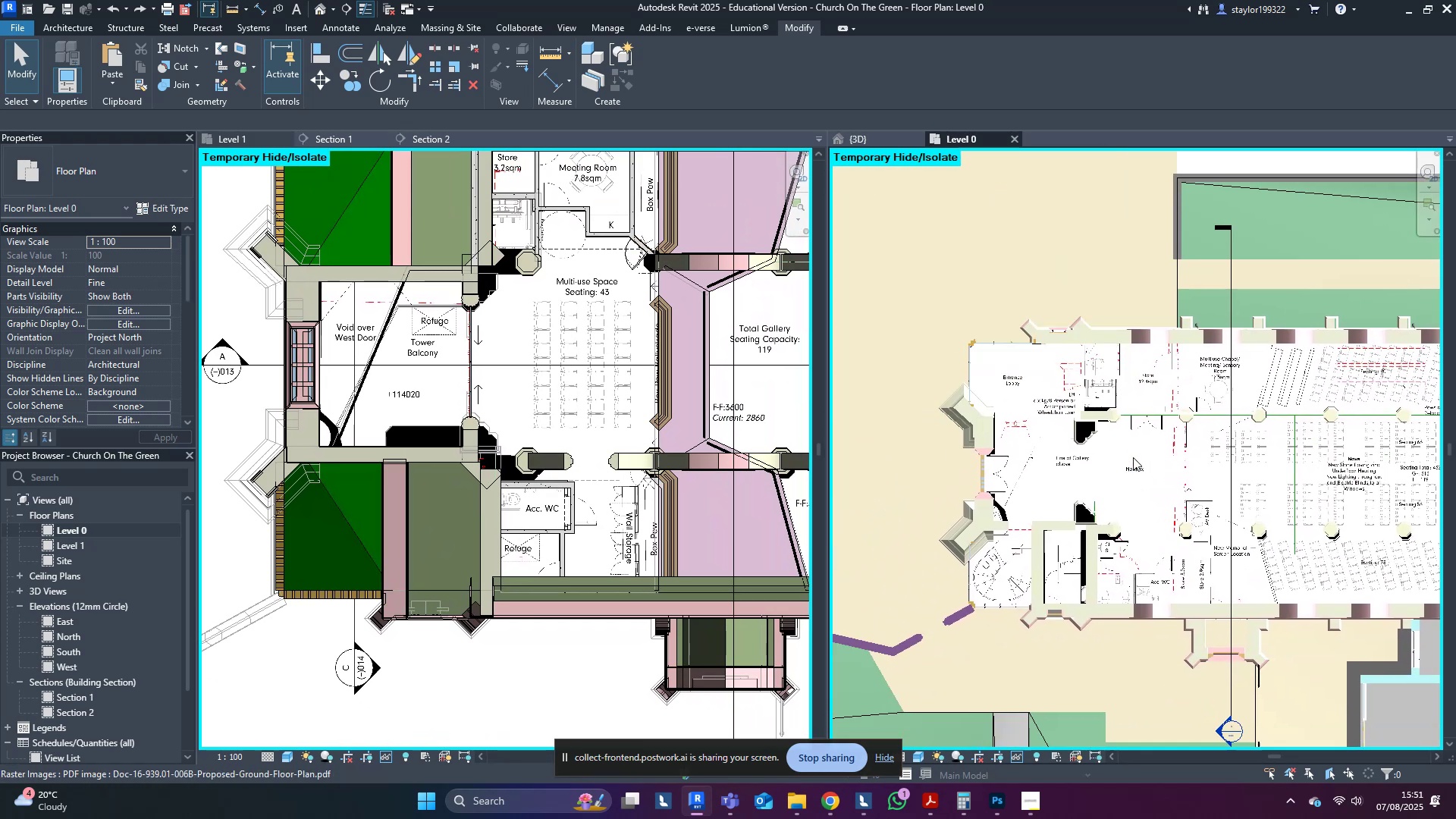 
scroll: coordinate [1043, 551], scroll_direction: up, amount: 10.0
 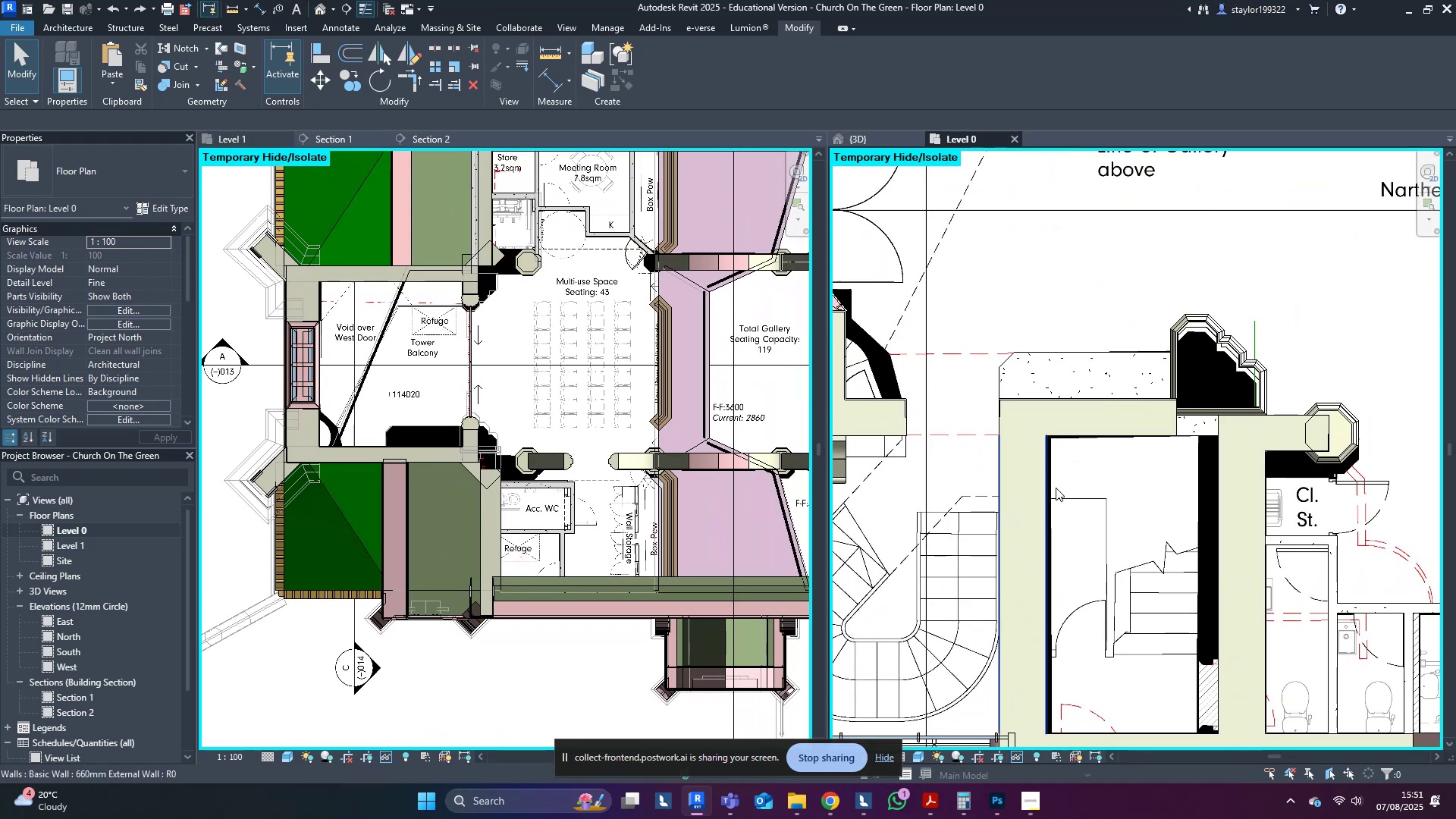 
type(wf)
 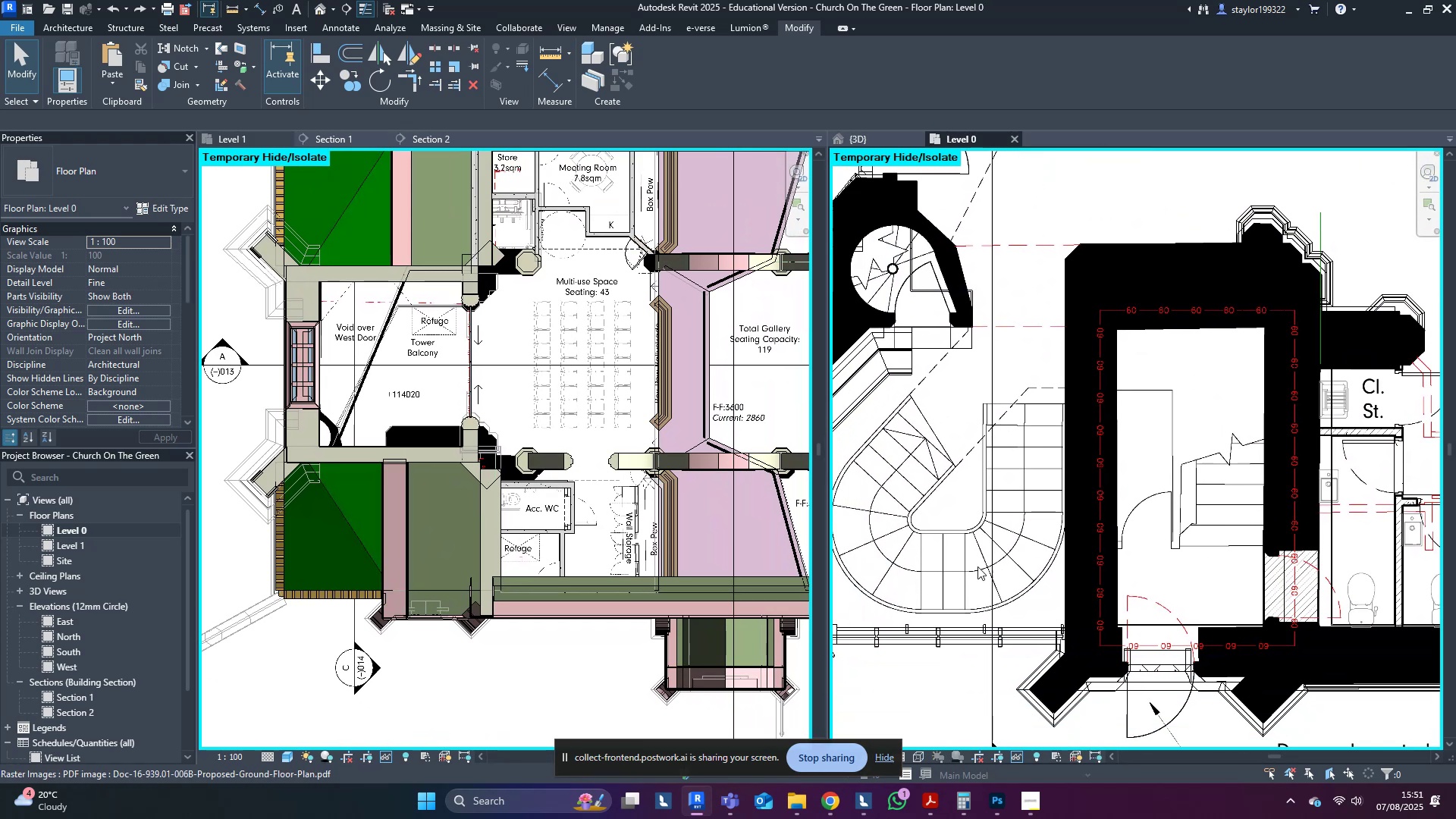 
type(sd)
 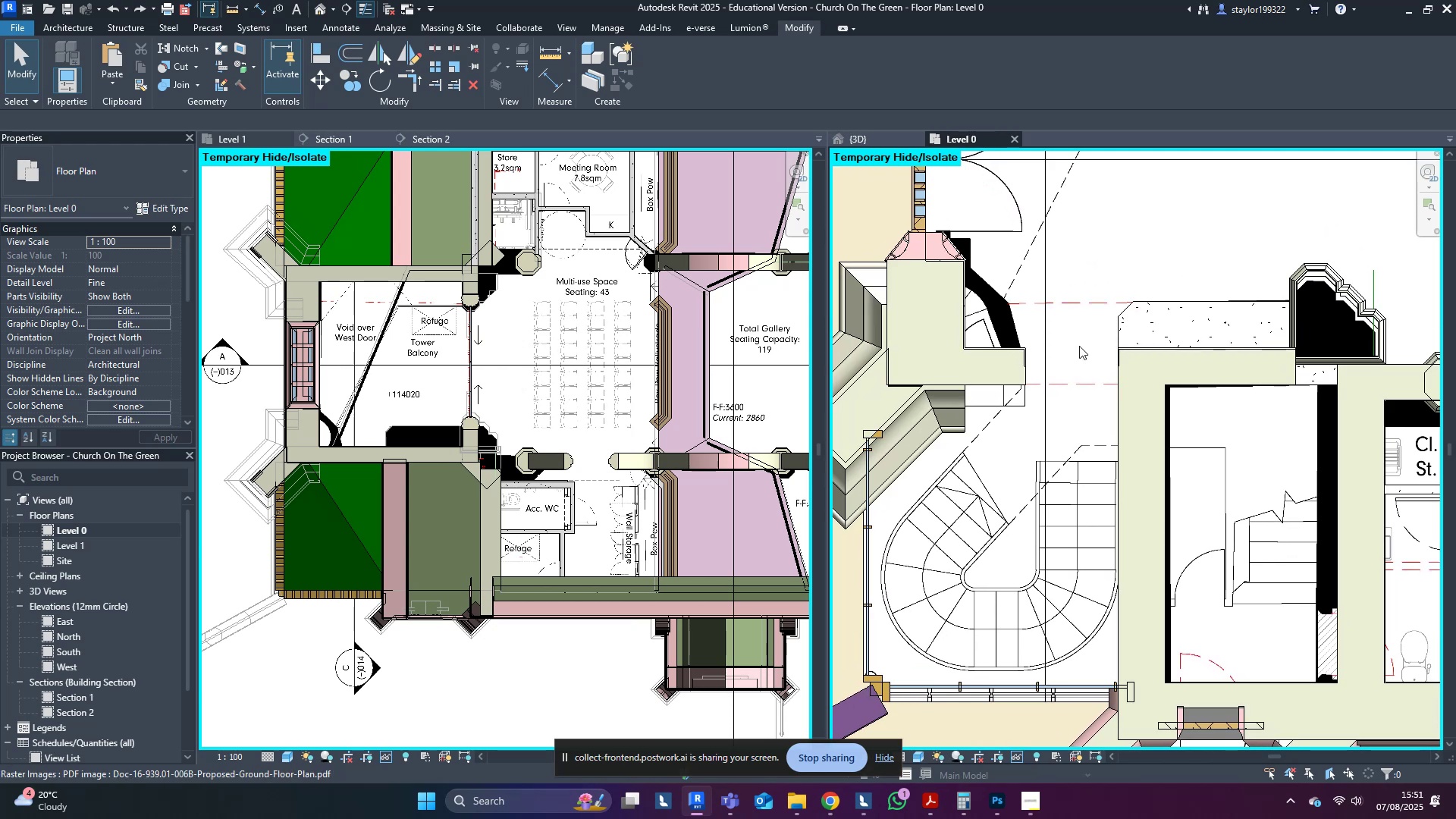 
left_click([1206, 320])
 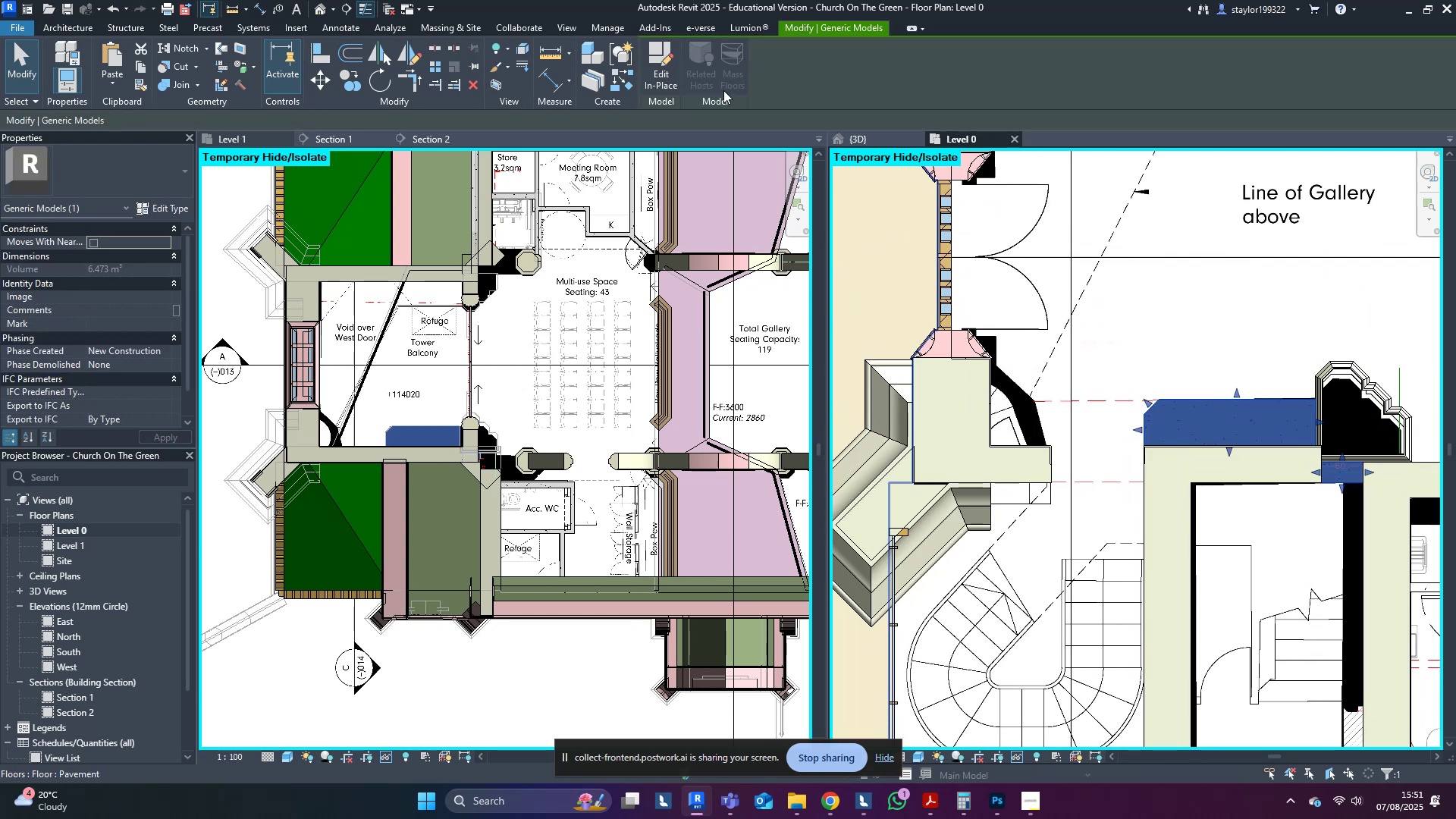 
left_click([664, 67])
 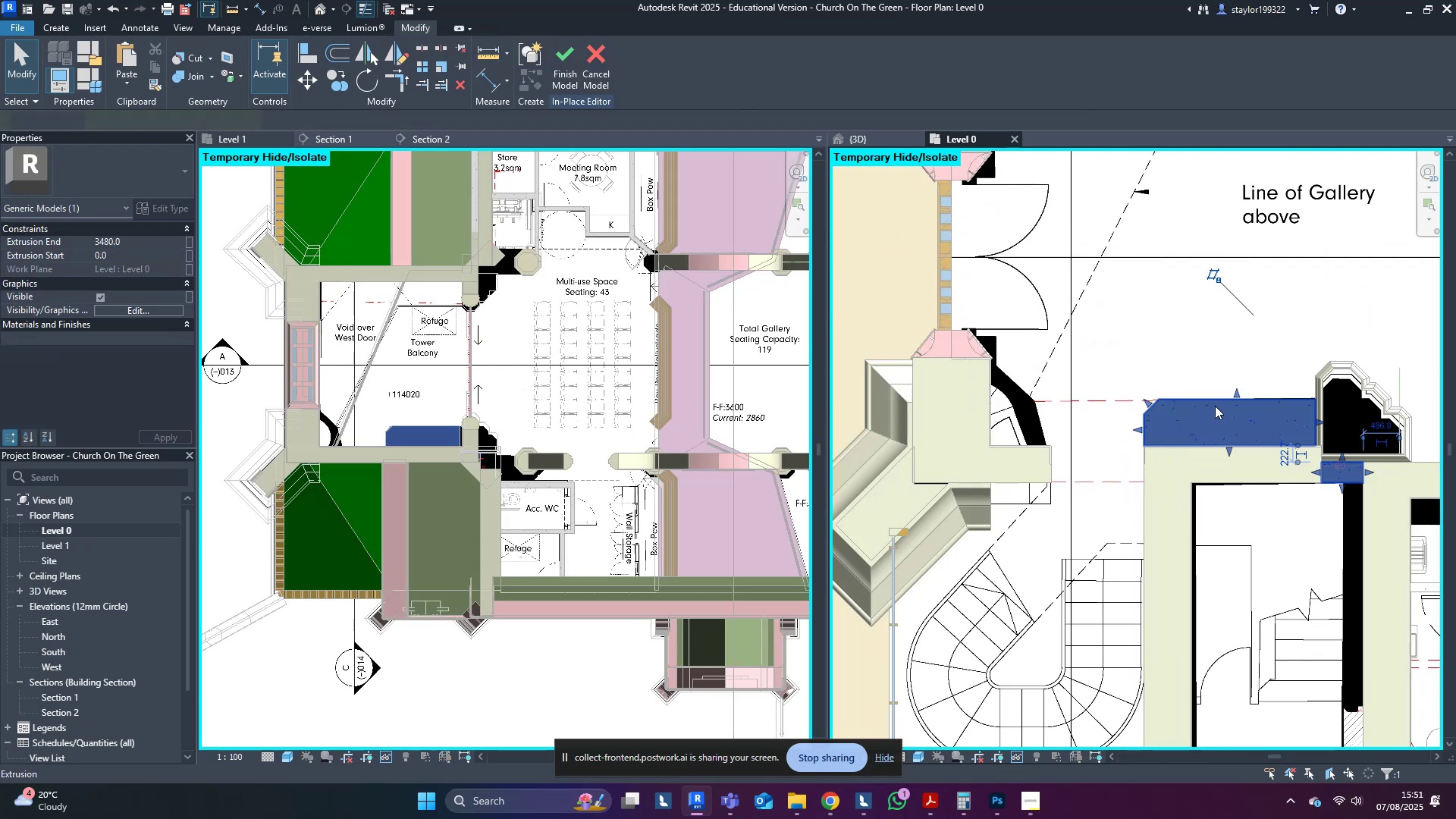 
double_click([1215, 406])
 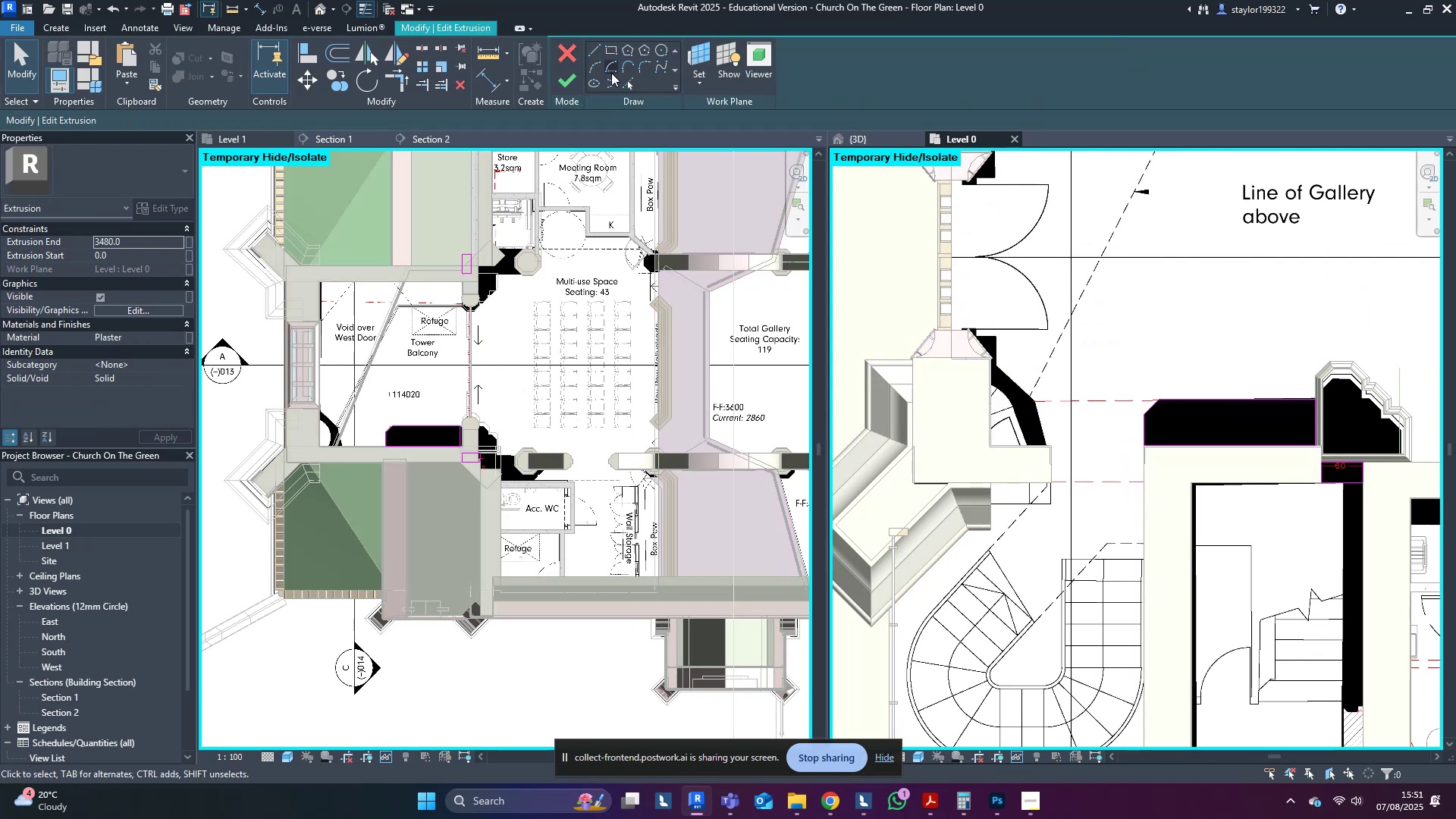 
left_click([630, 83])
 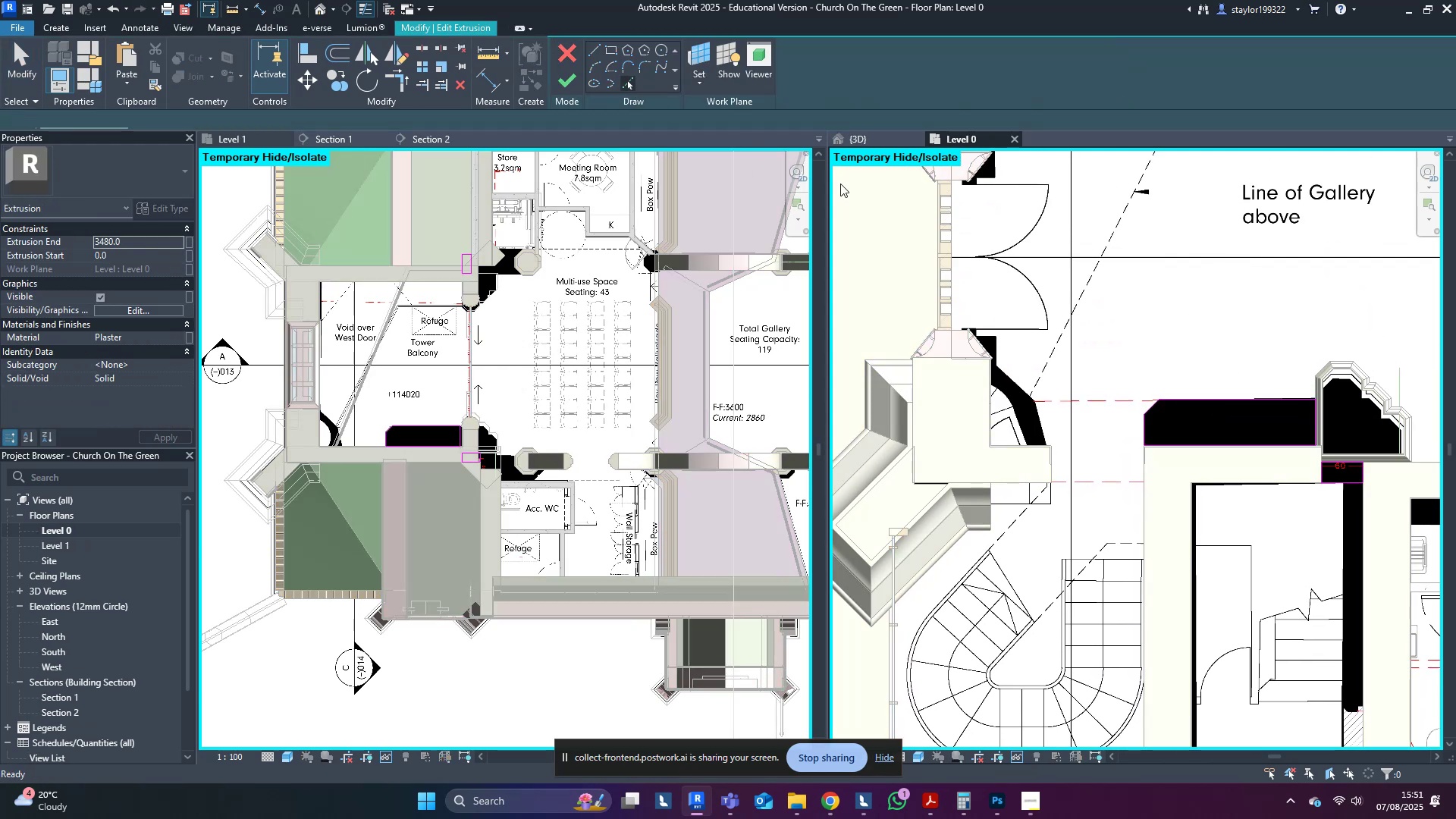 
scroll: coordinate [976, 378], scroll_direction: up, amount: 7.0
 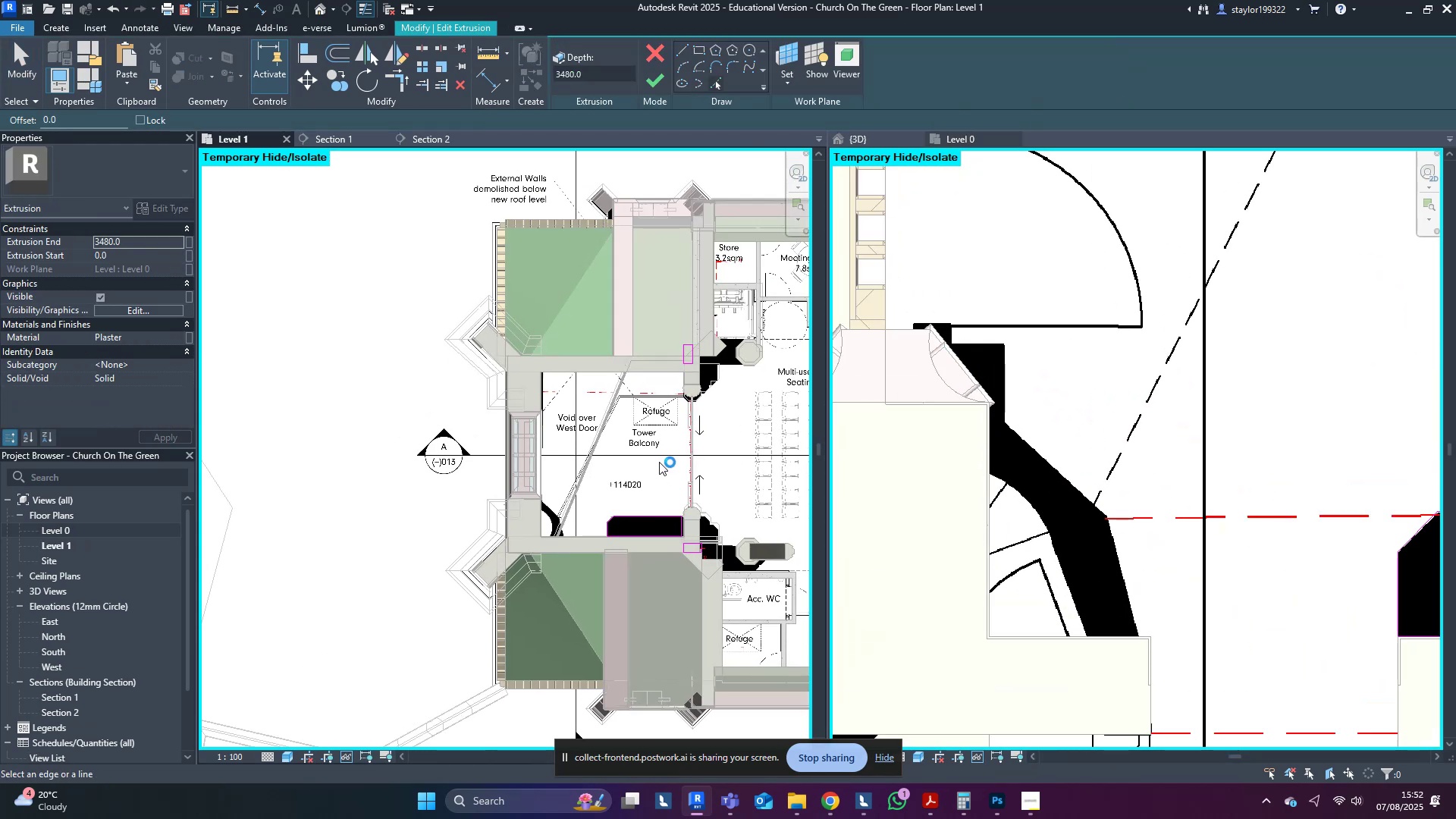 
scroll: coordinate [657, 450], scroll_direction: down, amount: 3.0
 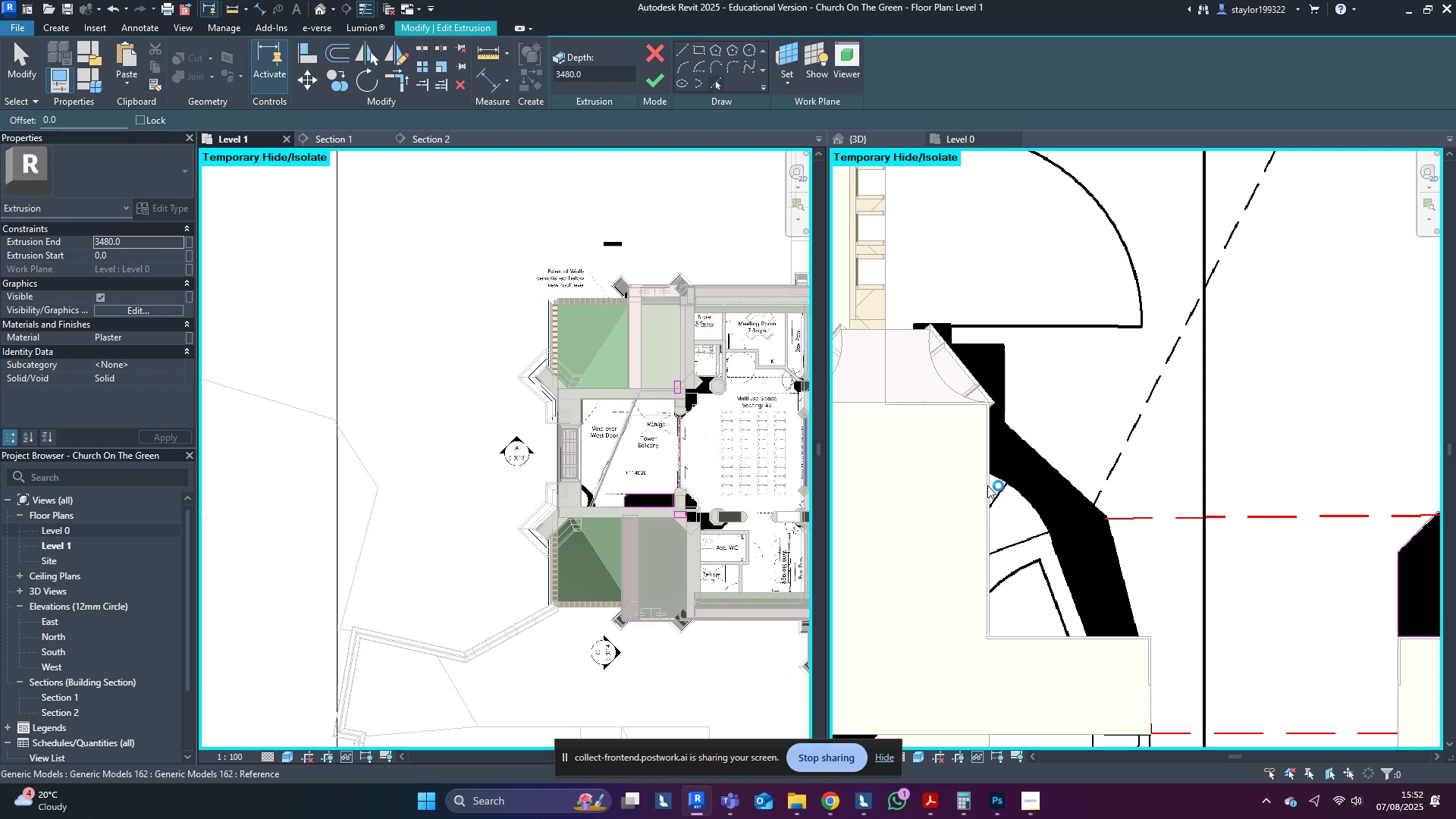 
middle_click([987, 485])
 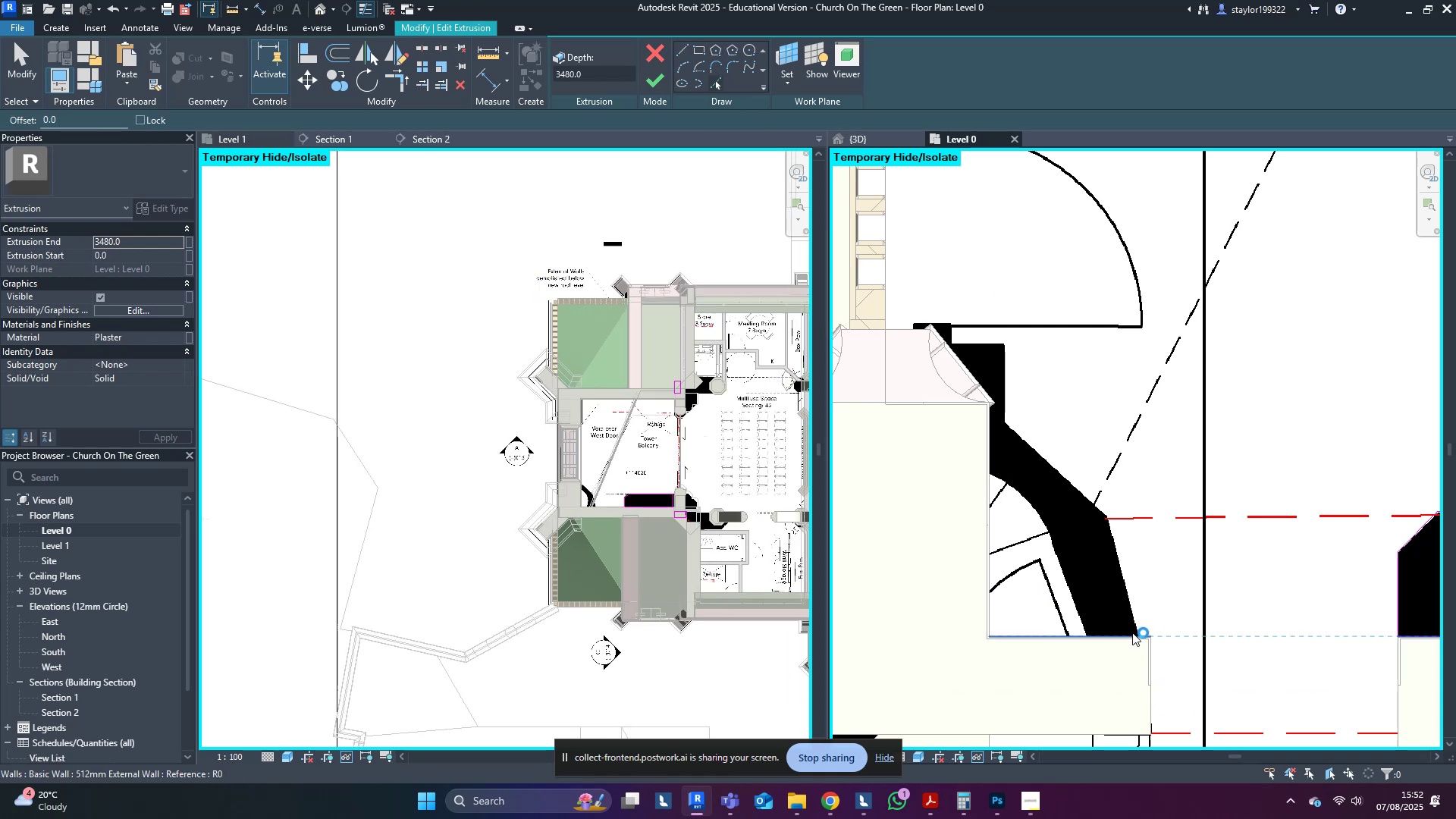 
left_click([1132, 632])
 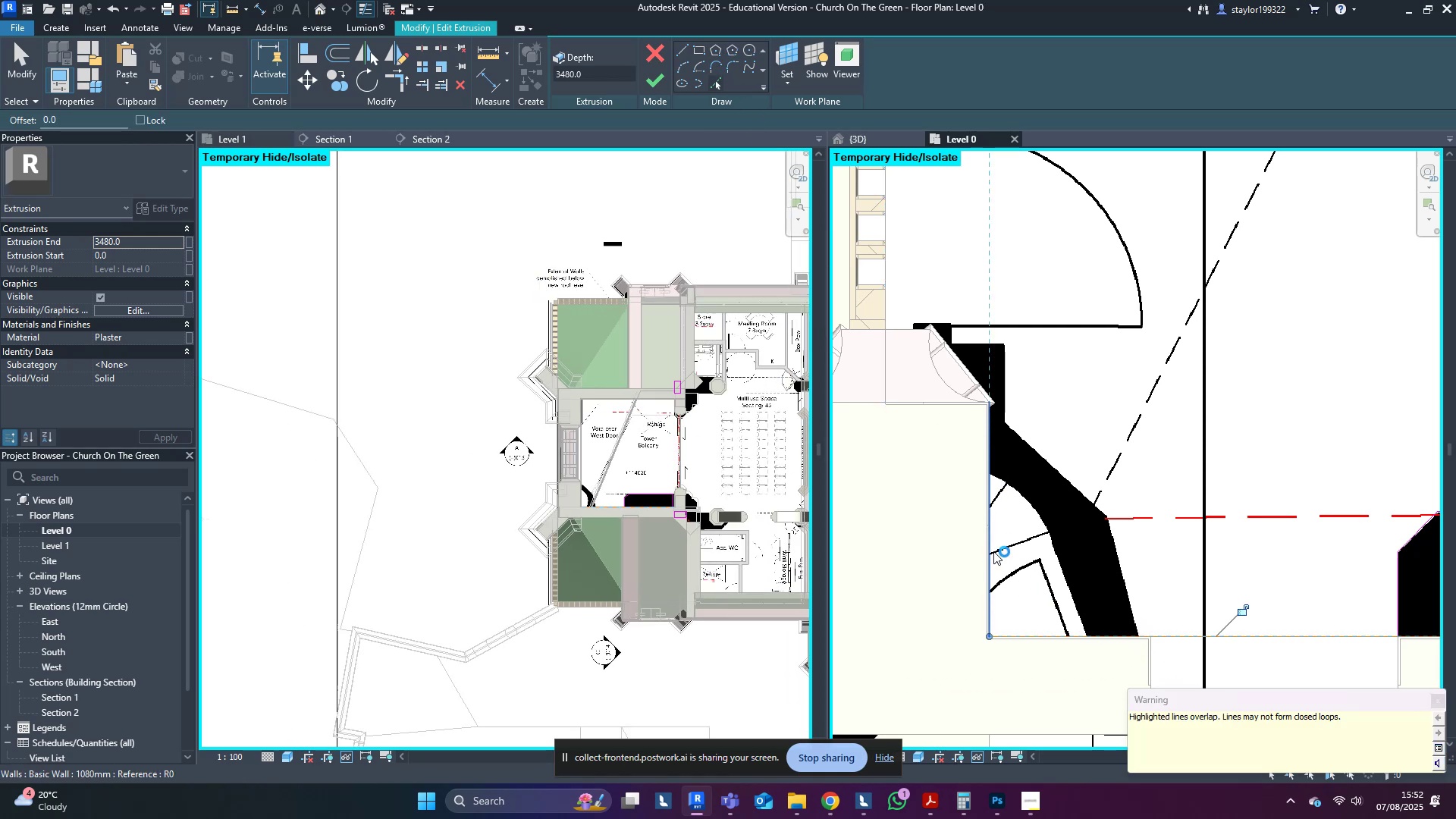 
left_click([993, 551])
 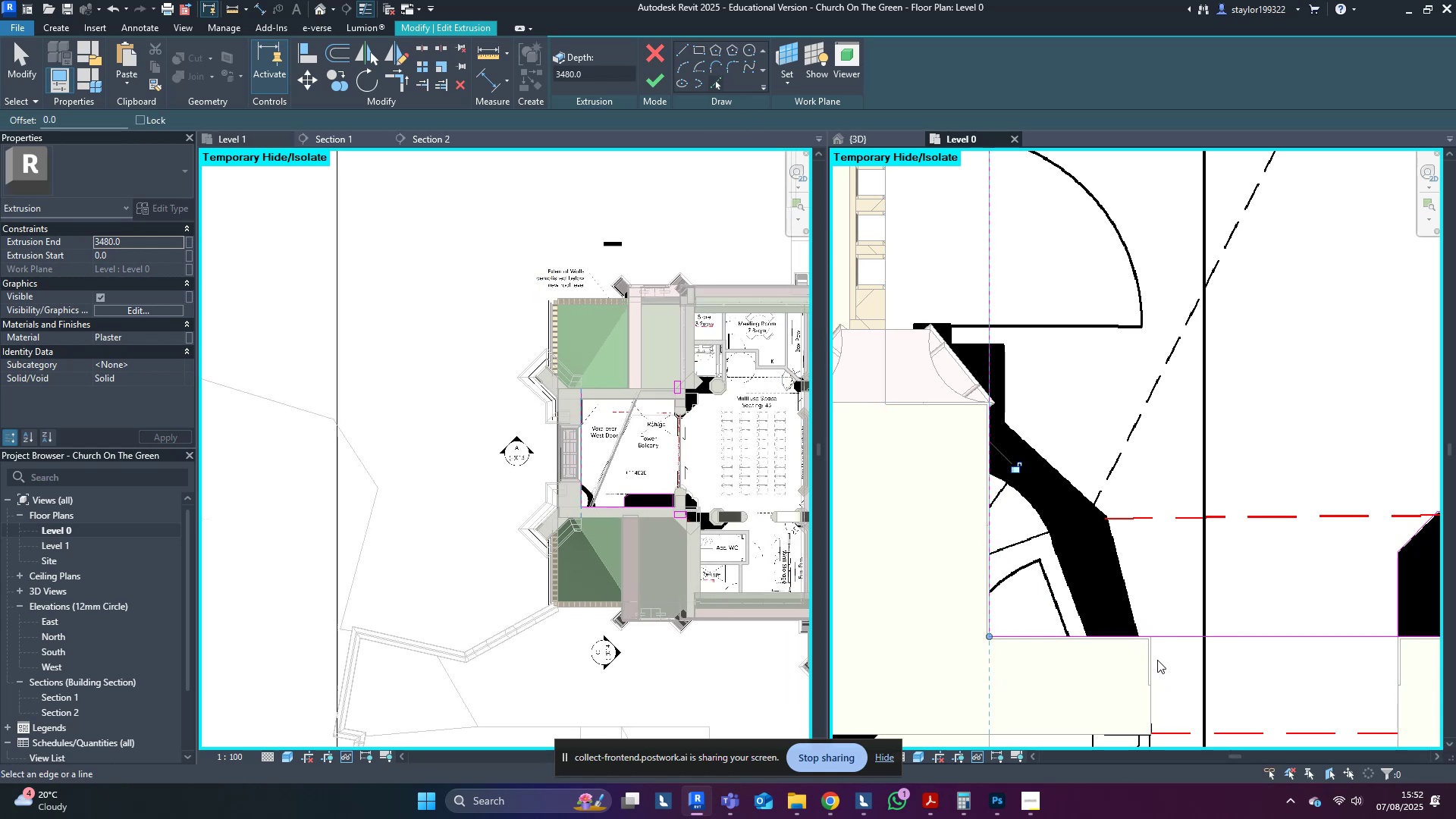 
left_click([1155, 659])
 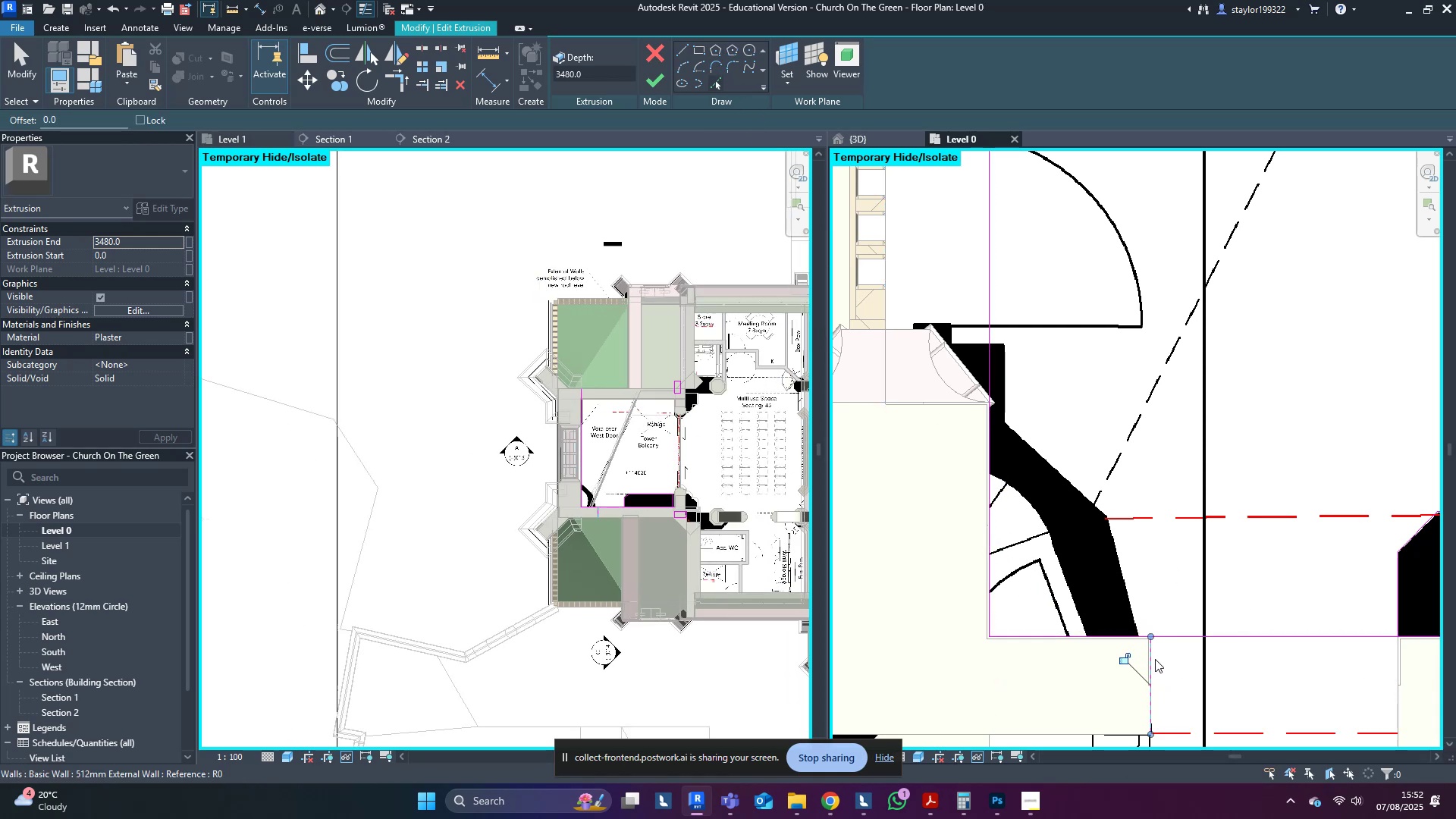 
type(tr)
 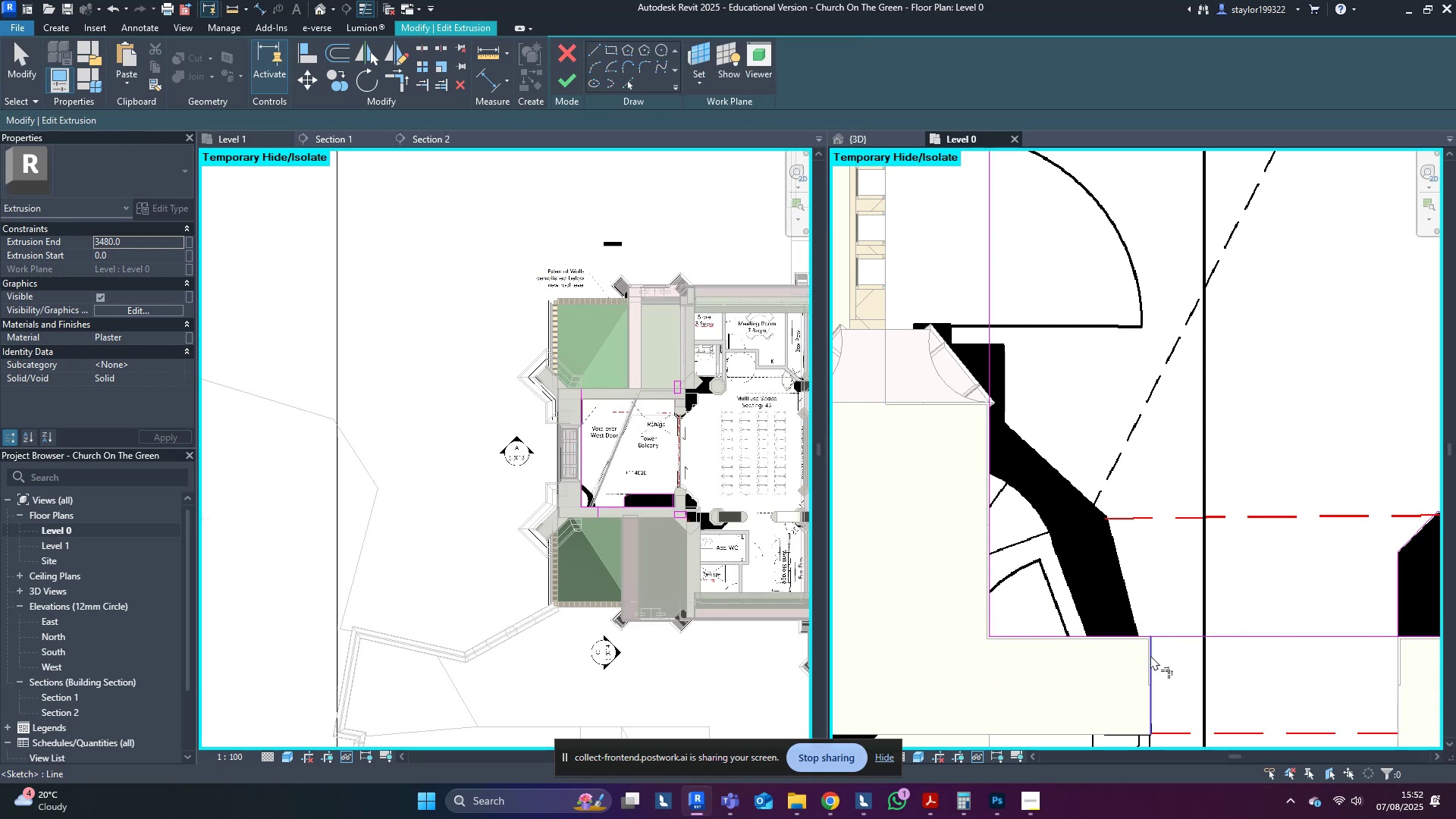 
double_click([1150, 655])
 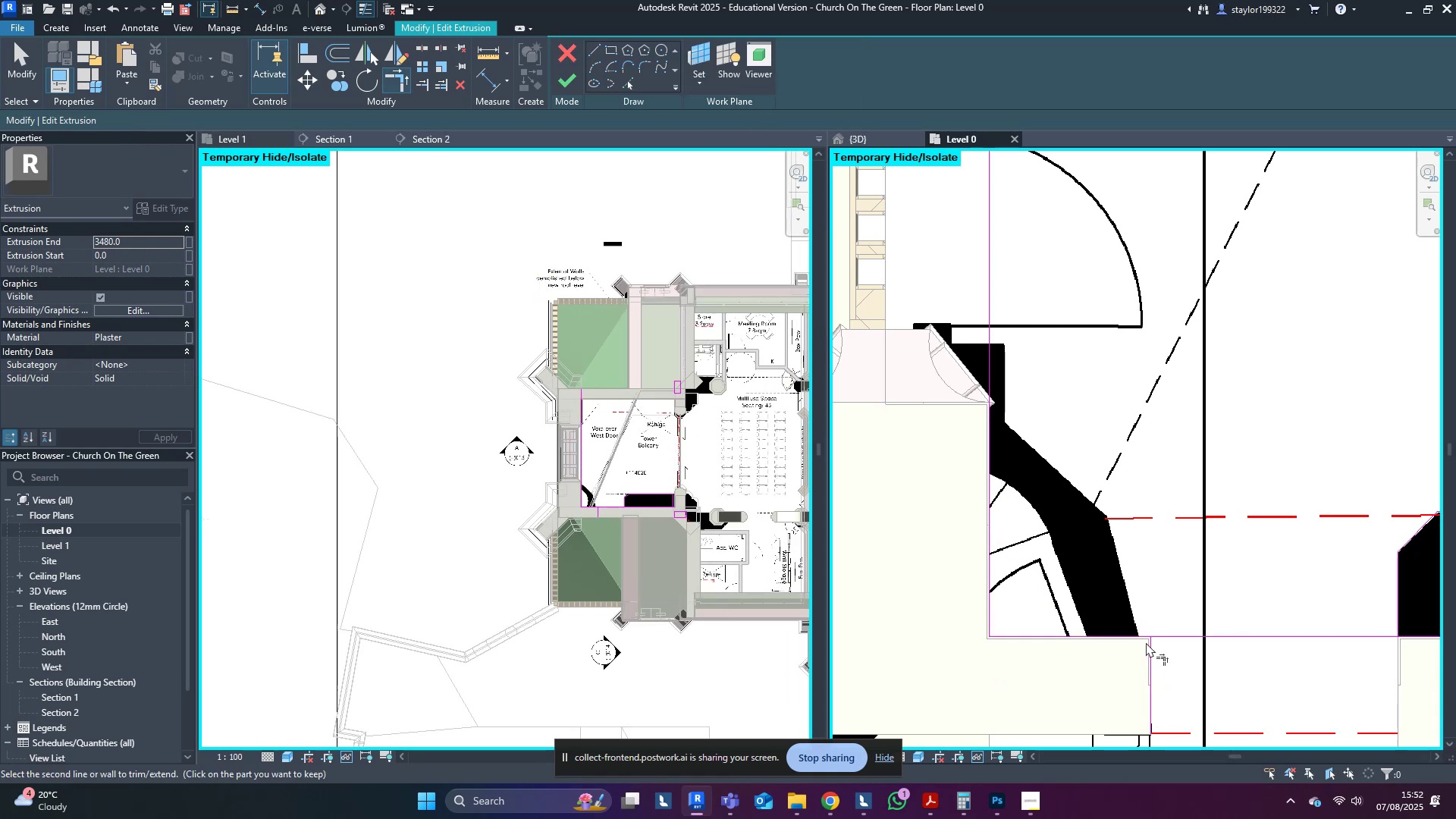 
triple_click([1146, 642])
 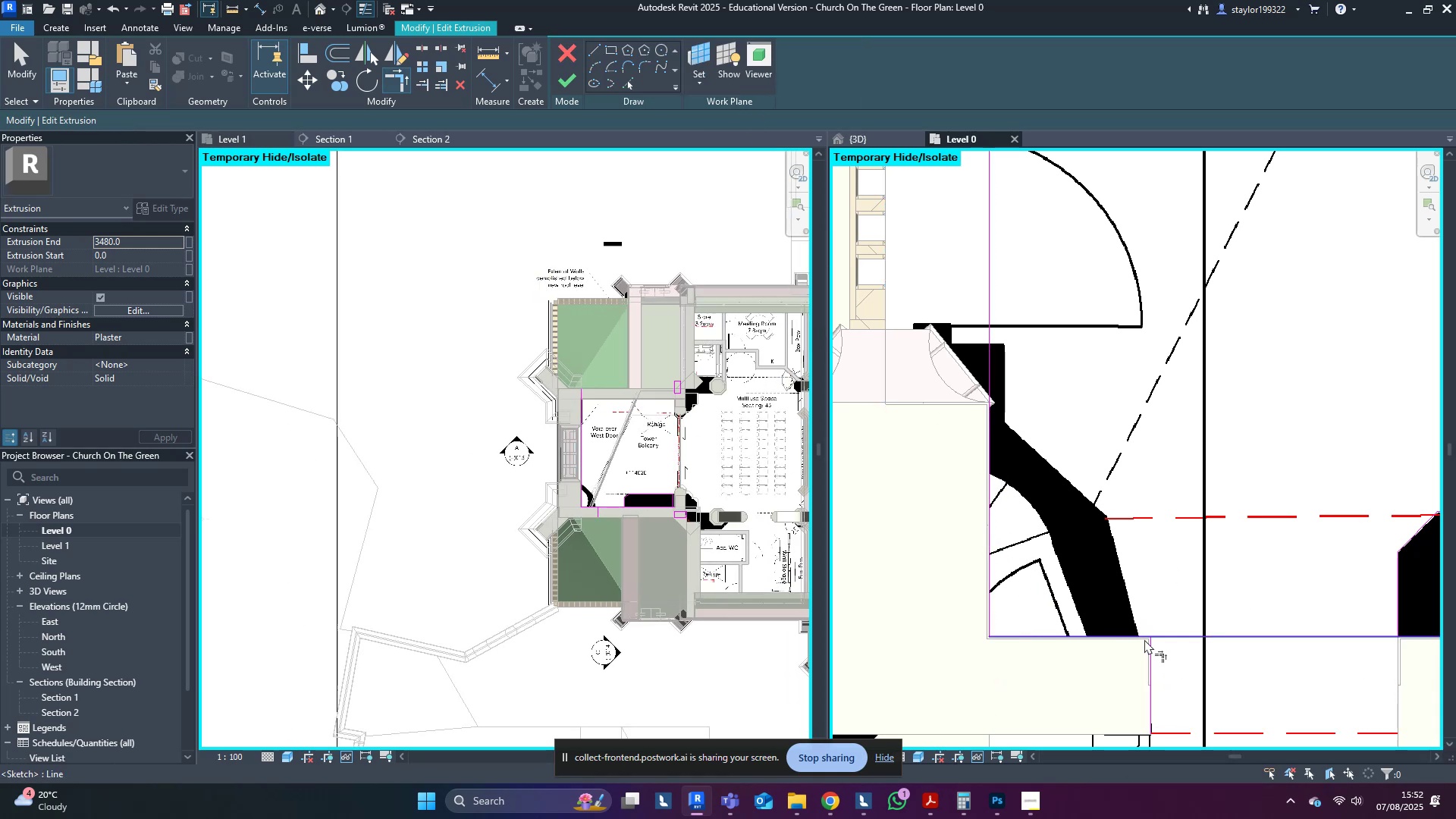 
triple_click([1144, 639])
 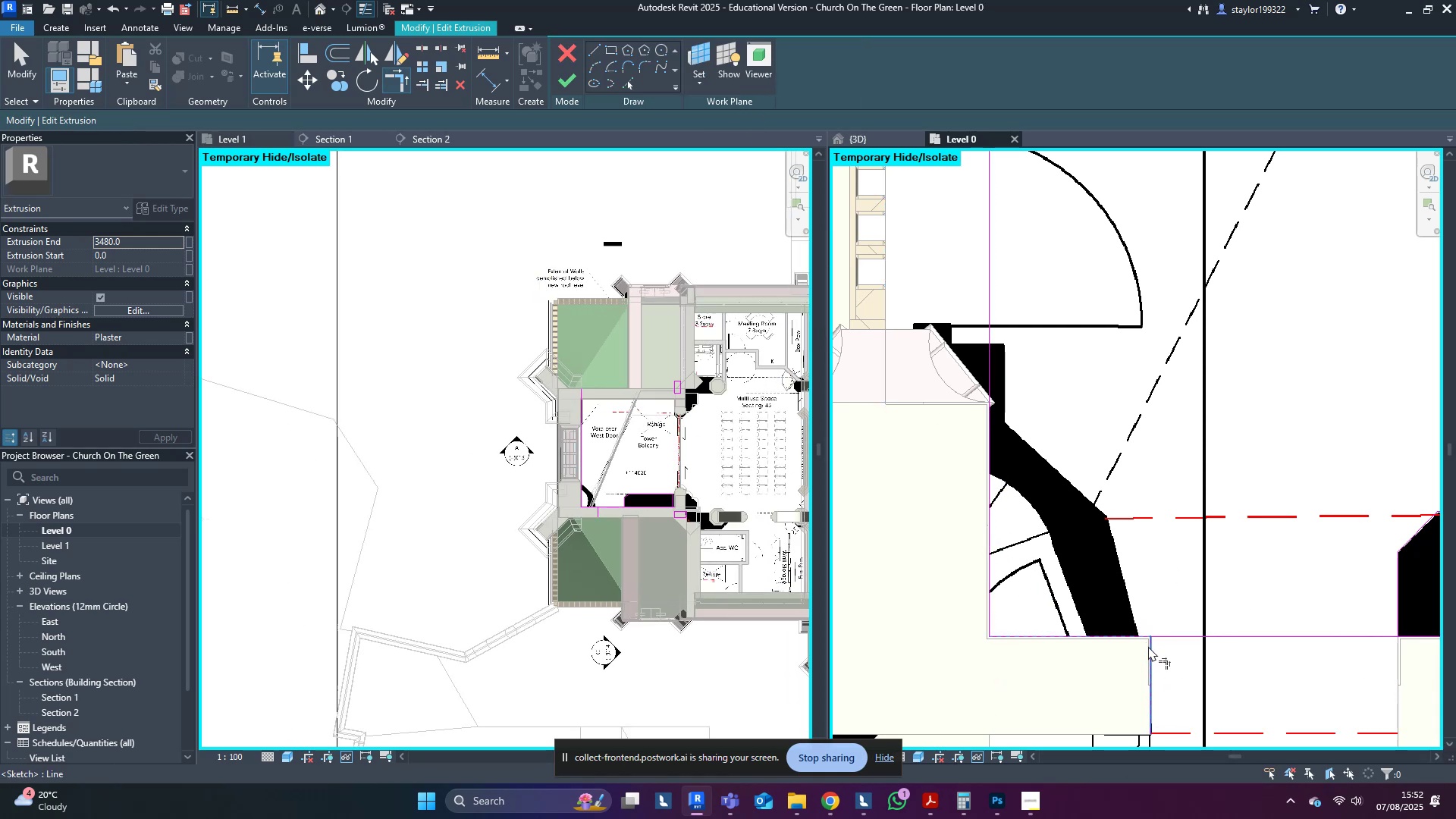 
left_click([1148, 646])
 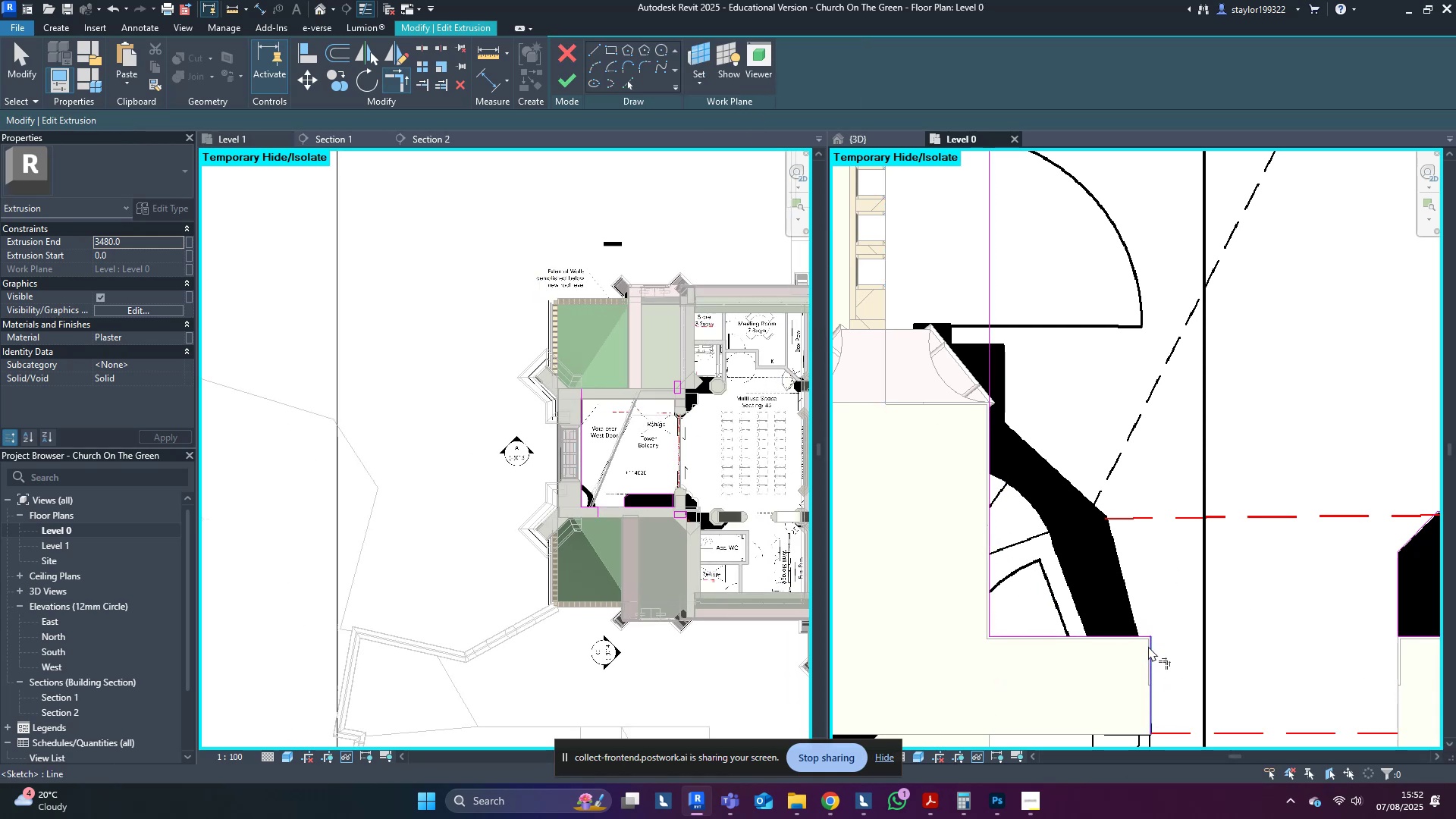 
scroll: coordinate [1148, 646], scroll_direction: down, amount: 5.0
 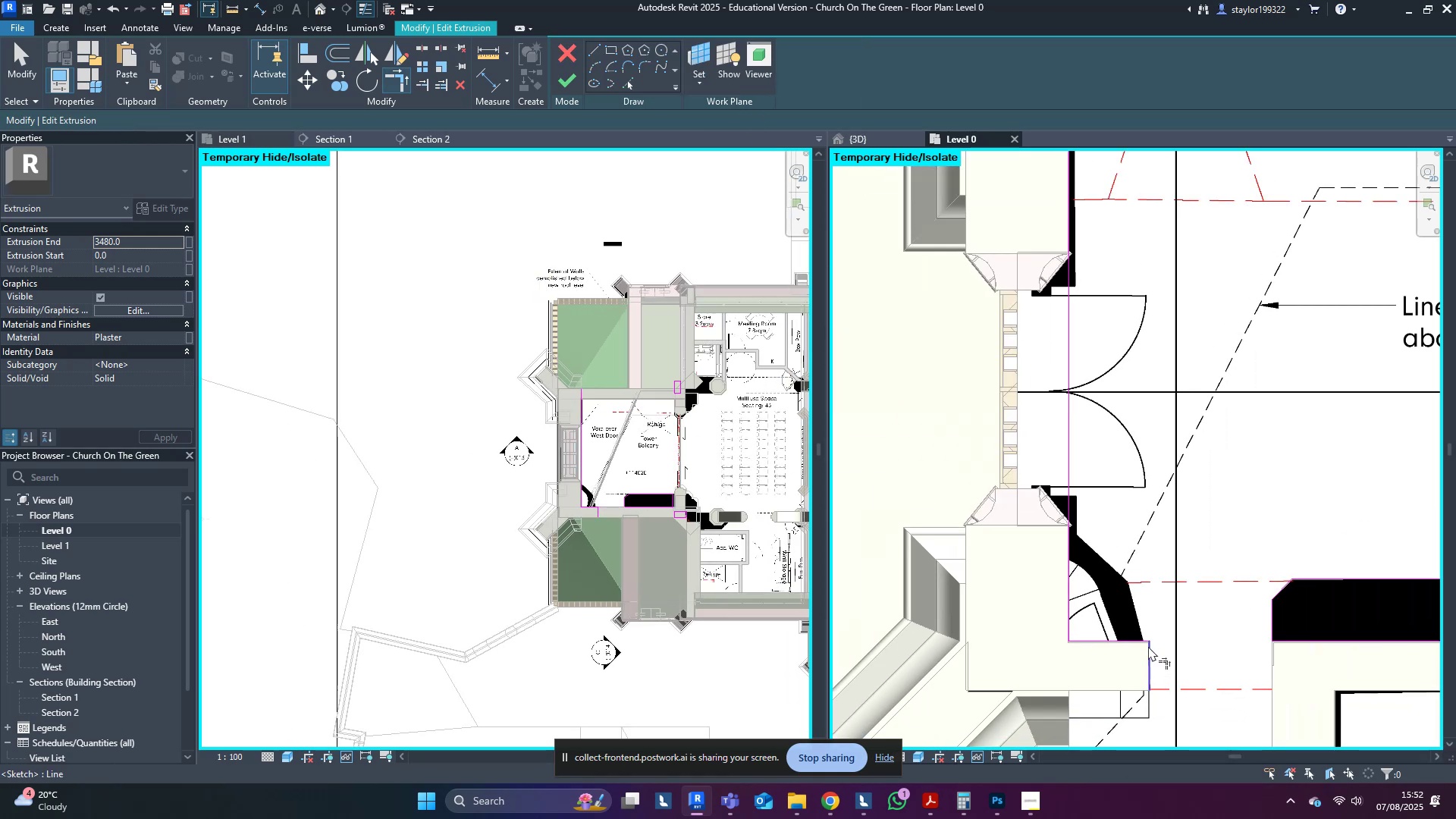 
scroll: coordinate [1148, 646], scroll_direction: up, amount: 2.0
 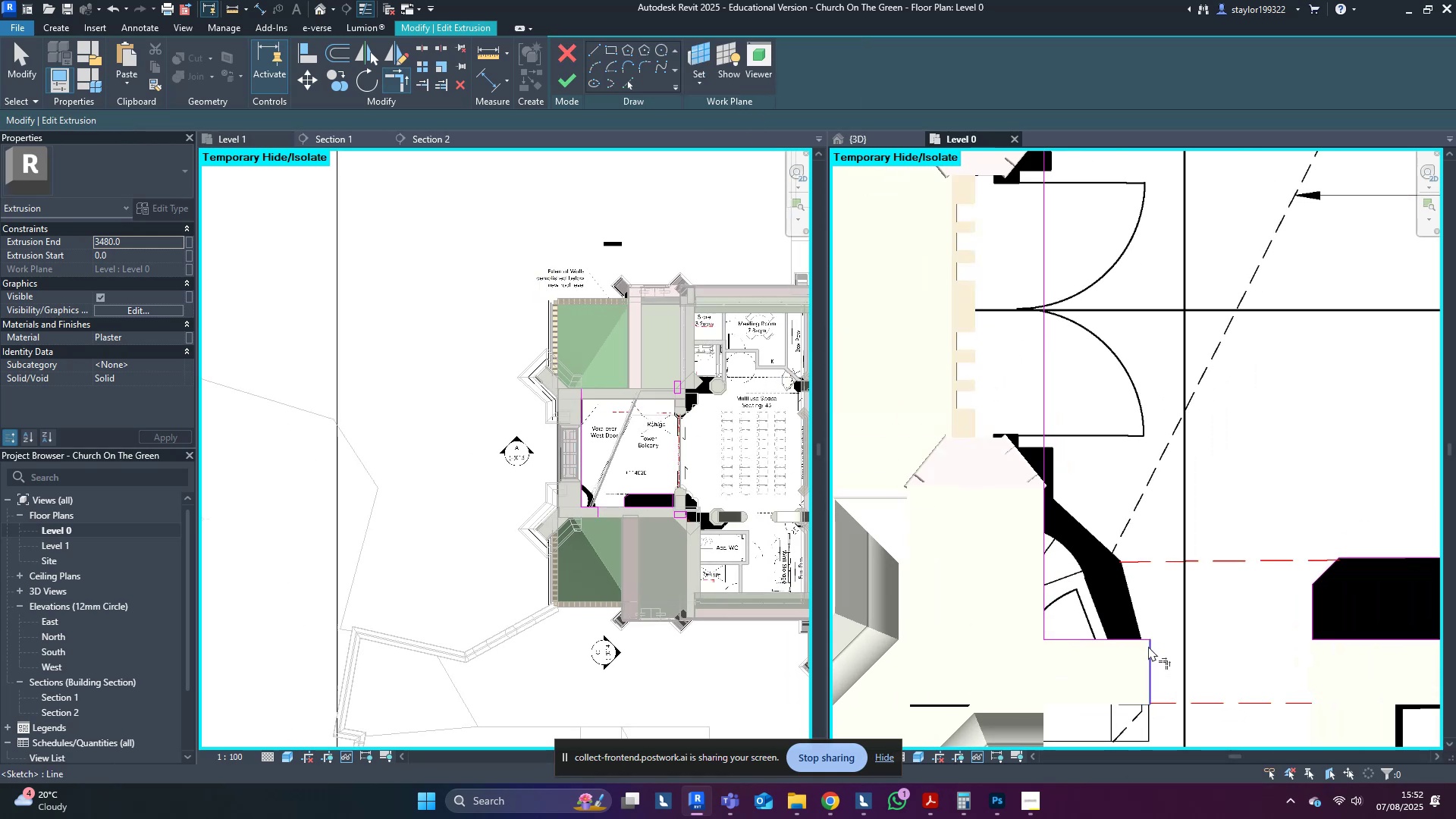 
type(md)
 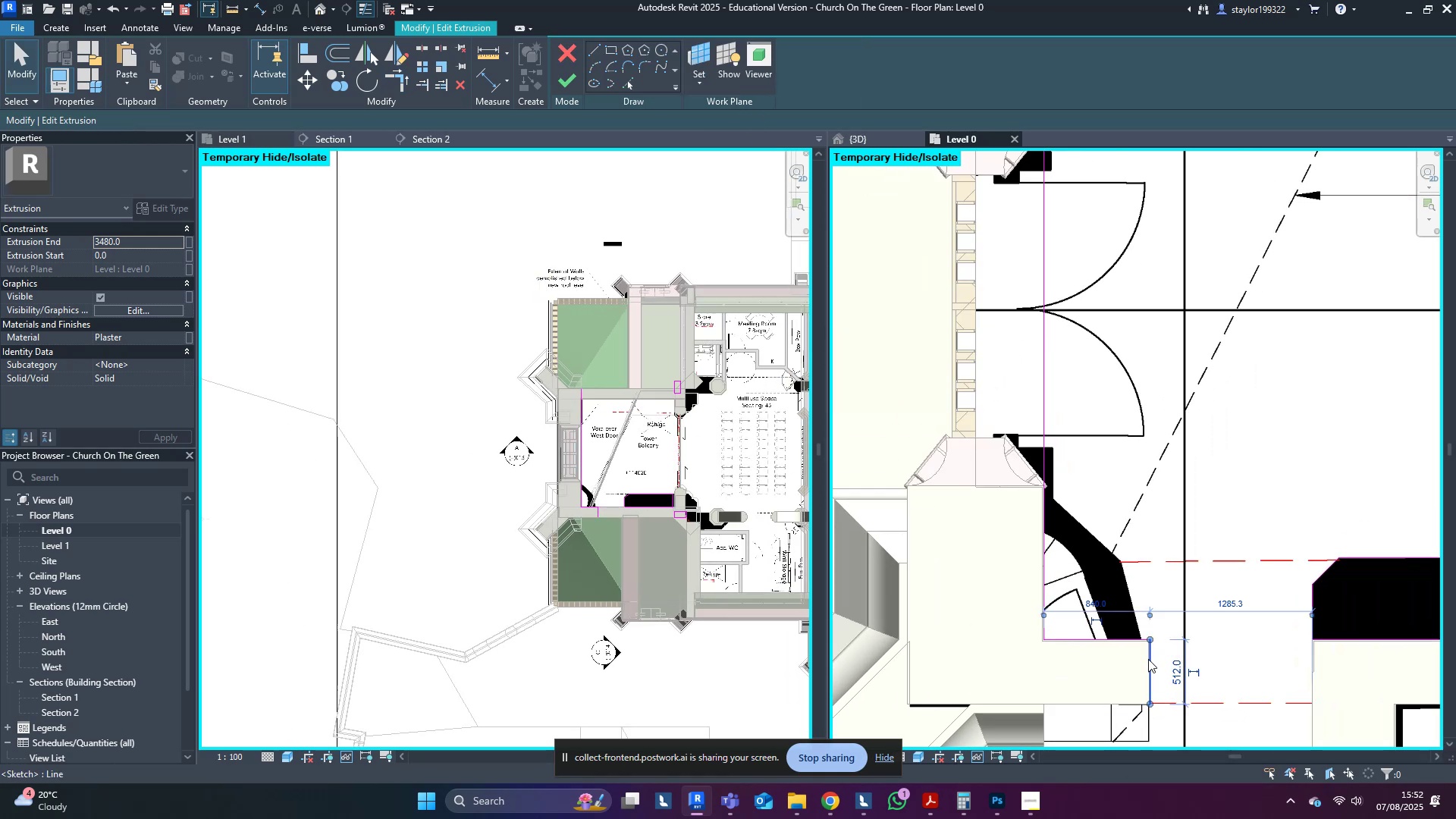 
left_click([1148, 659])
 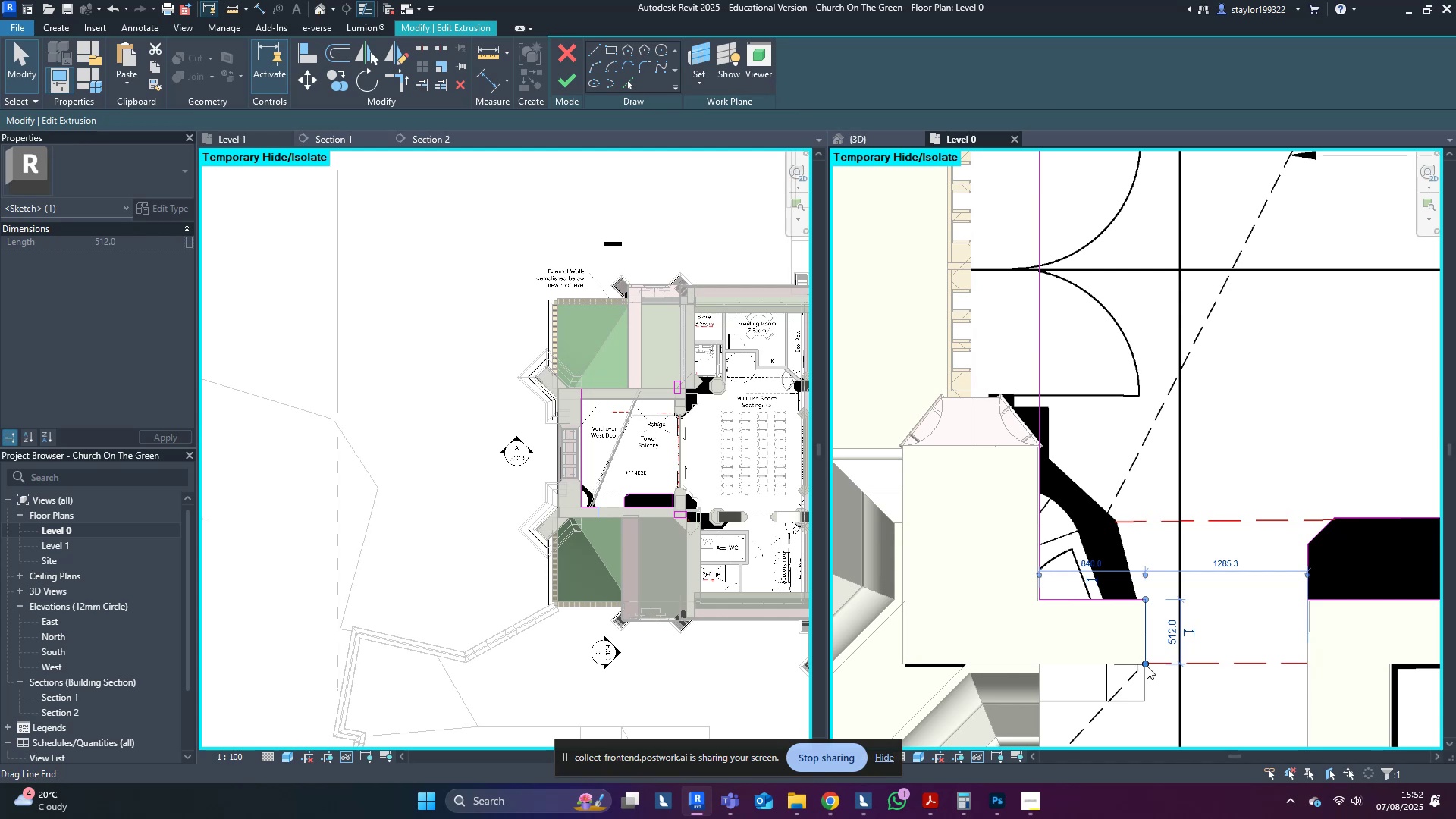 
left_click_drag(start_coordinate=[1143, 667], to_coordinate=[1116, 522])
 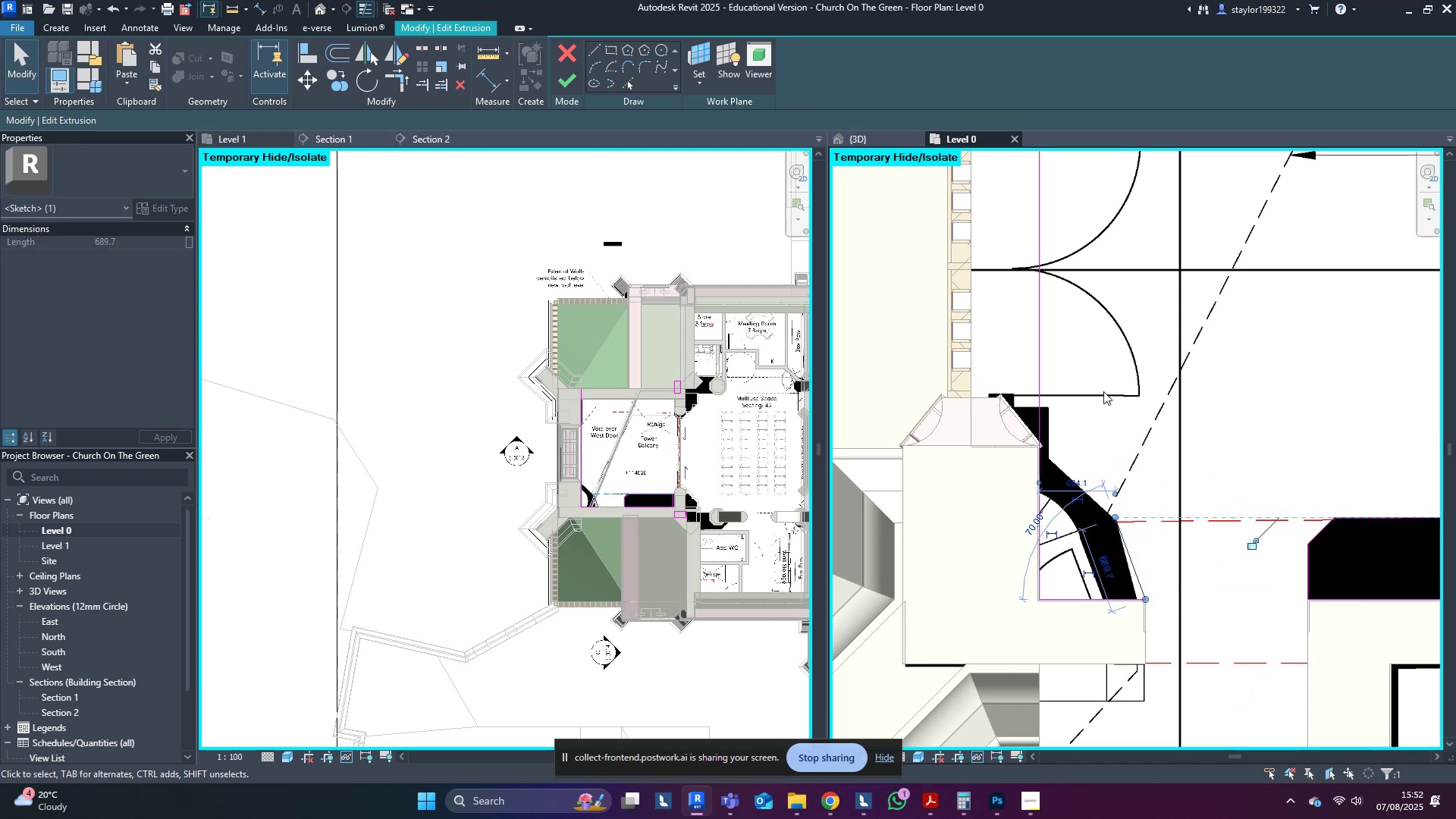 
left_click([1097, 366])
 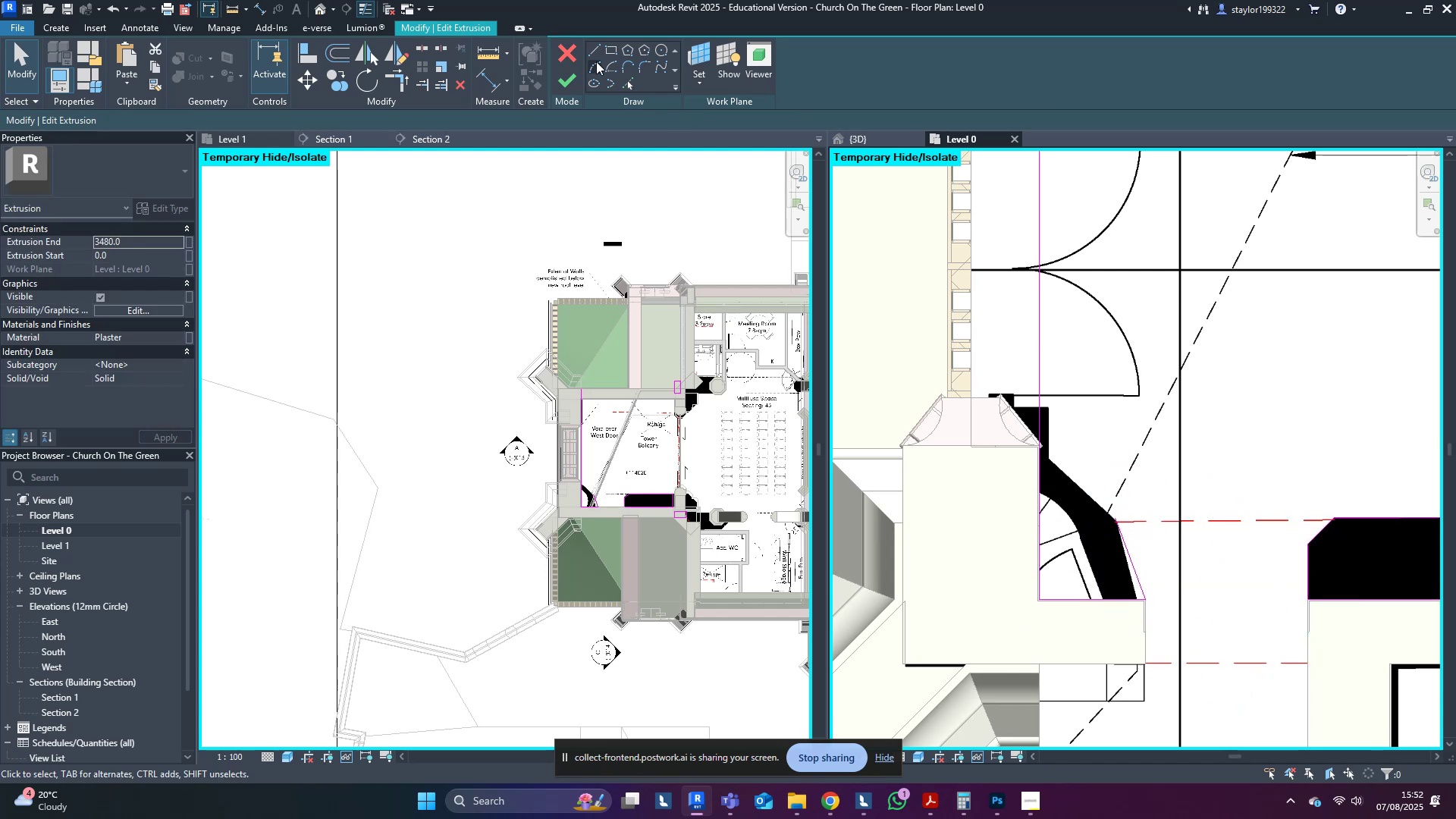 
left_click([592, 49])
 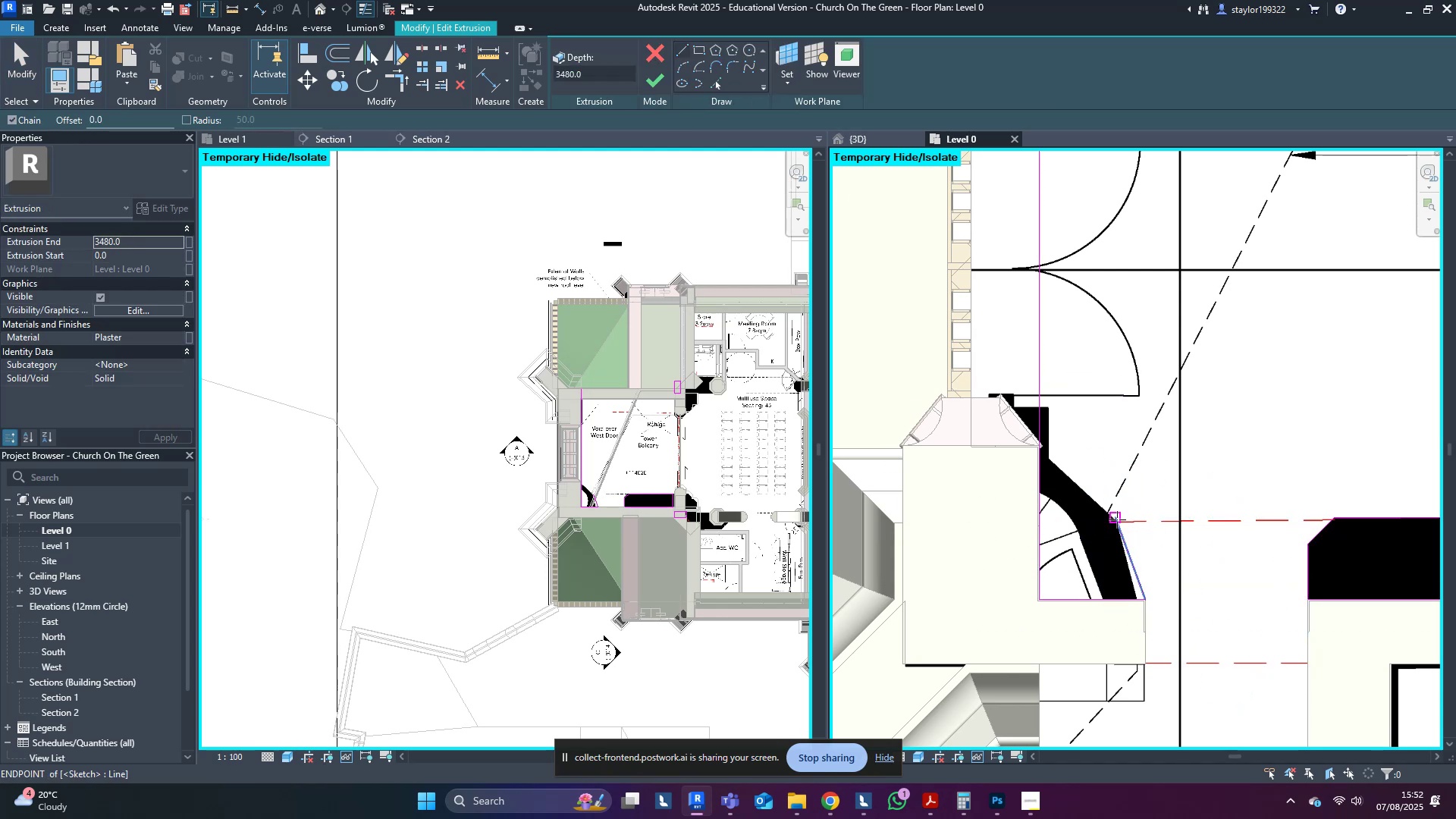 
left_click([1117, 519])
 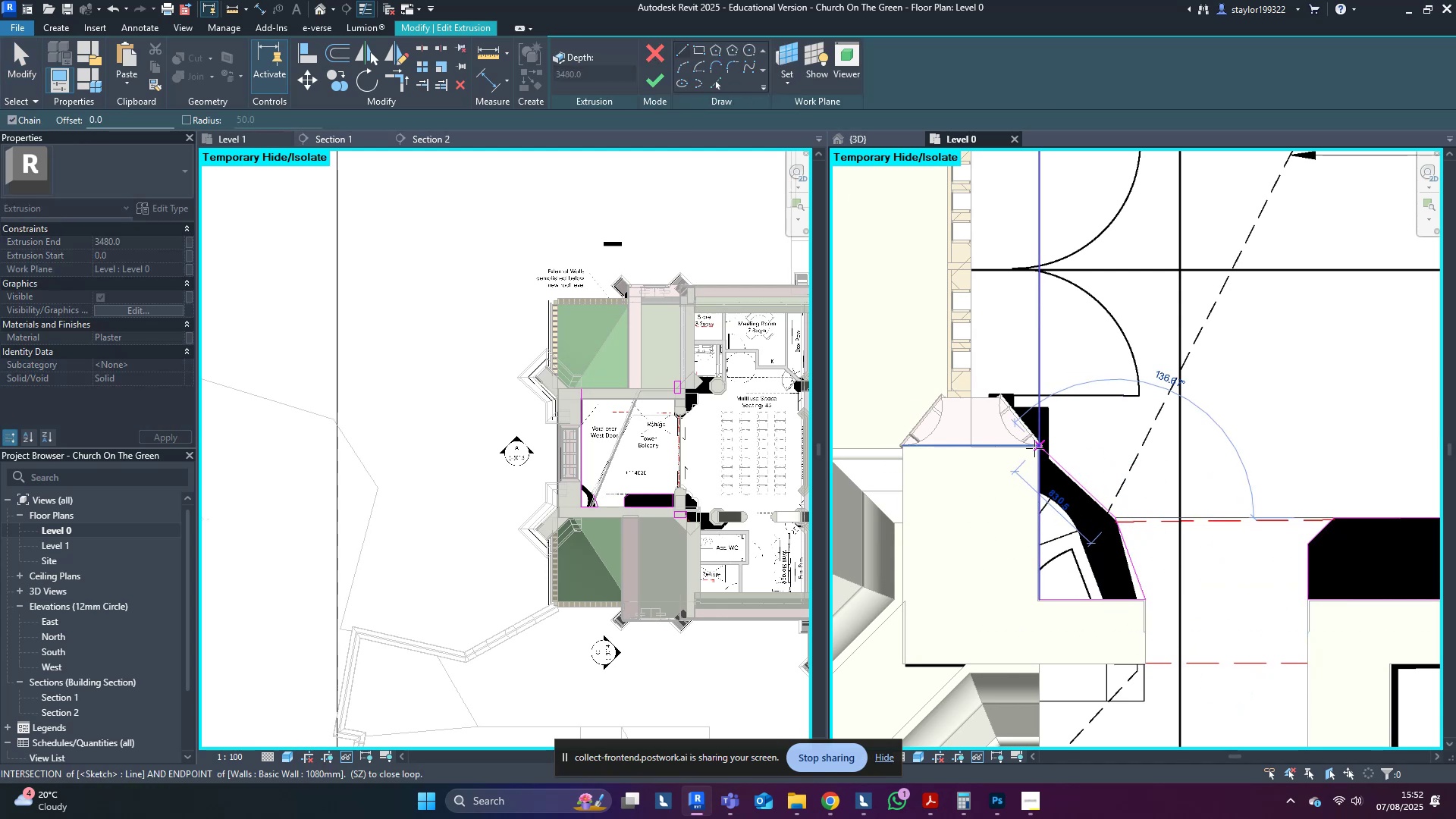 
left_click([1034, 448])
 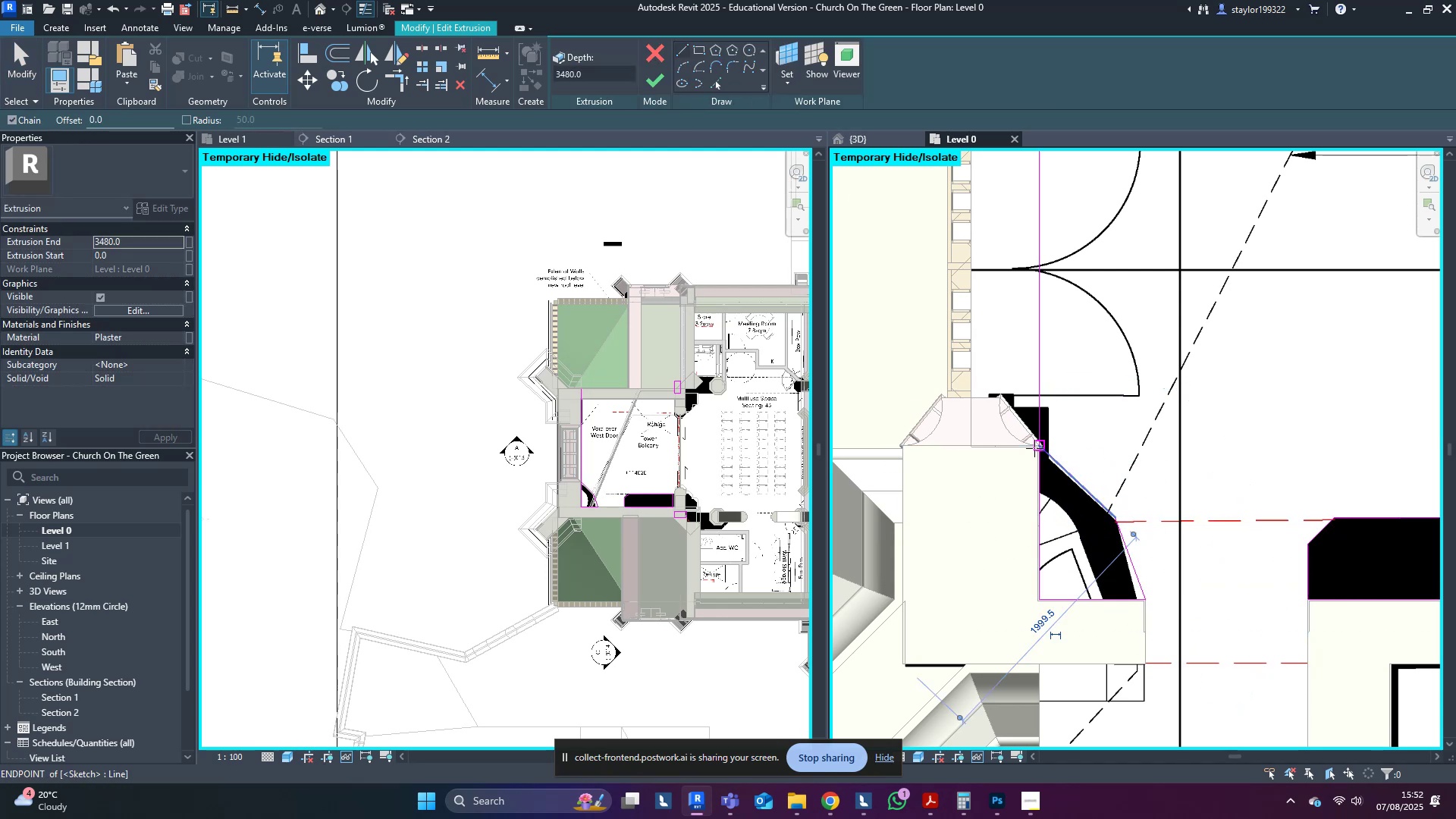 
key(Escape)
type(tr)
 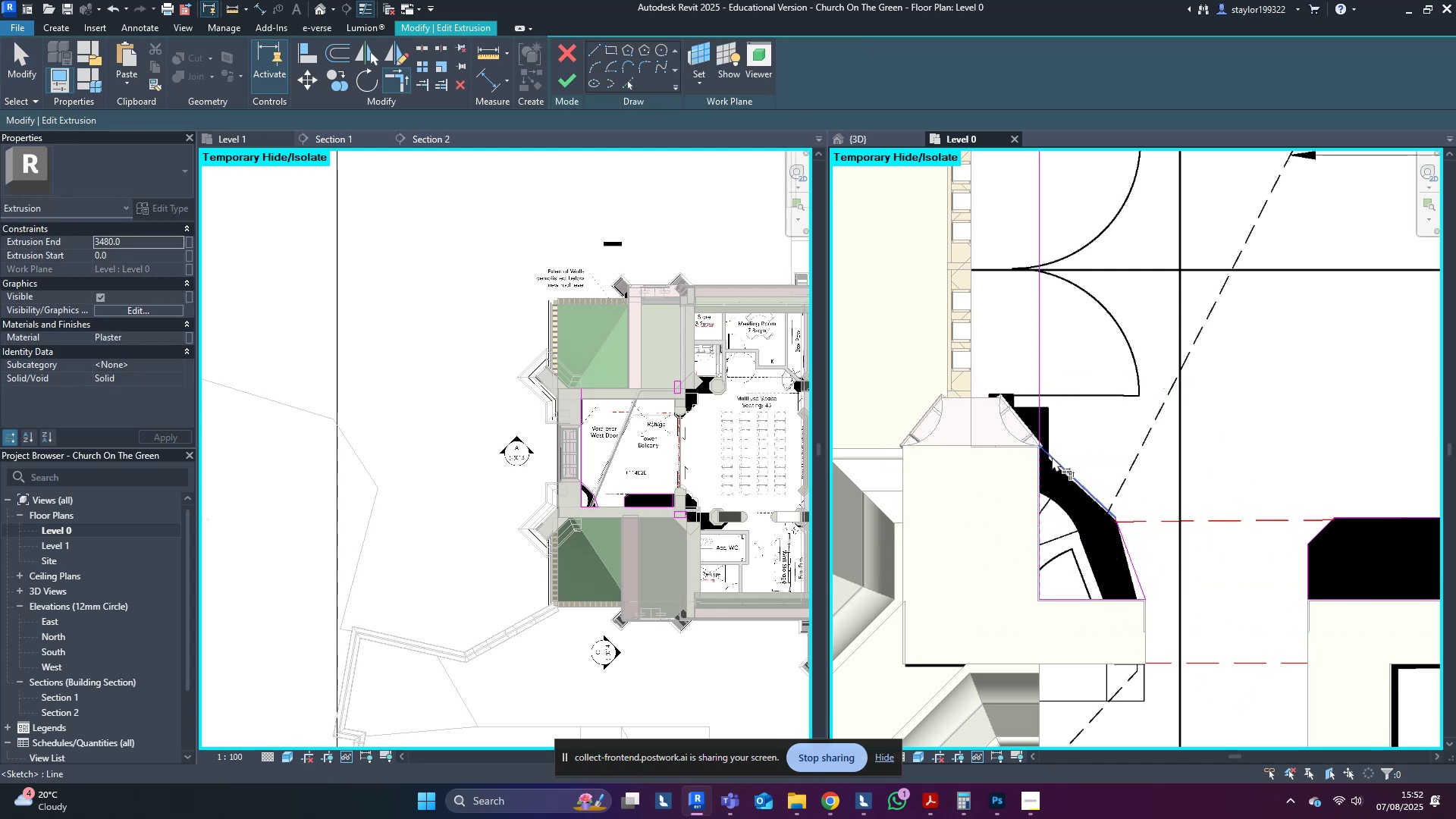 
double_click([1056, 454])
 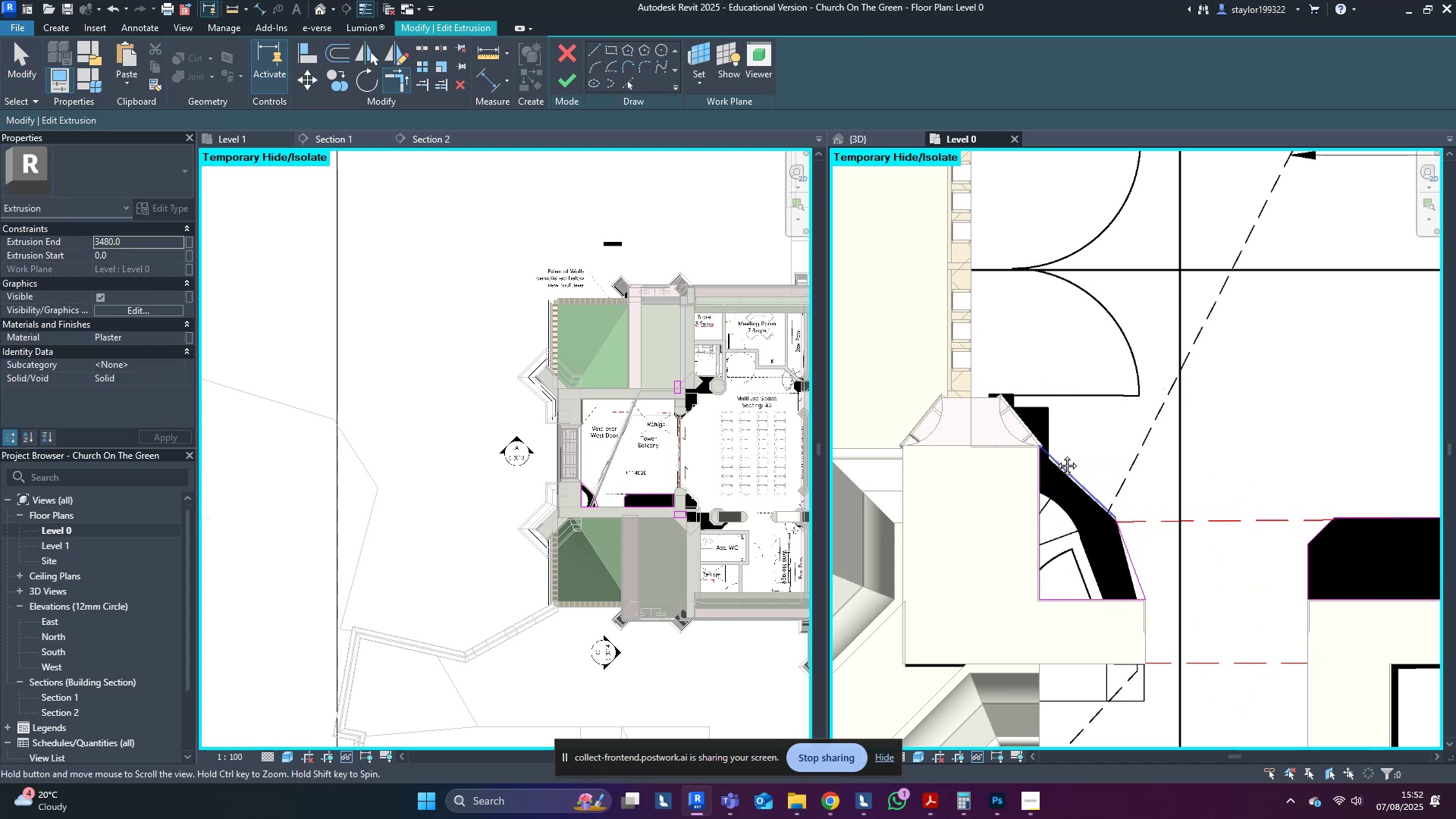 
middle_click([1056, 454])
 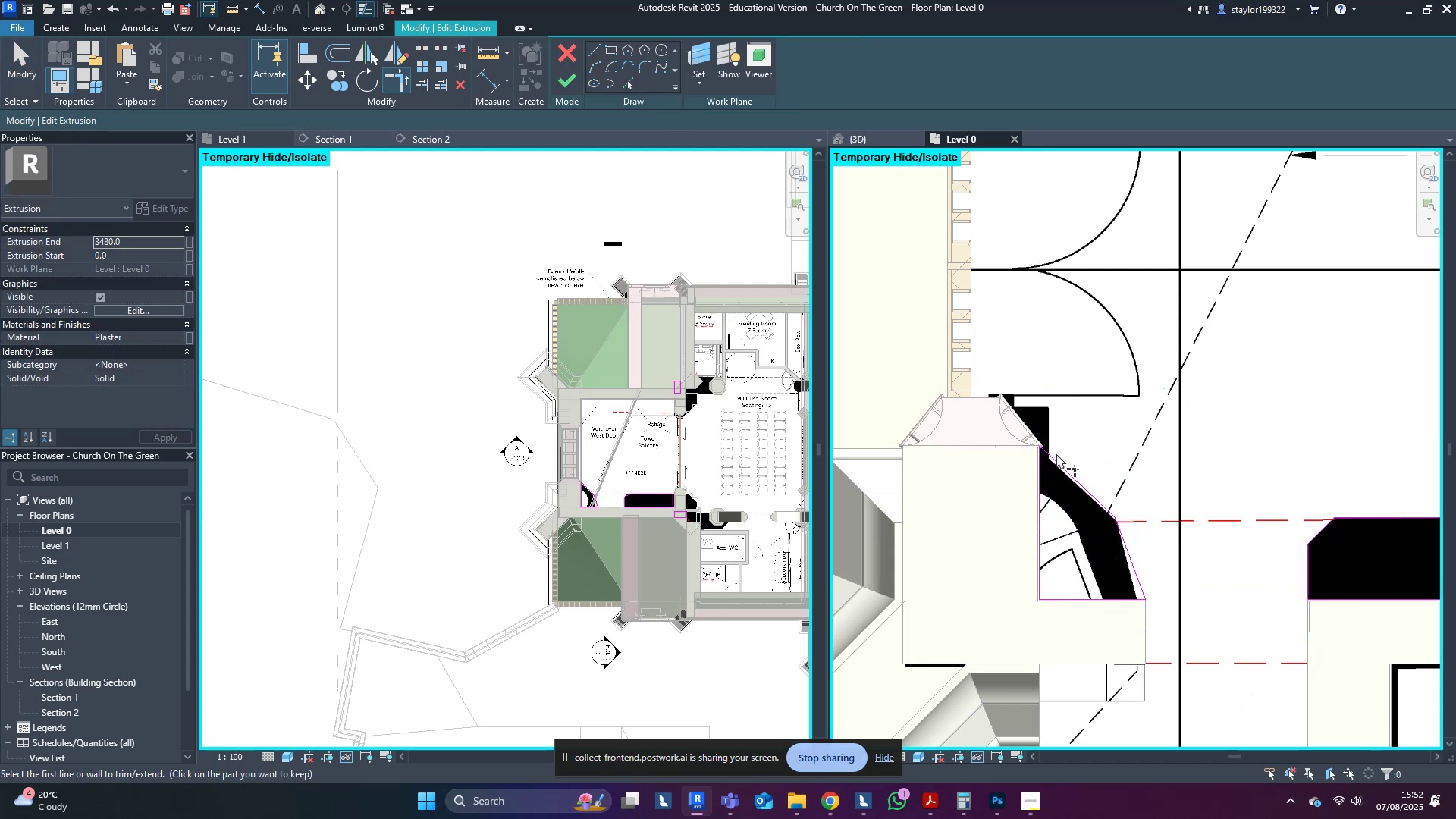 
type(md)
 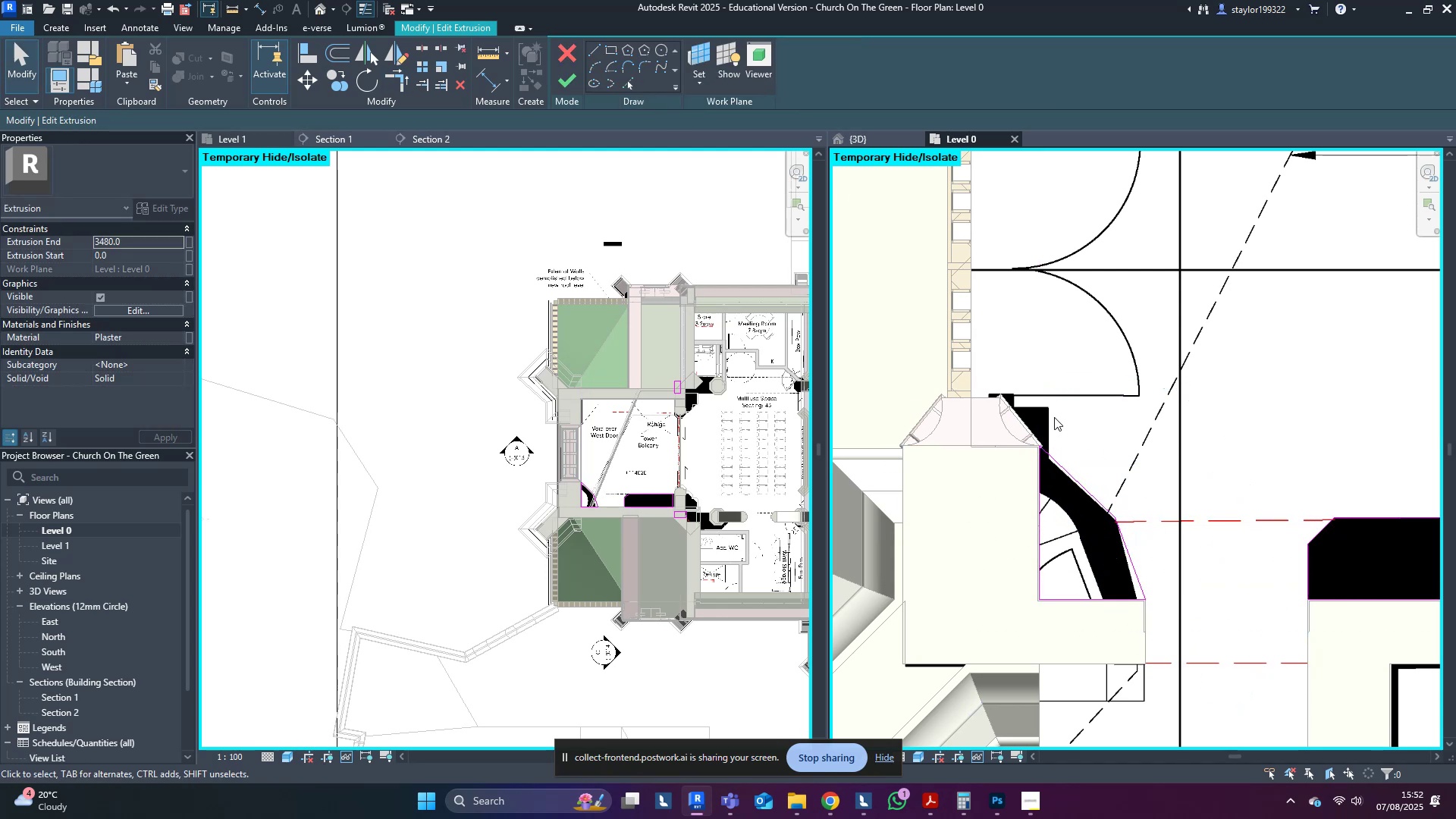 
left_click([1054, 417])
 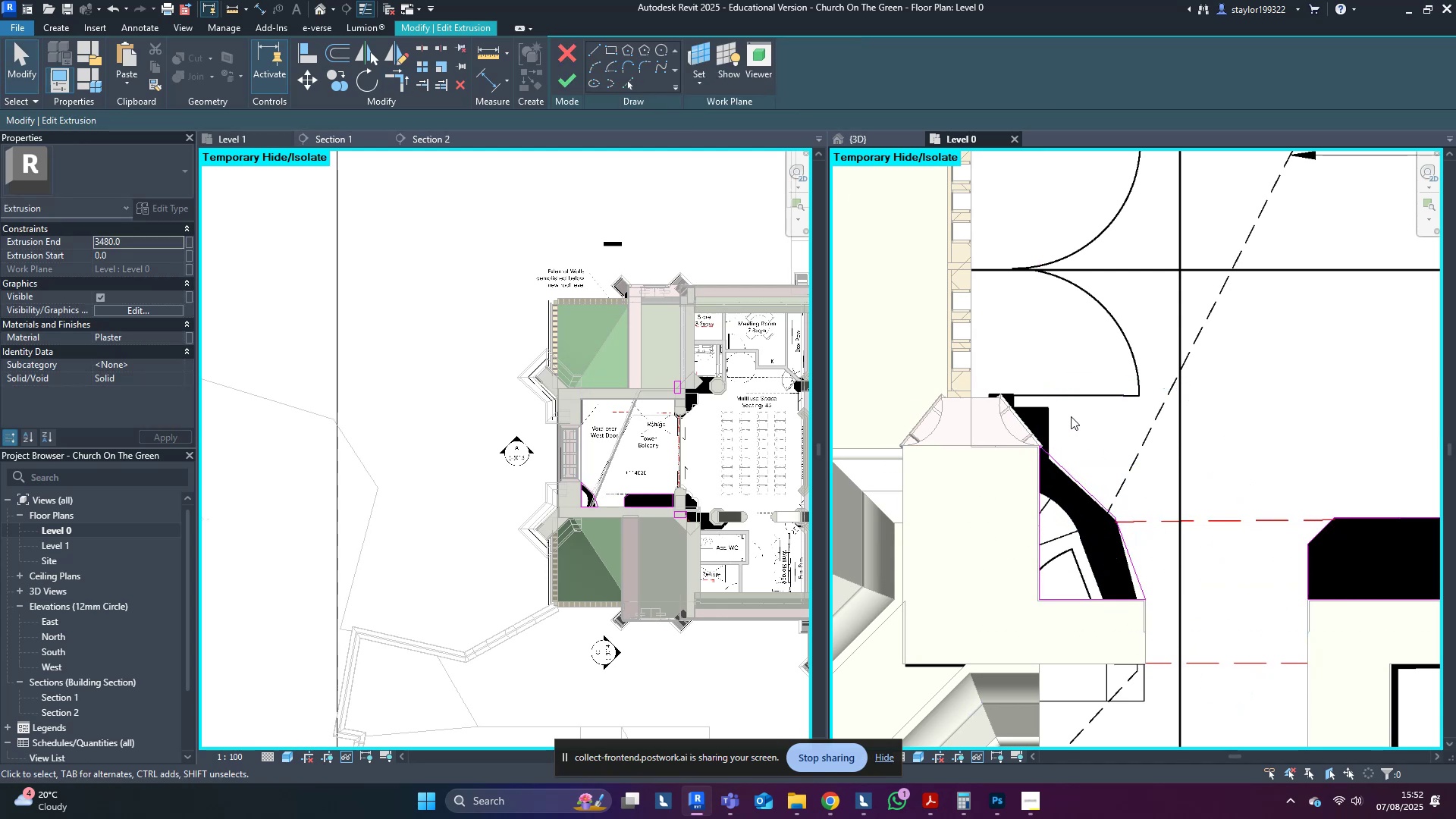 
scroll: coordinate [1071, 416], scroll_direction: down, amount: 9.0
 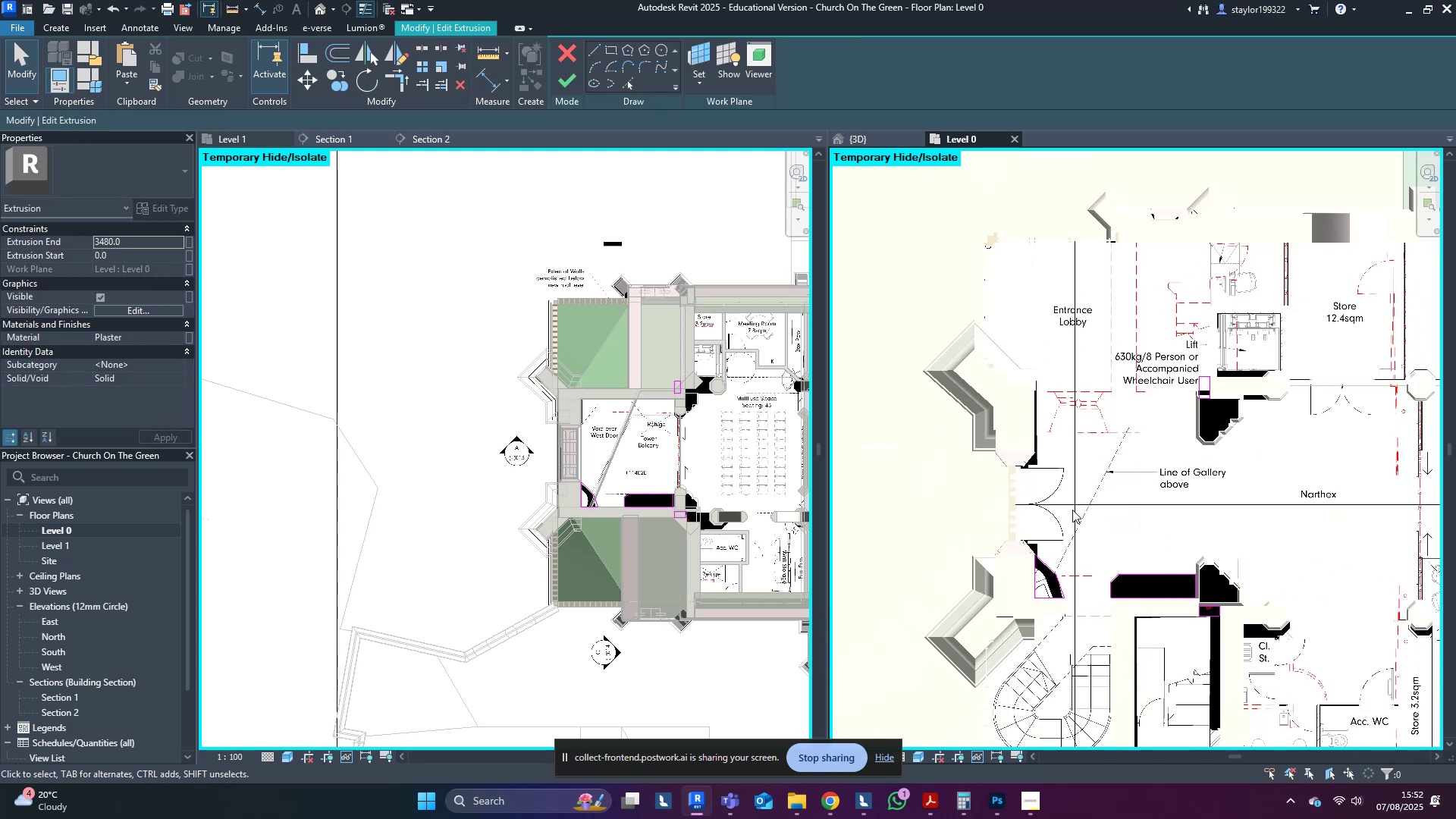 
type(sdwfsdwfsd)
 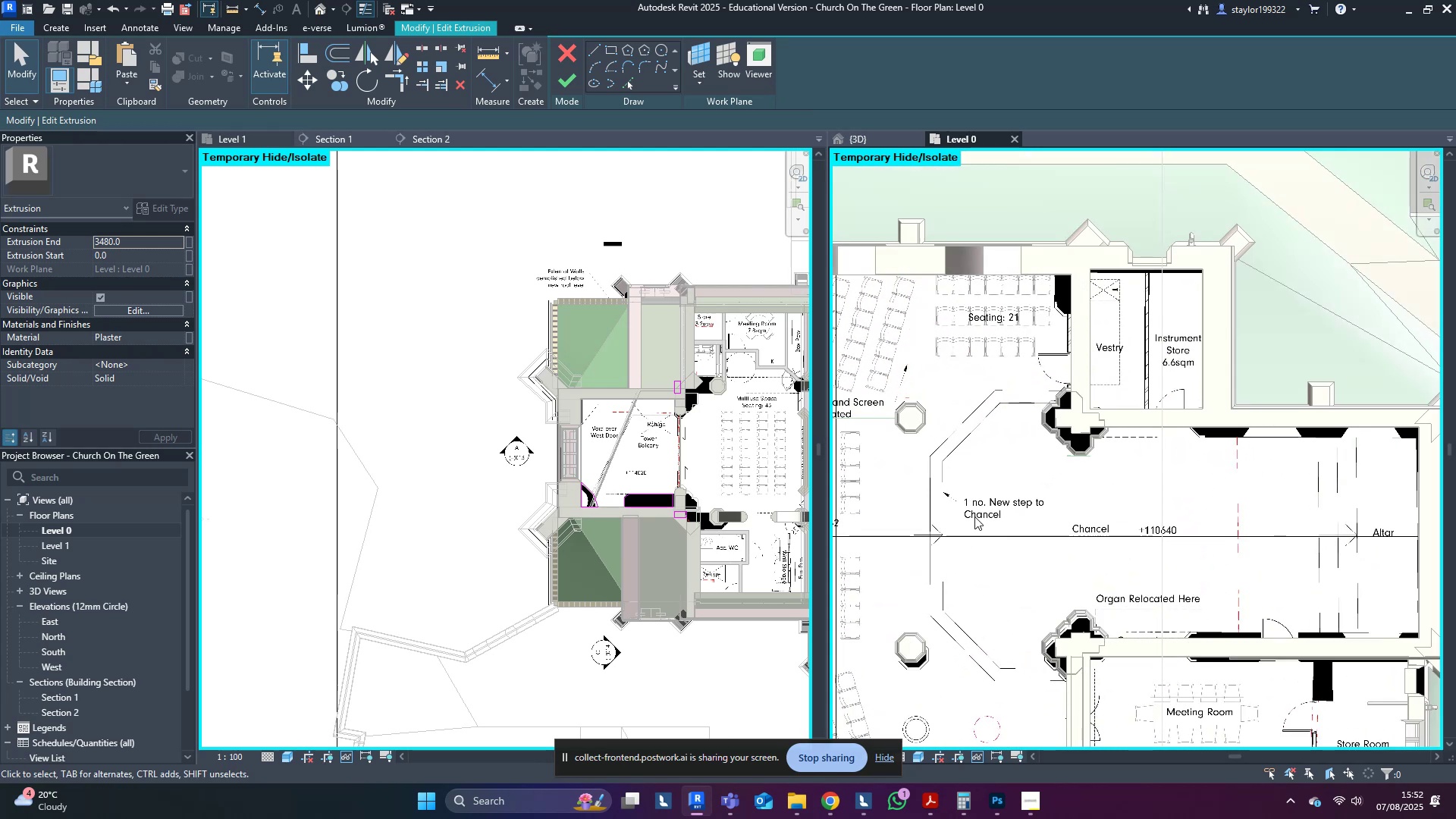 
scroll: coordinate [941, 538], scroll_direction: down, amount: 4.0
 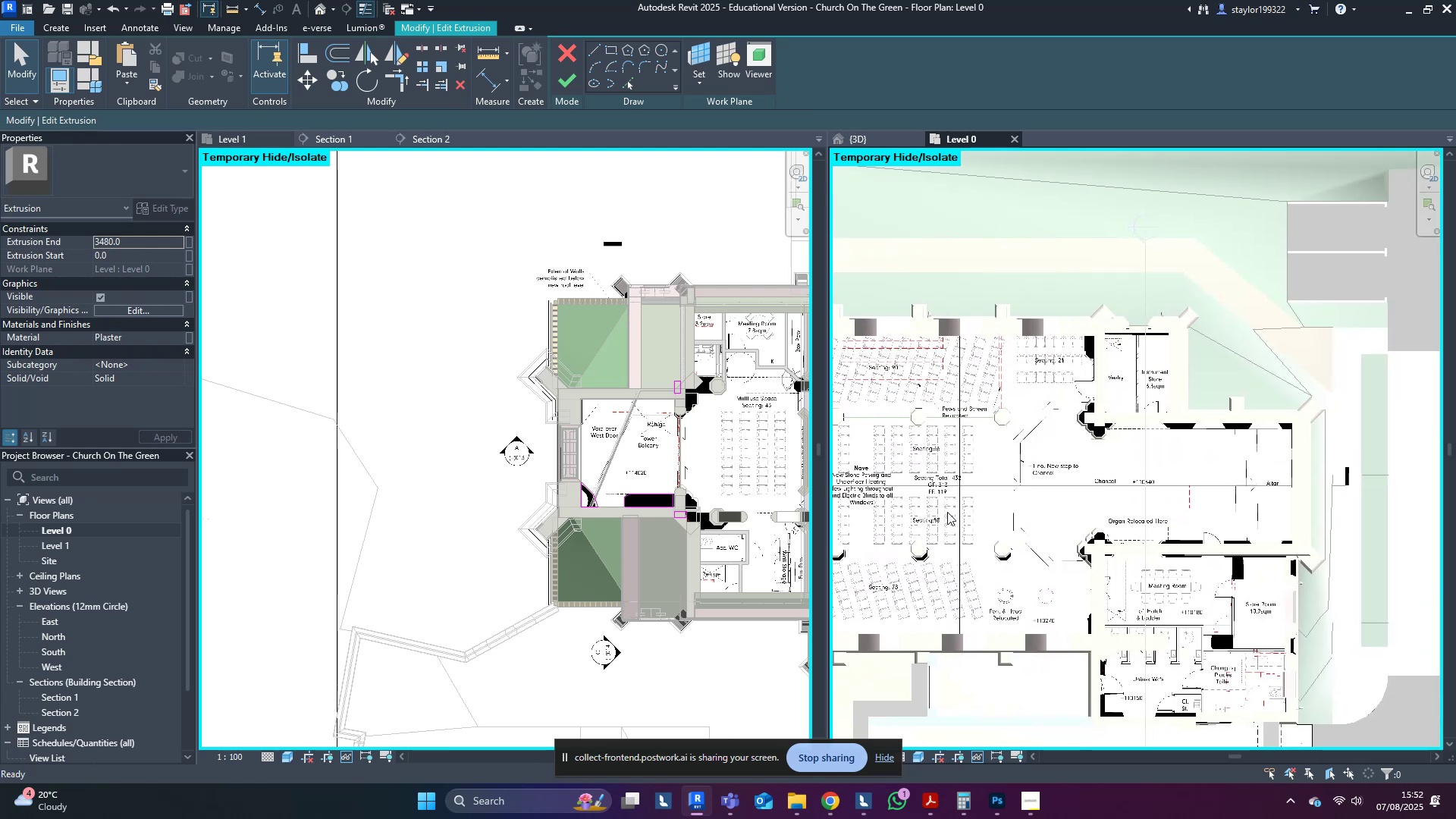 
scroll: coordinate [1124, 417], scroll_direction: up, amount: 4.0
 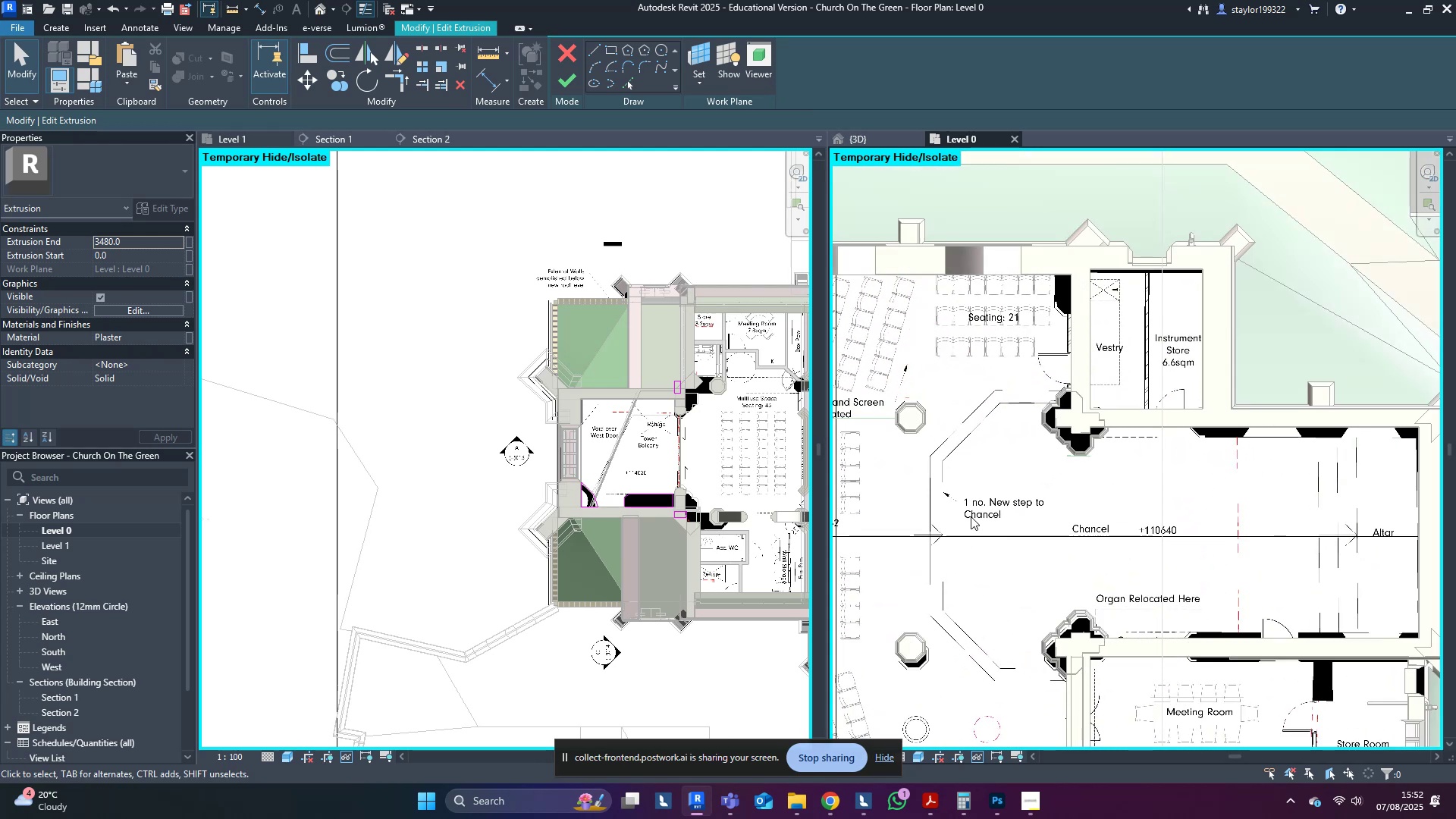 
scroll: coordinate [1168, 544], scroll_direction: down, amount: 4.0
 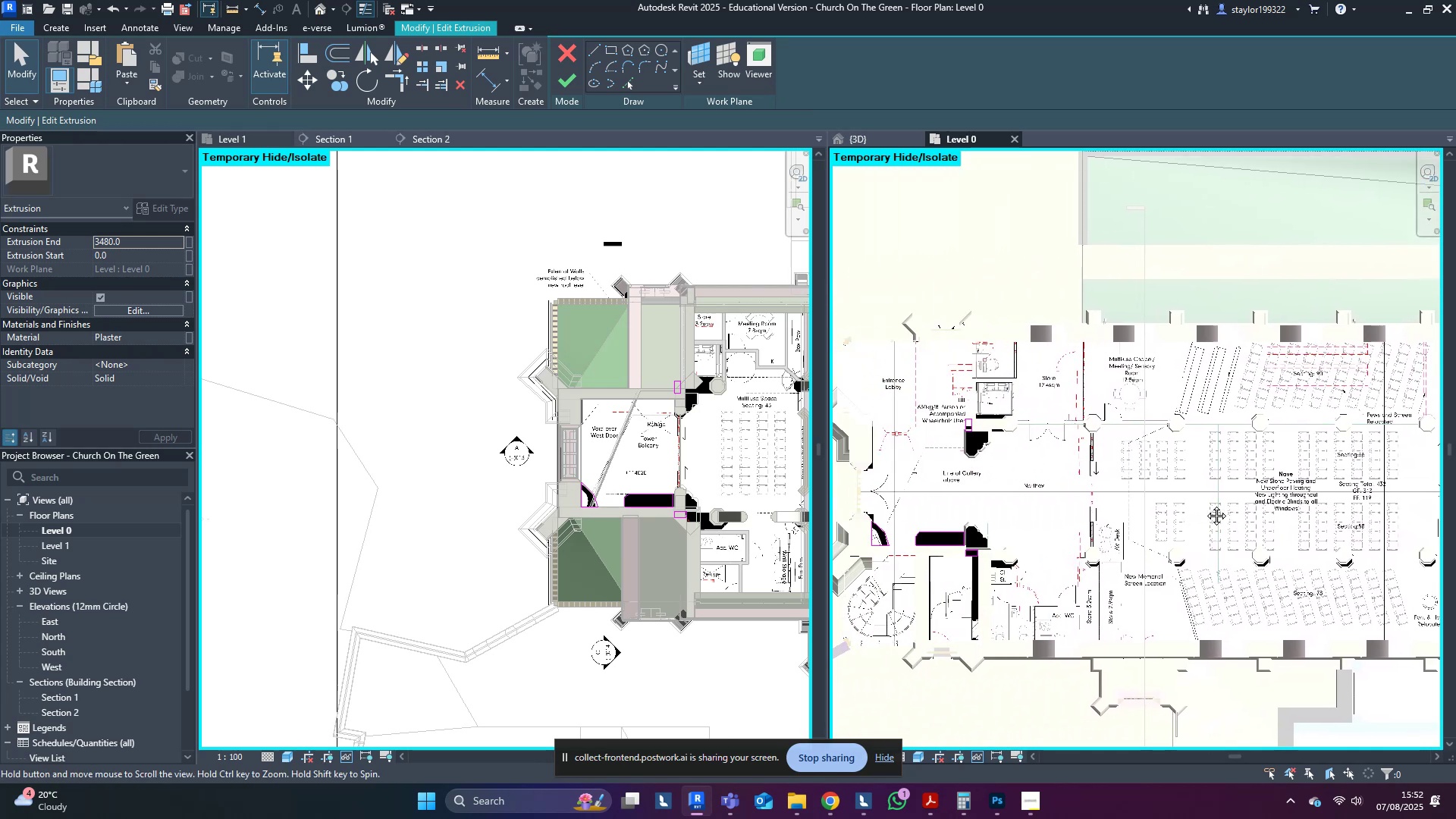 
scroll: coordinate [1081, 558], scroll_direction: up, amount: 19.0
 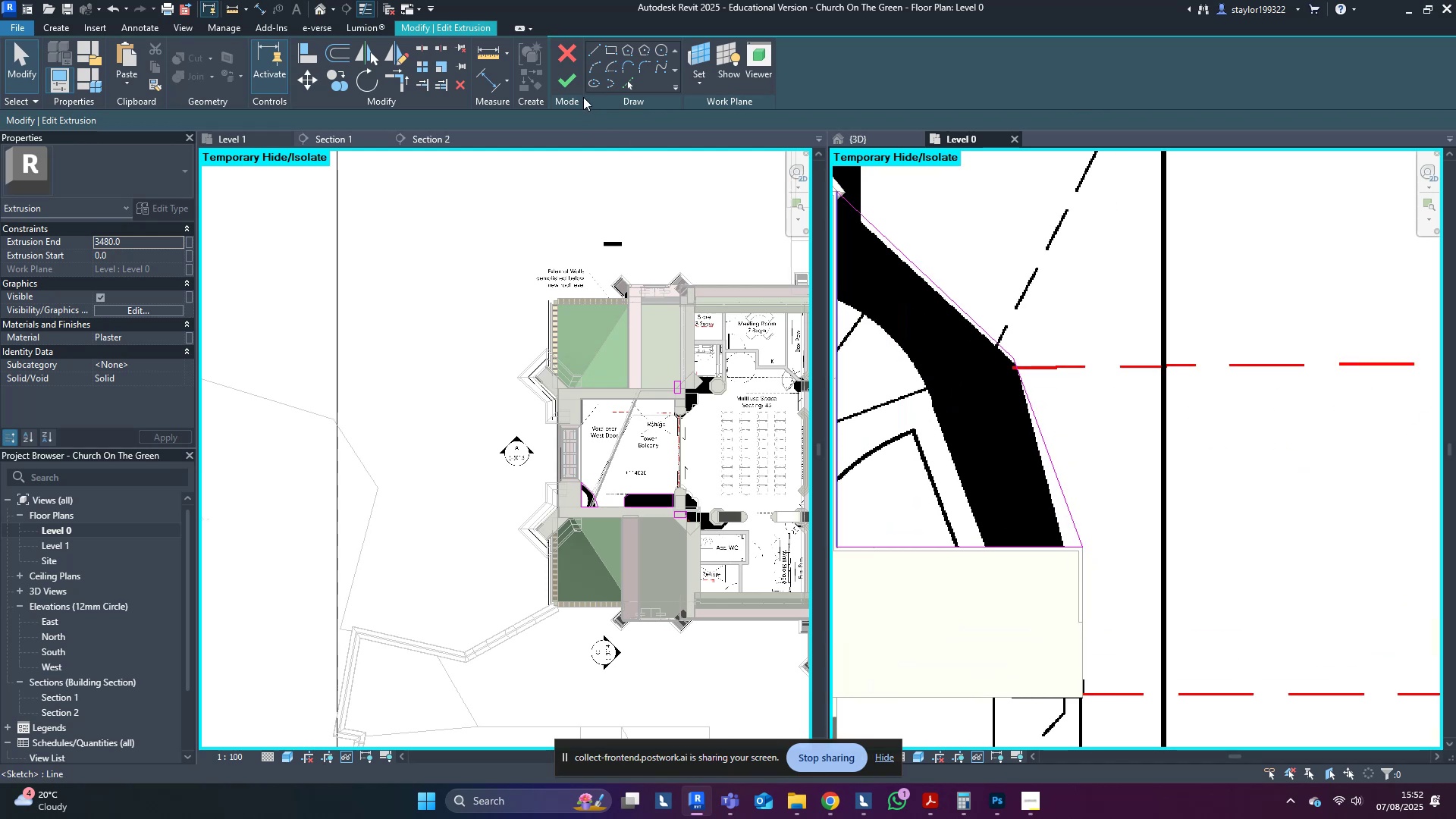 
left_click([577, 77])
 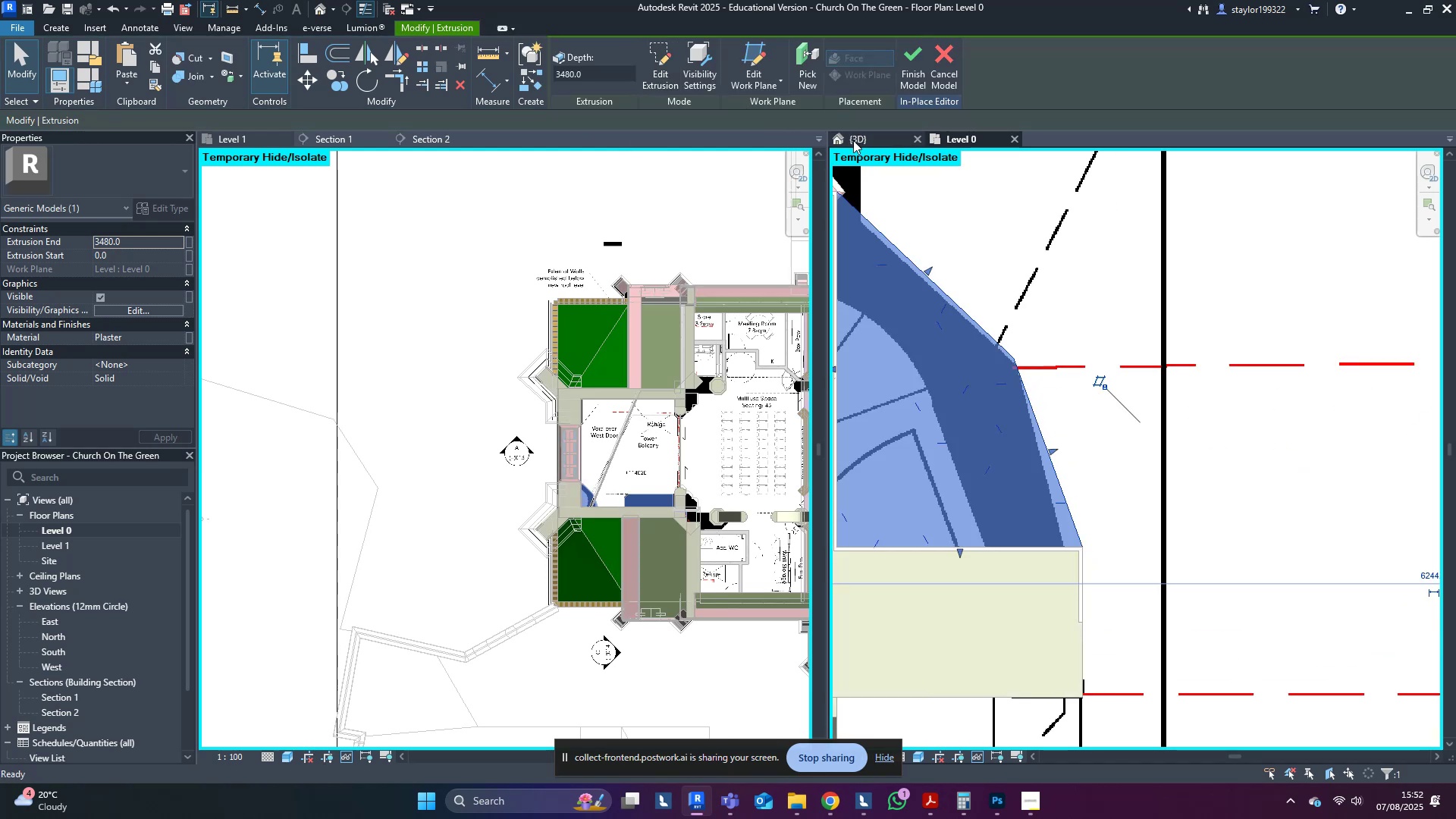 
left_click([853, 140])
 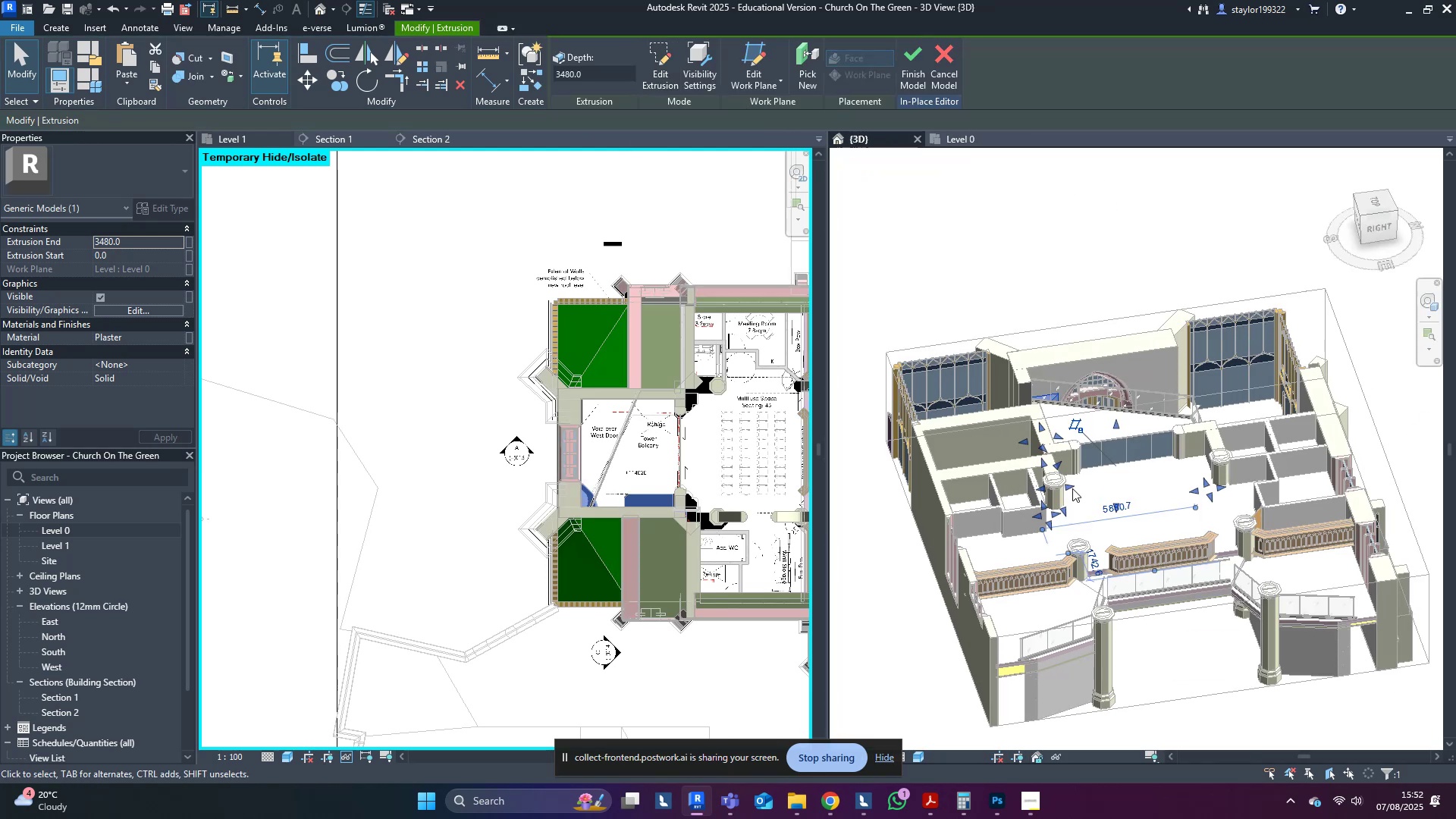 
hold_key(key=ShiftLeft, duration=0.62)
 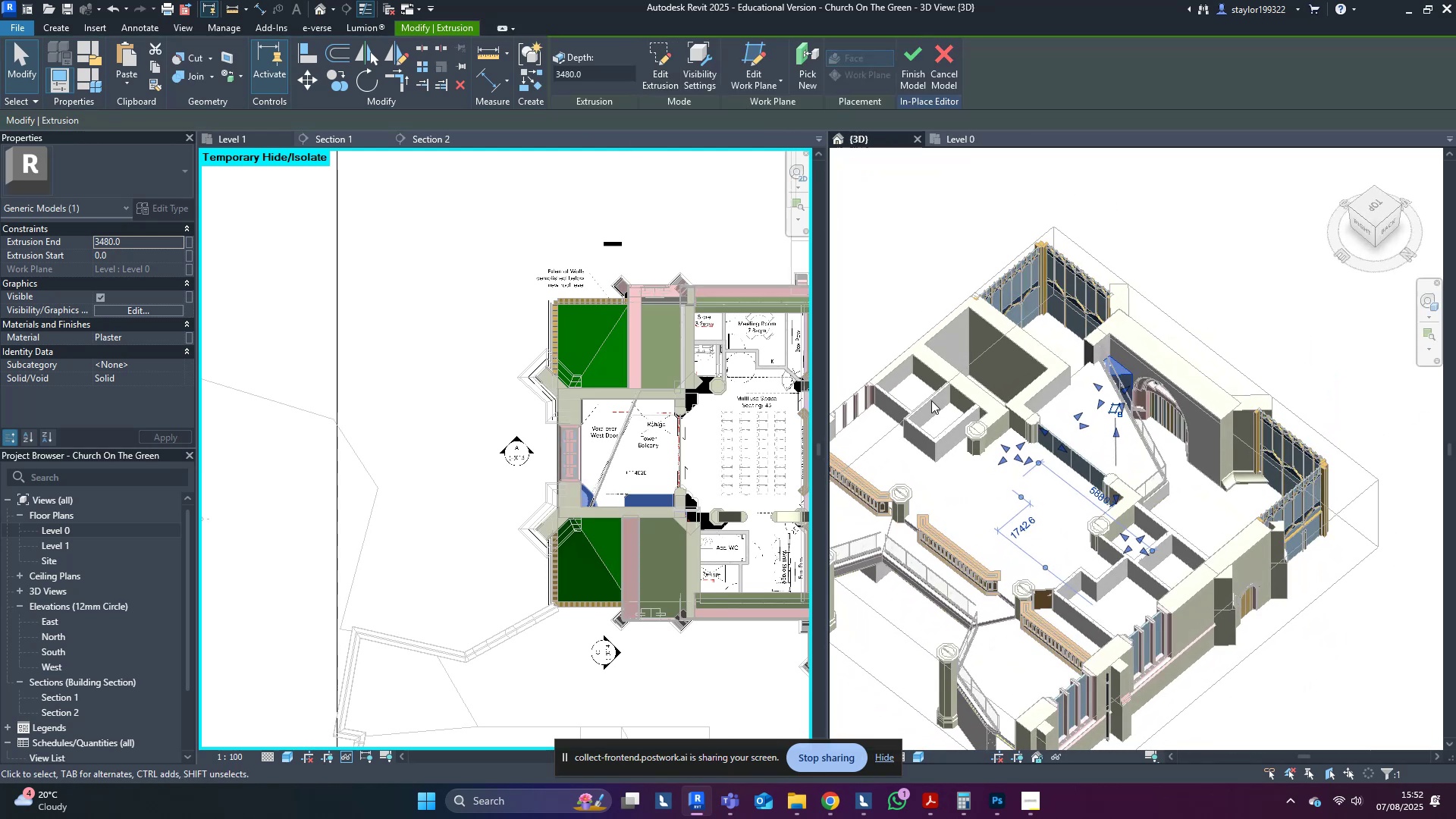 
scroll: coordinate [931, 403], scroll_direction: up, amount: 4.0
 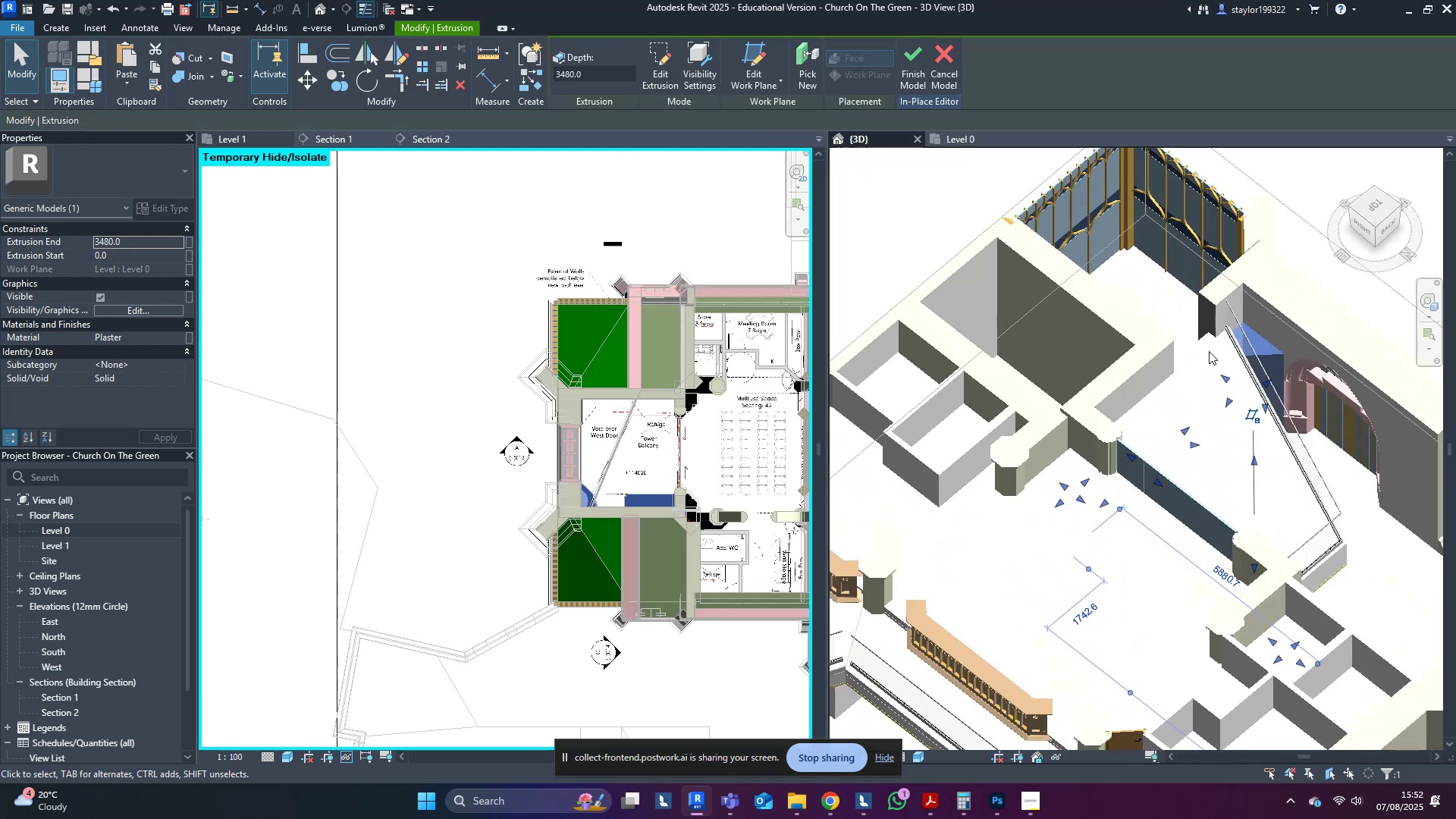 
hold_key(key=ShiftLeft, duration=0.72)
 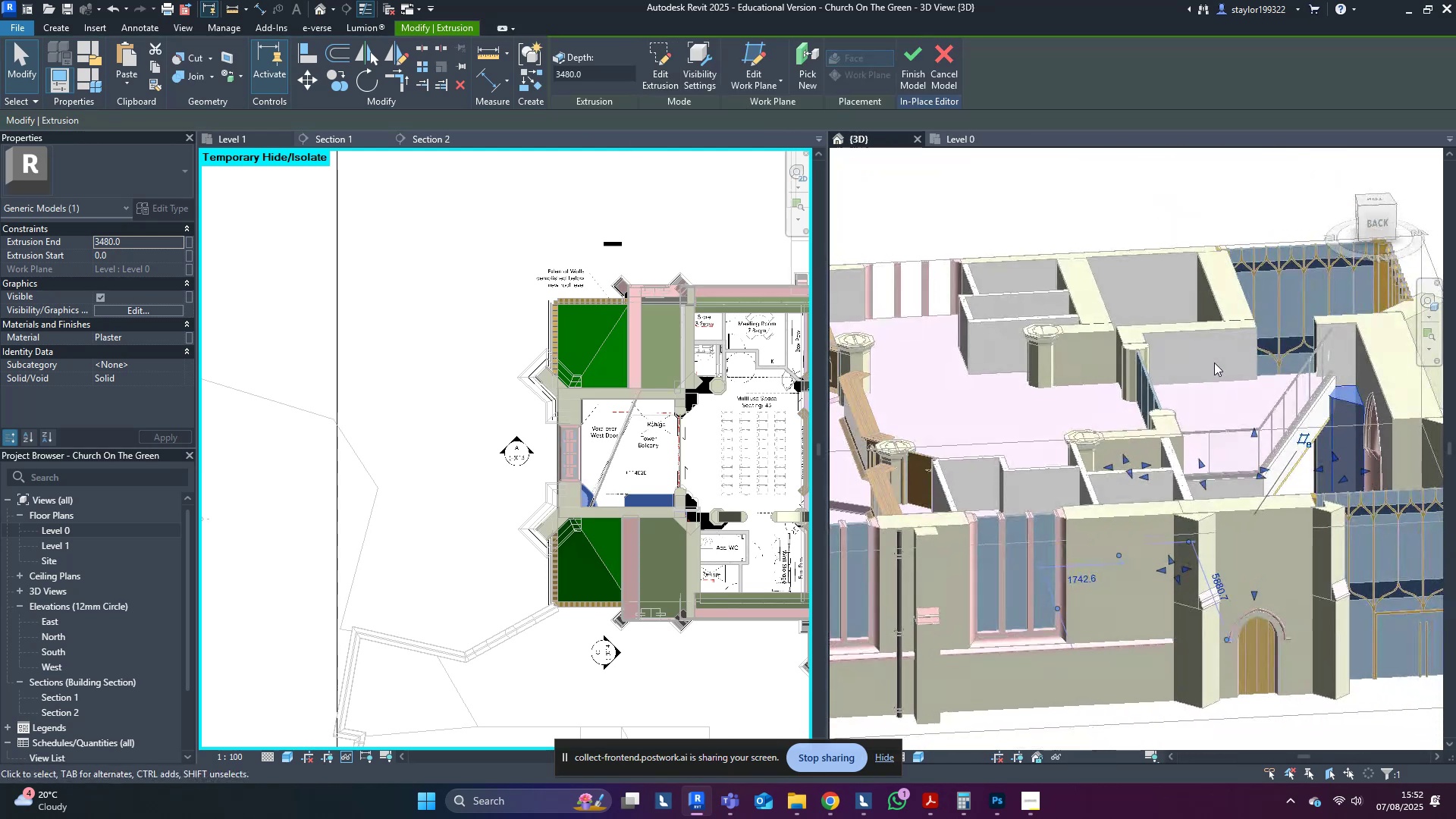 
key(Escape)
type(al)
 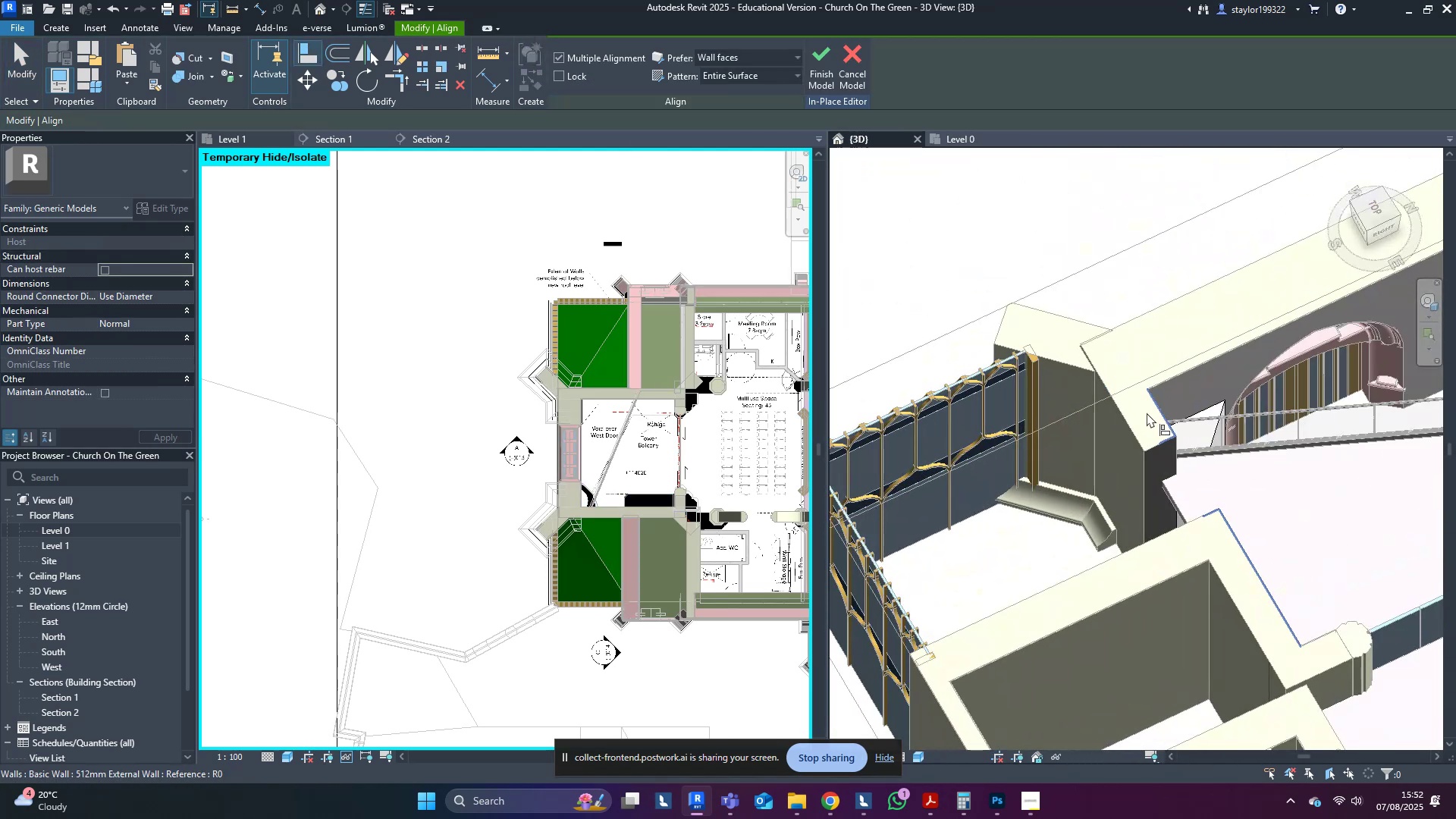 
scroll: coordinate [948, 438], scroll_direction: up, amount: 3.0
 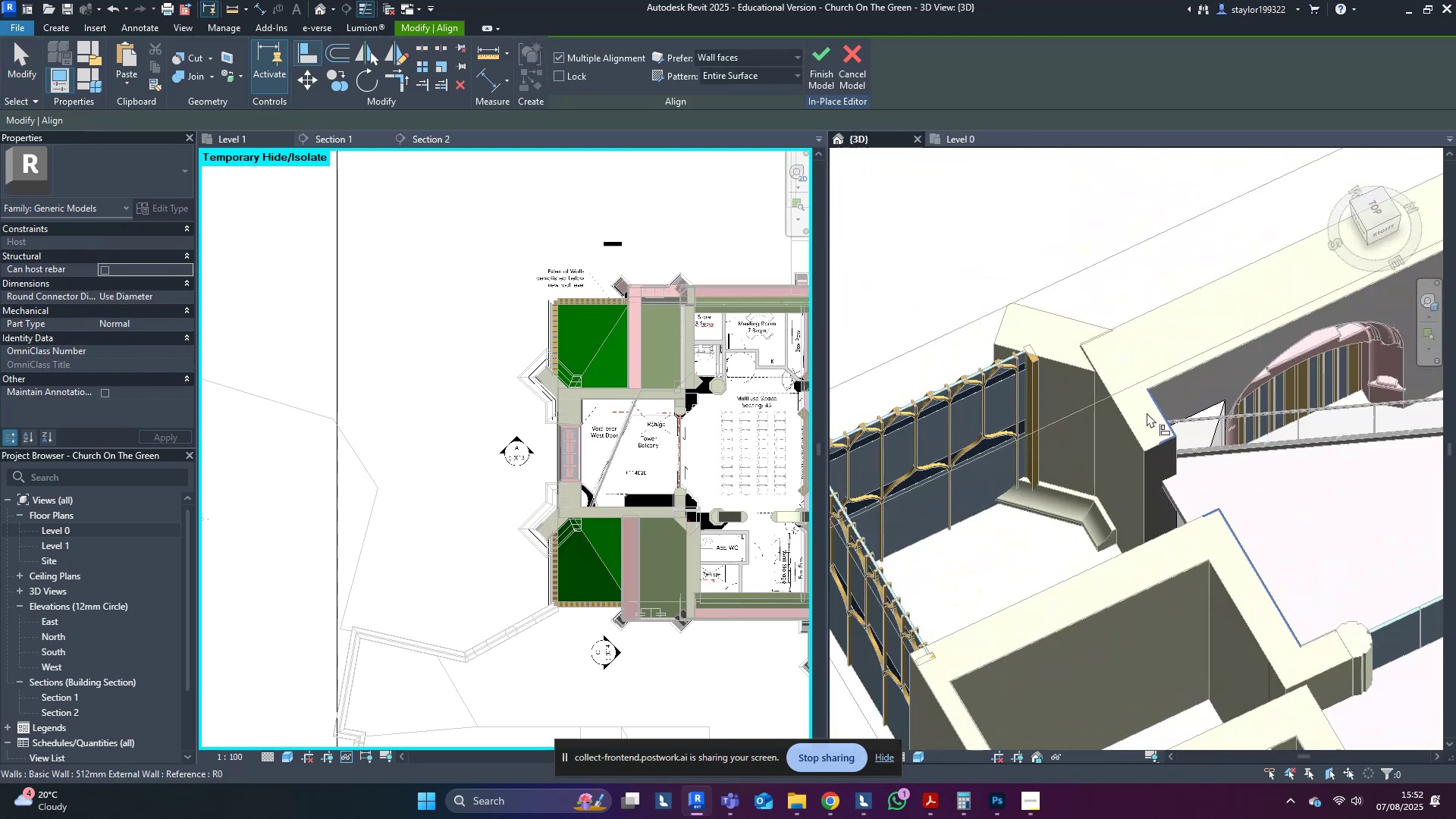 
left_click([1147, 413])
 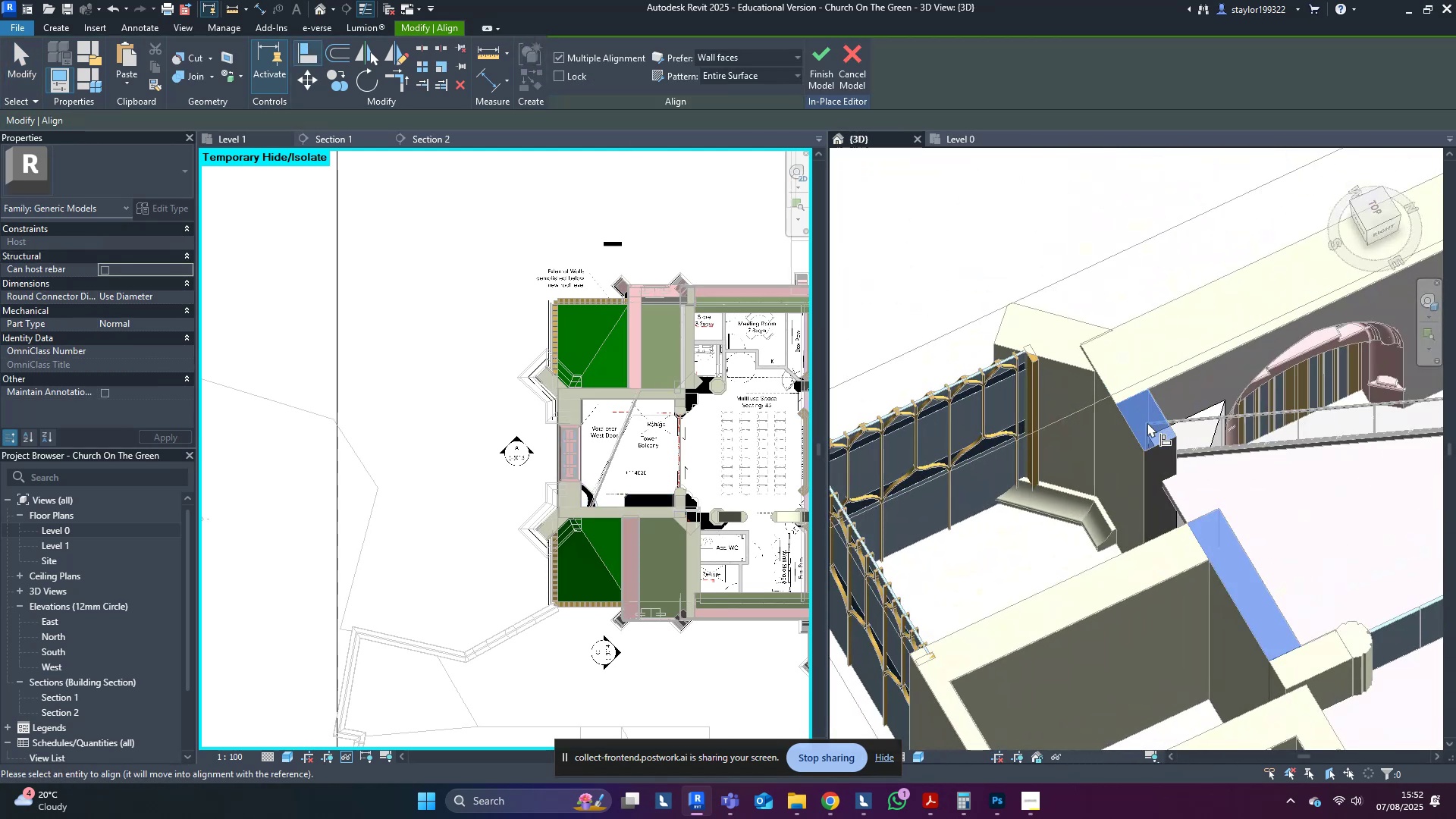 
hold_key(key=ShiftLeft, duration=0.49)
 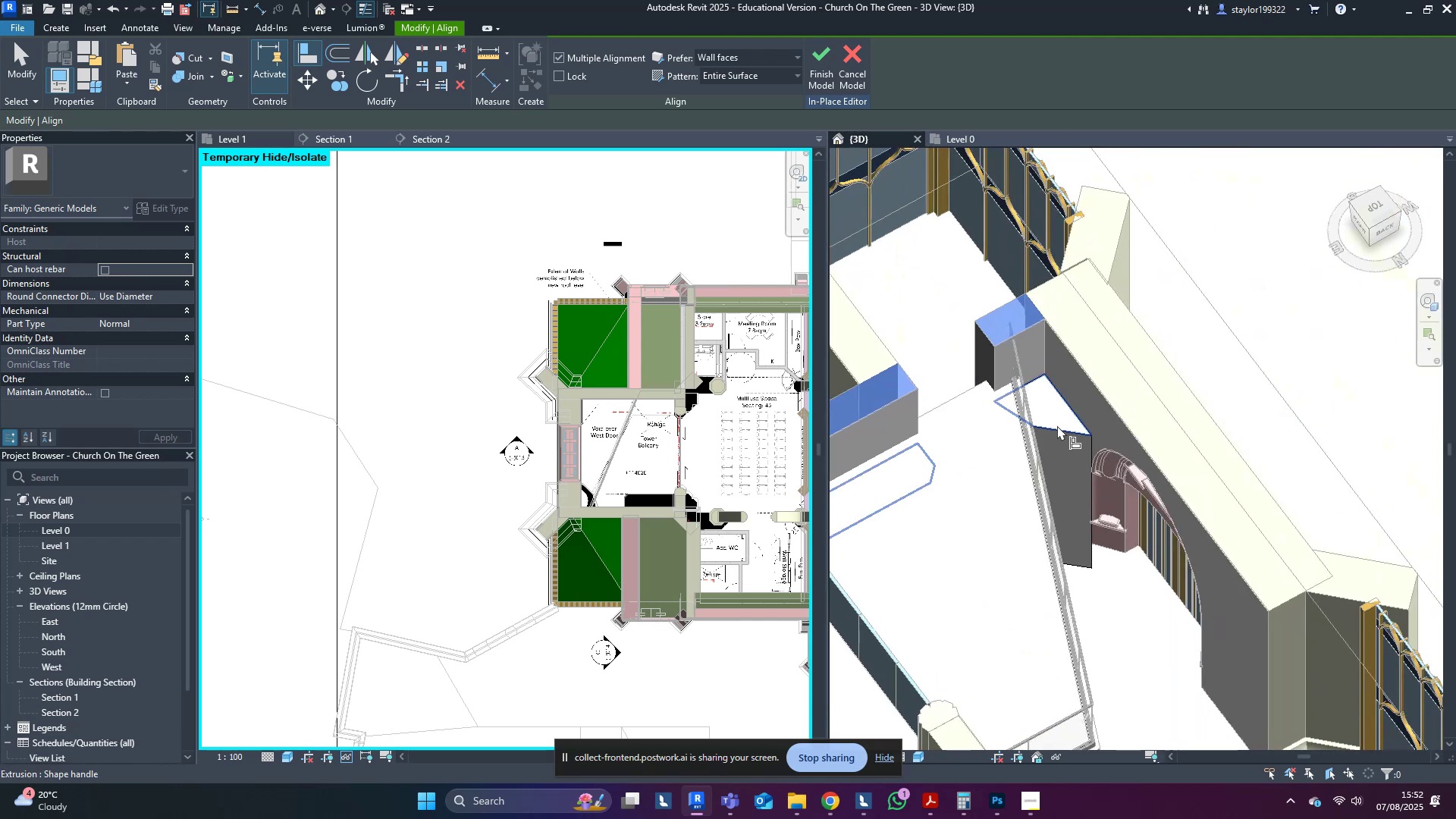 
left_click([1056, 419])
 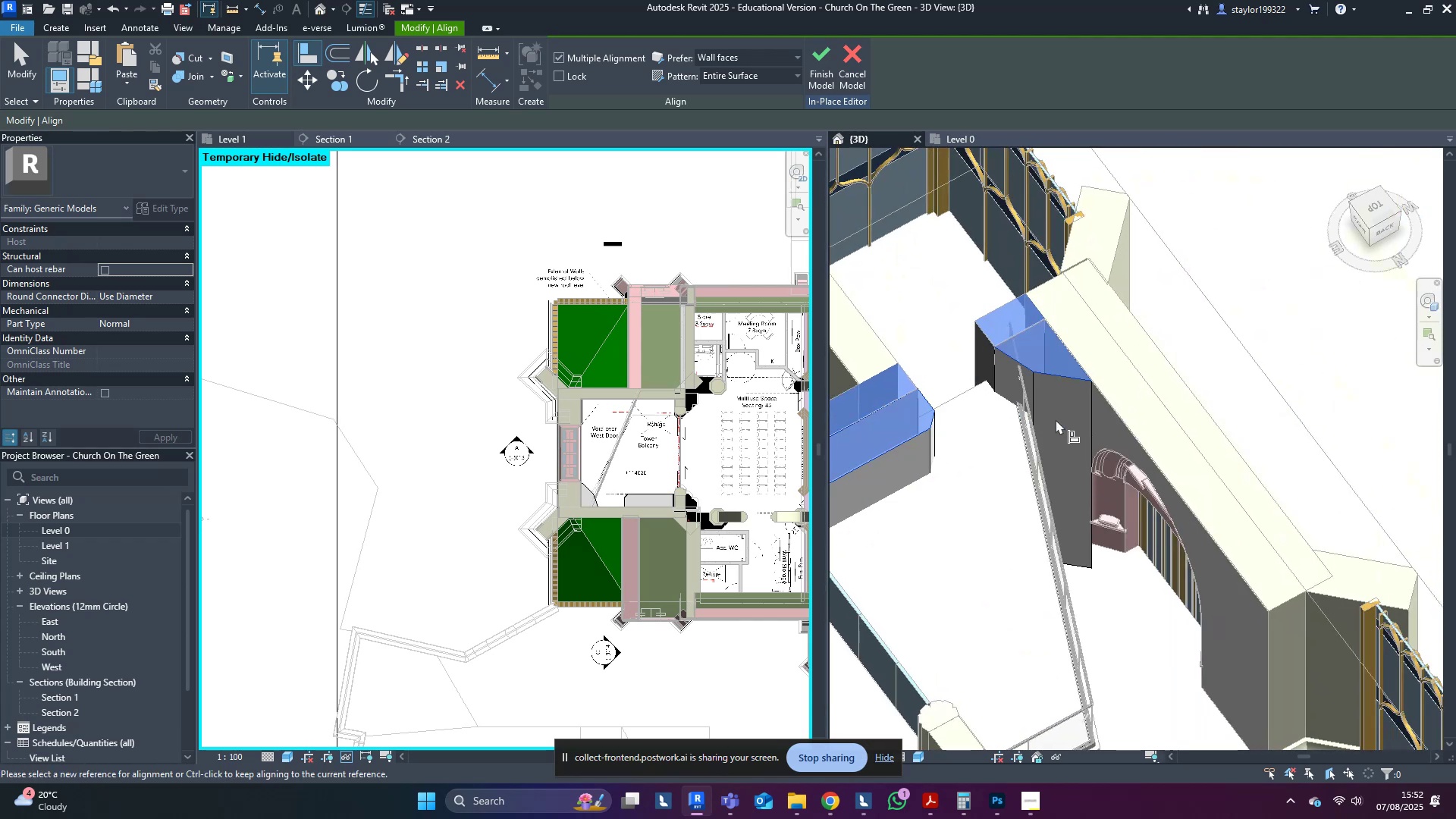 
key(Escape)
key(Escape)
key(Escape)
type(al)
 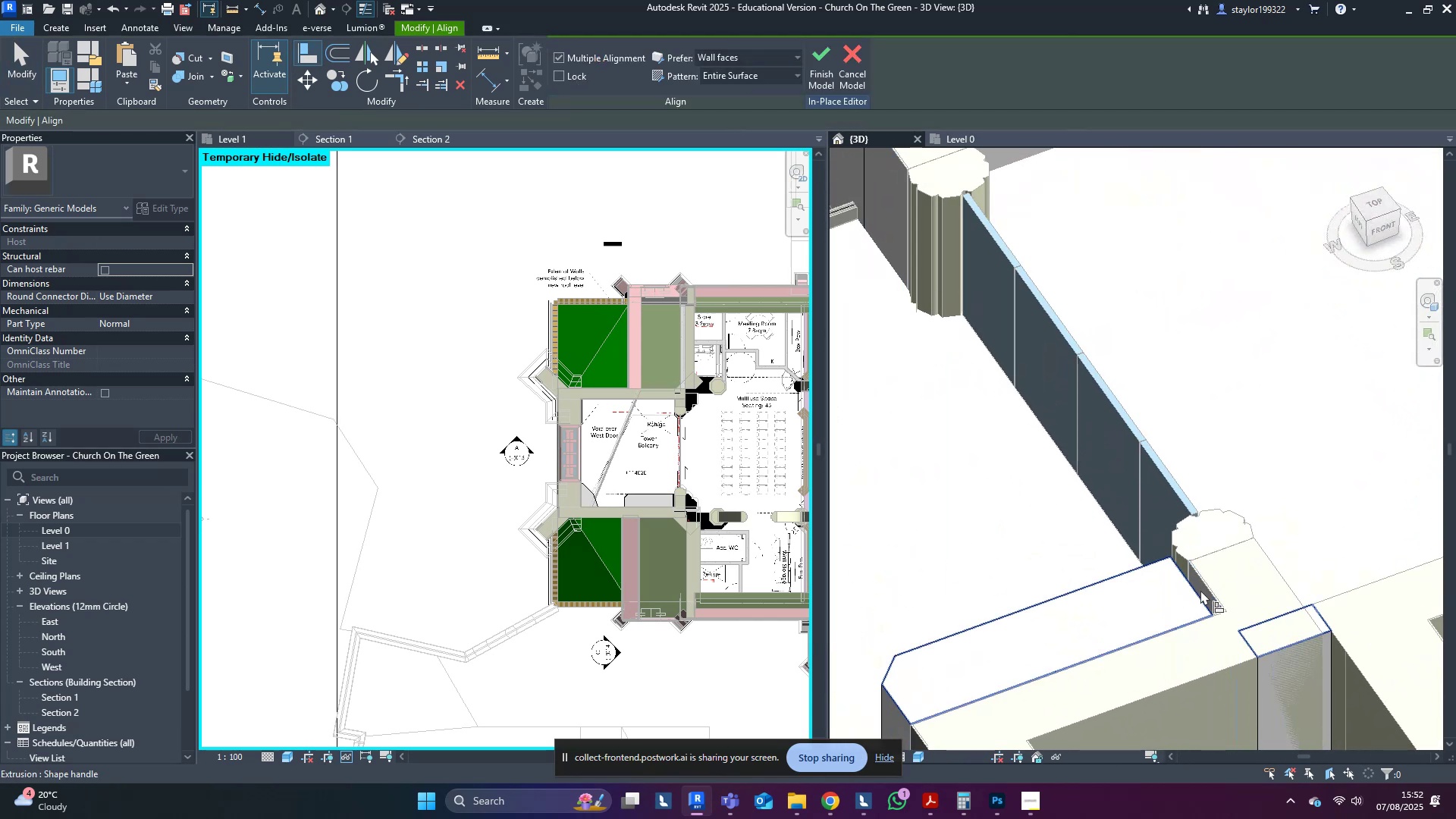 
scroll: coordinate [1103, 569], scroll_direction: down, amount: 3.0
 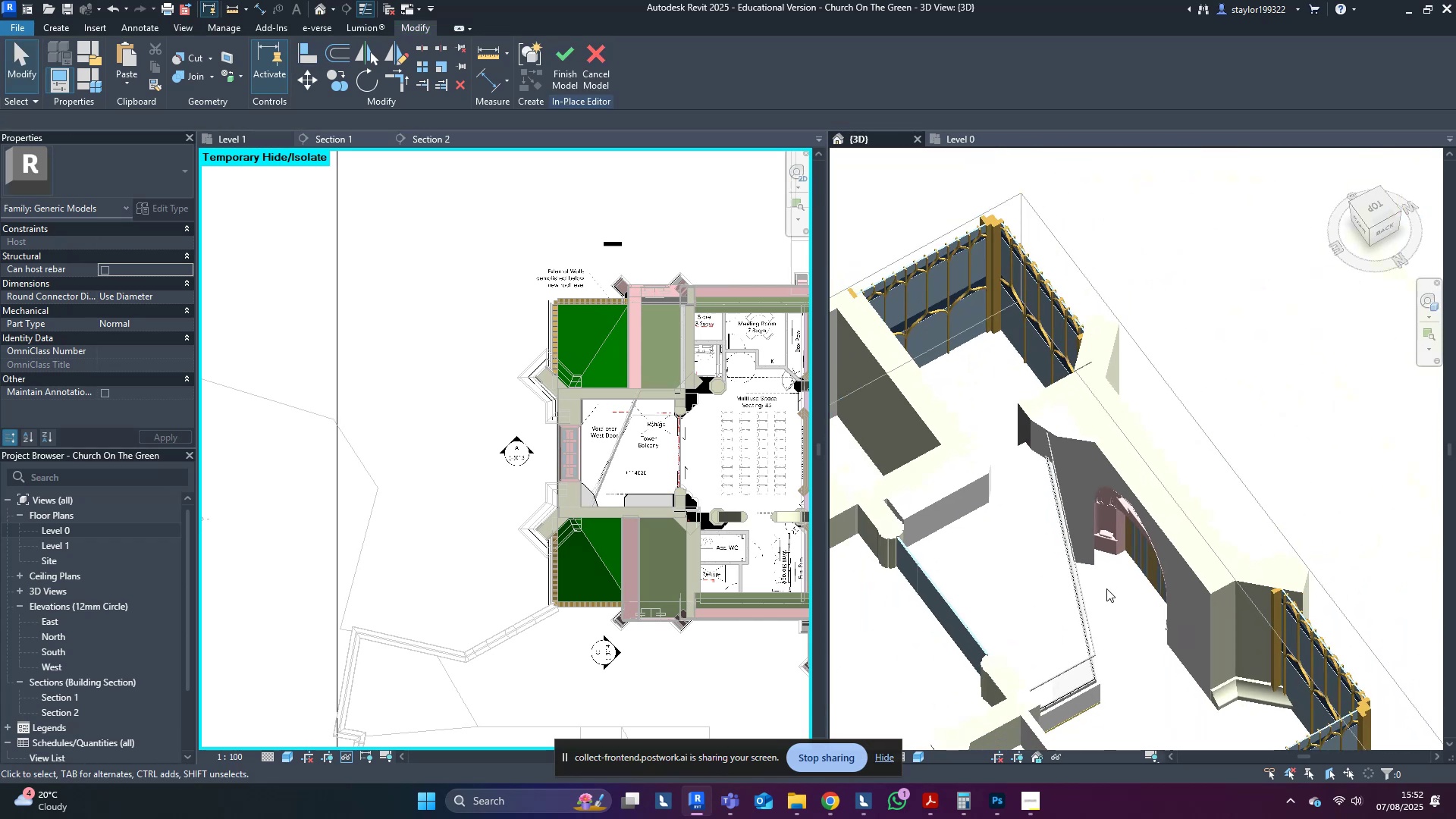 
scroll: coordinate [1200, 590], scroll_direction: up, amount: 12.0
 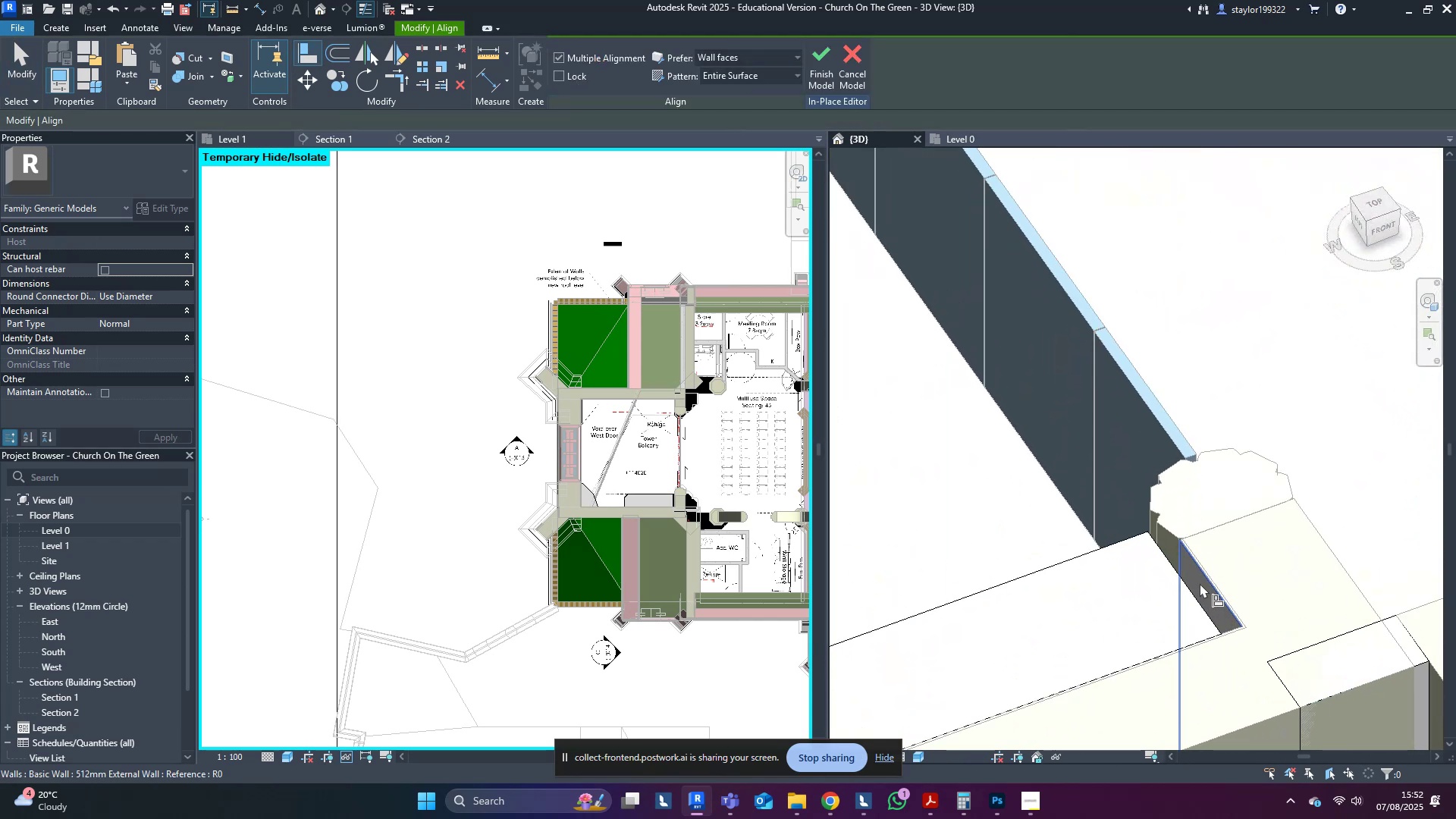 
left_click([1200, 583])
 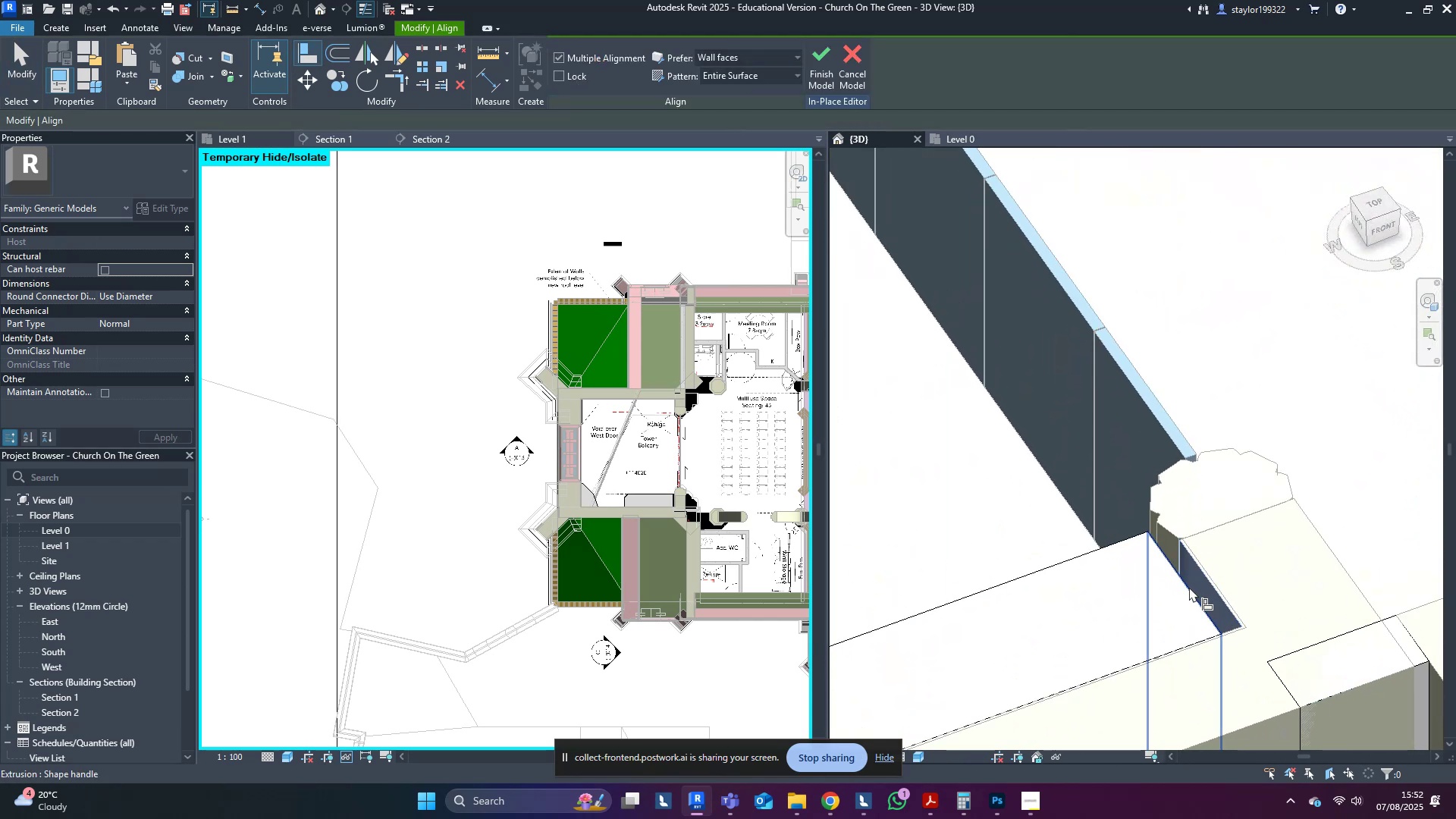 
double_click([1189, 587])
 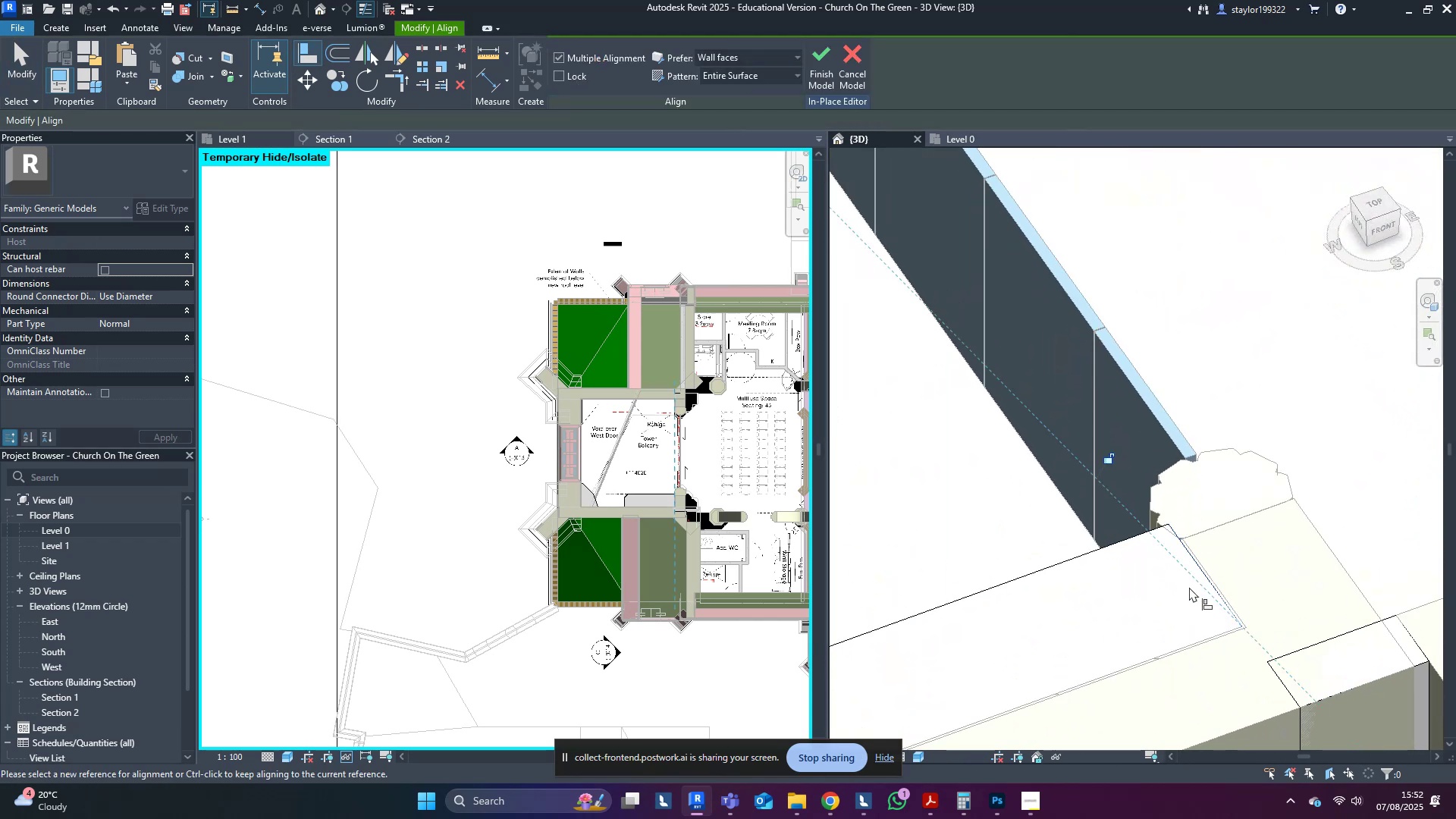 
scroll: coordinate [1189, 587], scroll_direction: down, amount: 9.0
 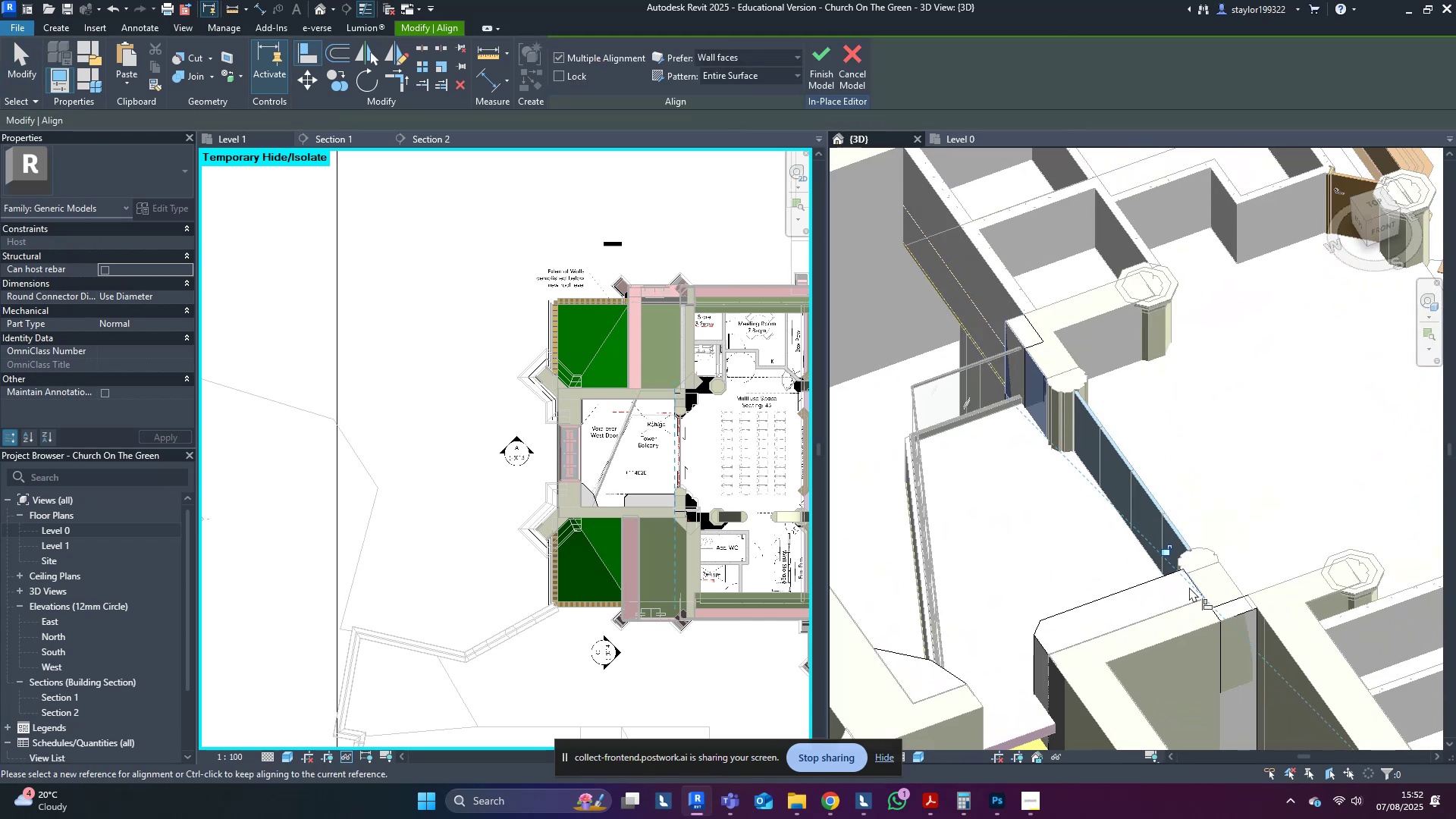 
key(Escape)
 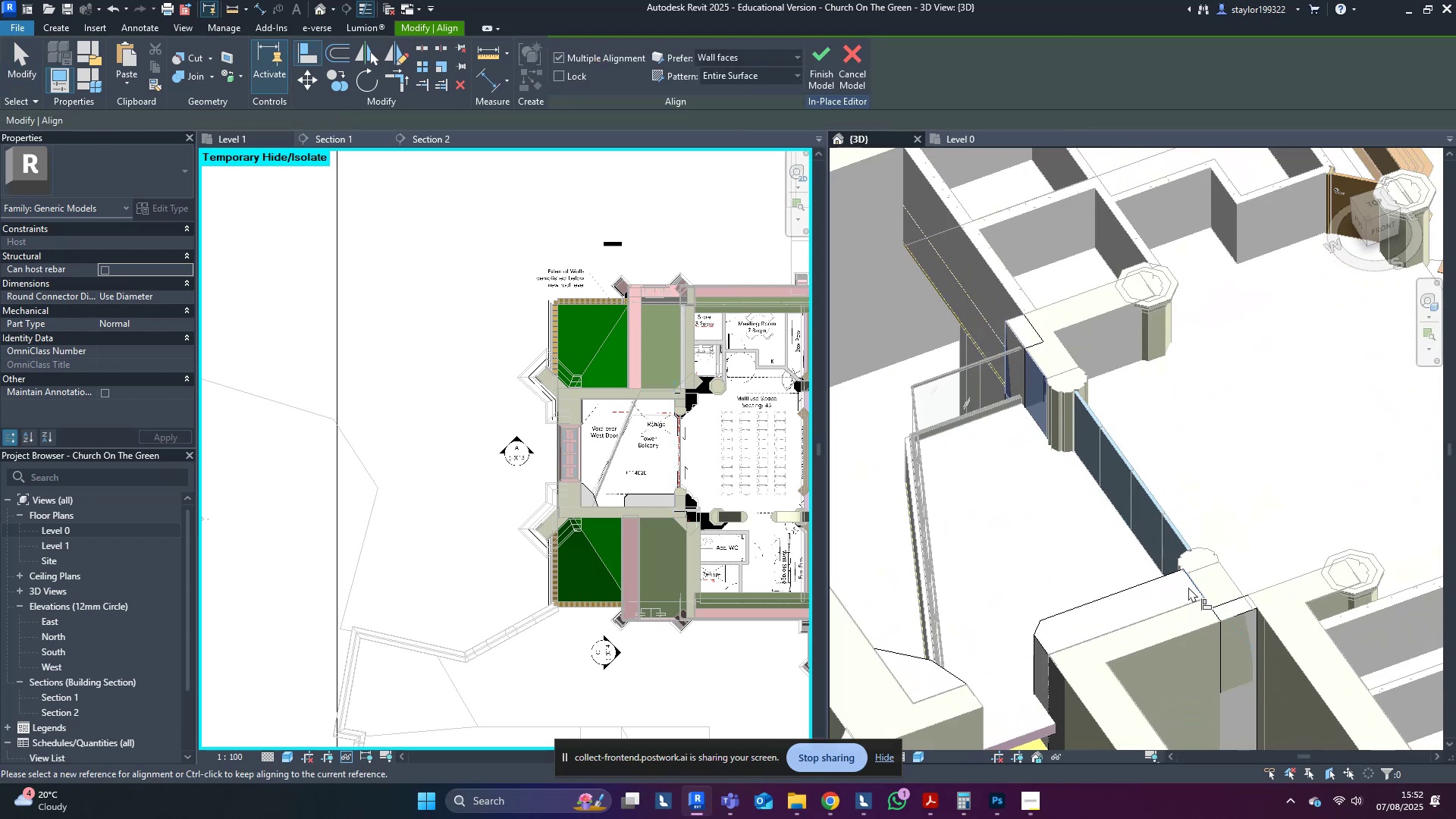 
key(Escape)
 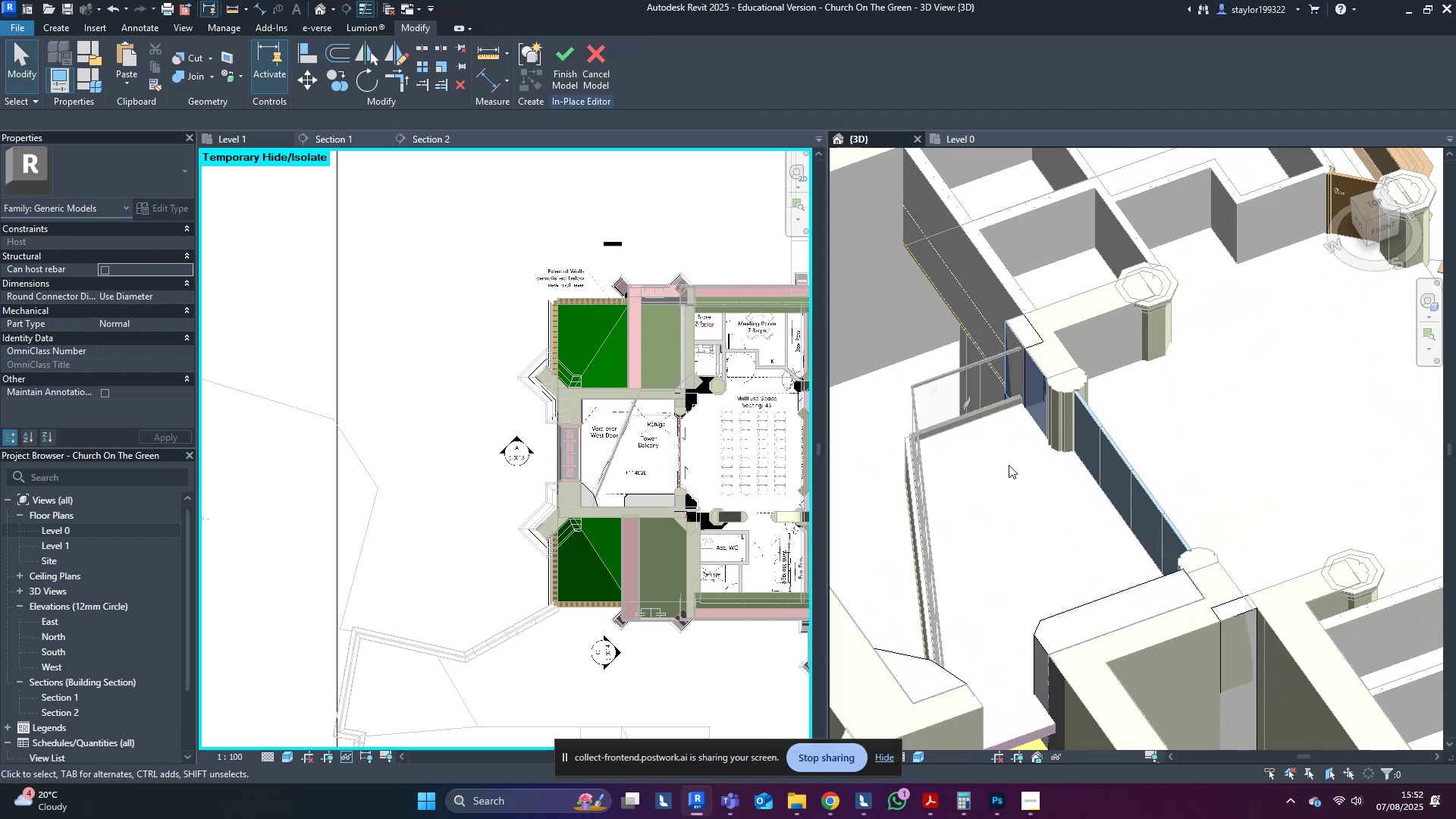 
key(Escape)
 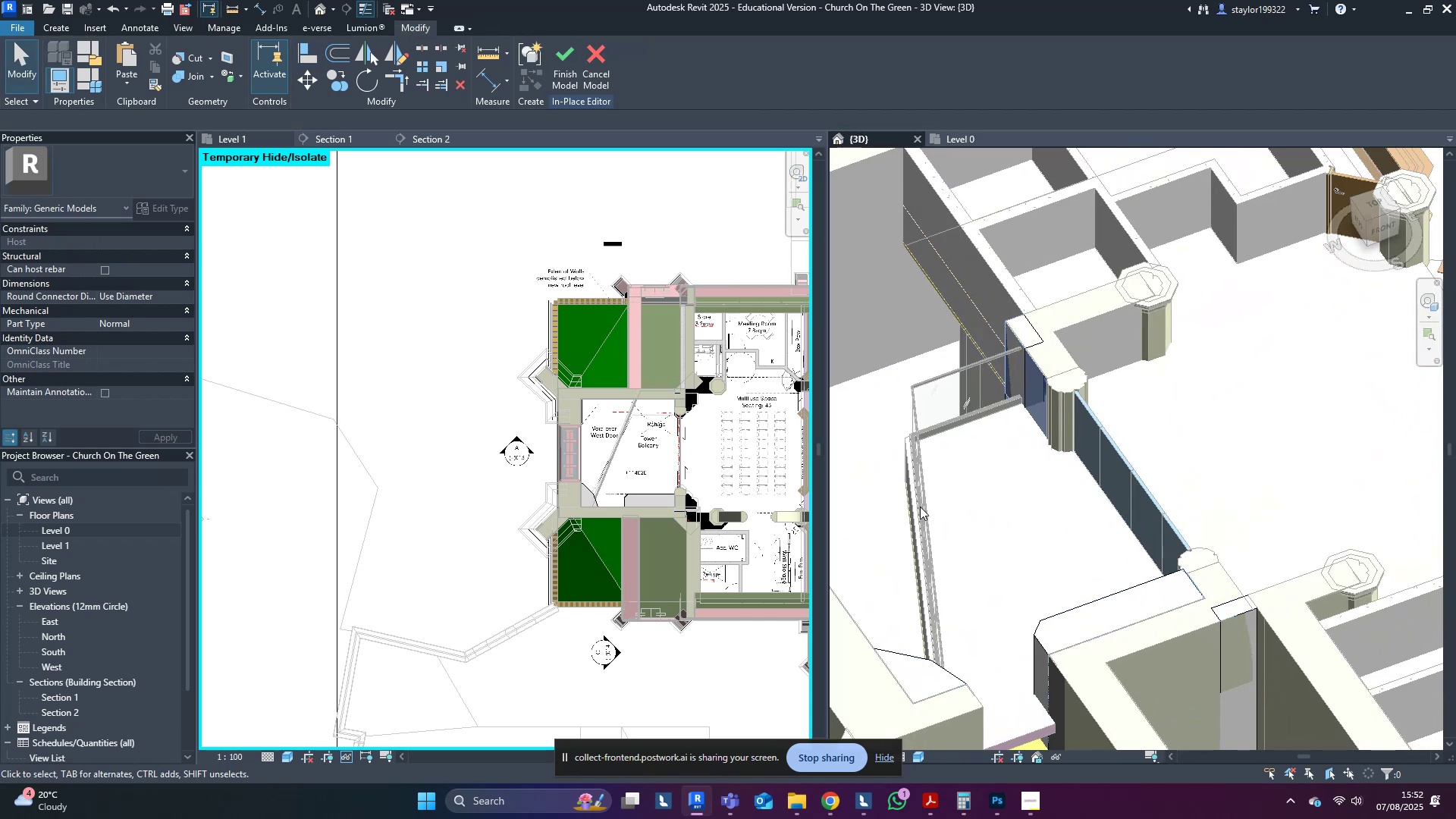 
scroll: coordinate [1003, 593], scroll_direction: down, amount: 3.0
 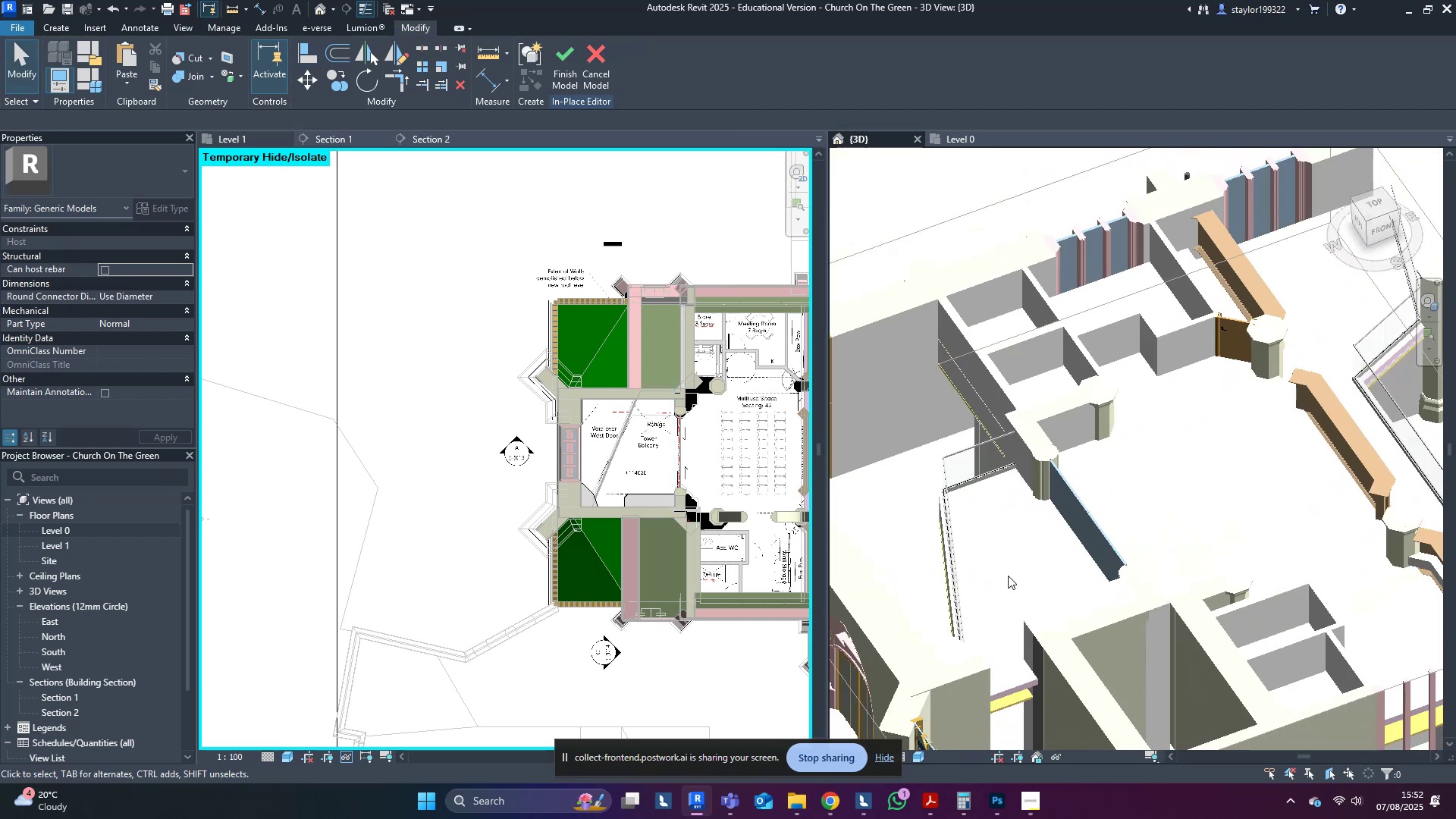 
key(Escape)
 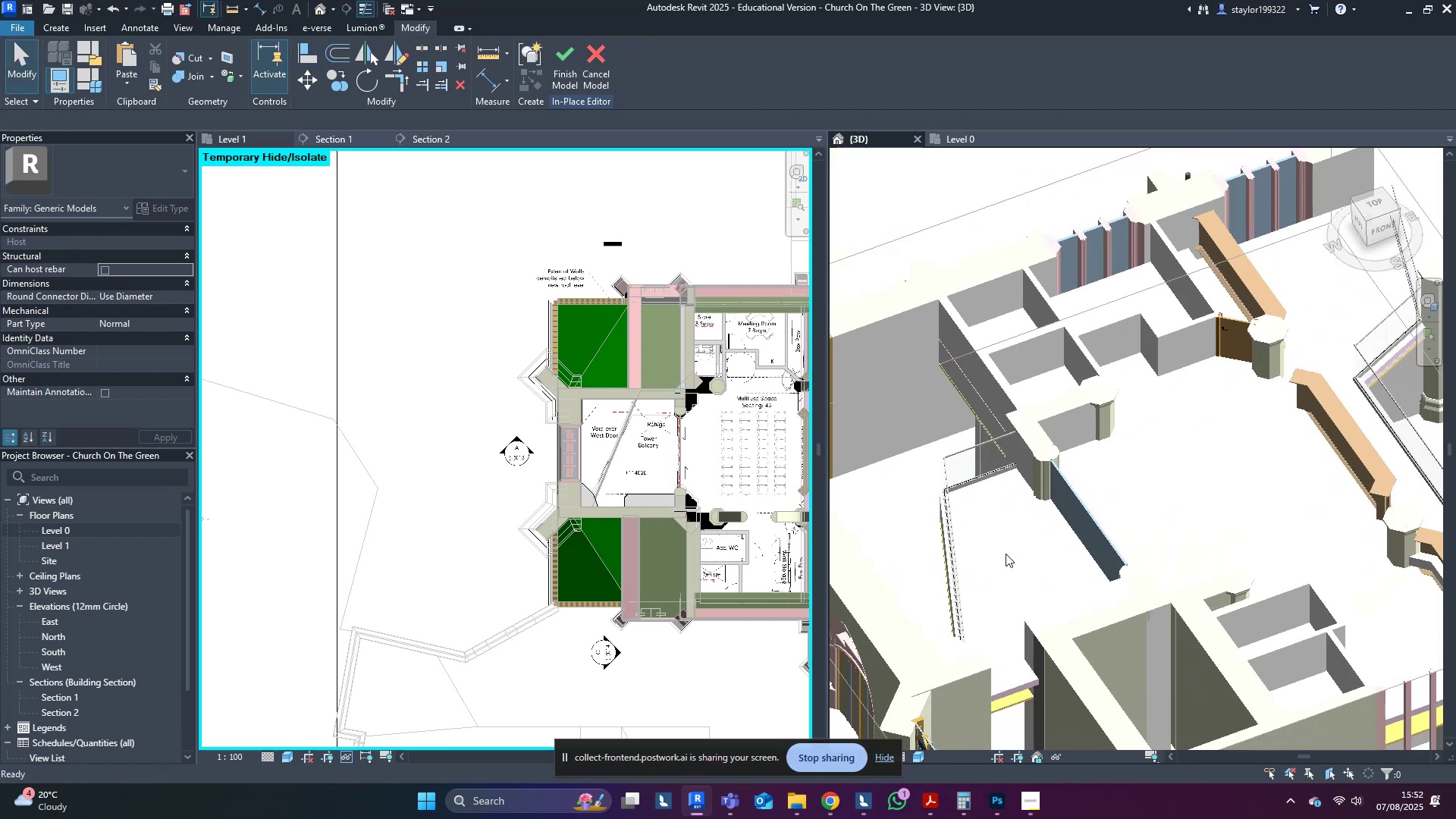 
hold_key(key=ShiftLeft, duration=1.33)
 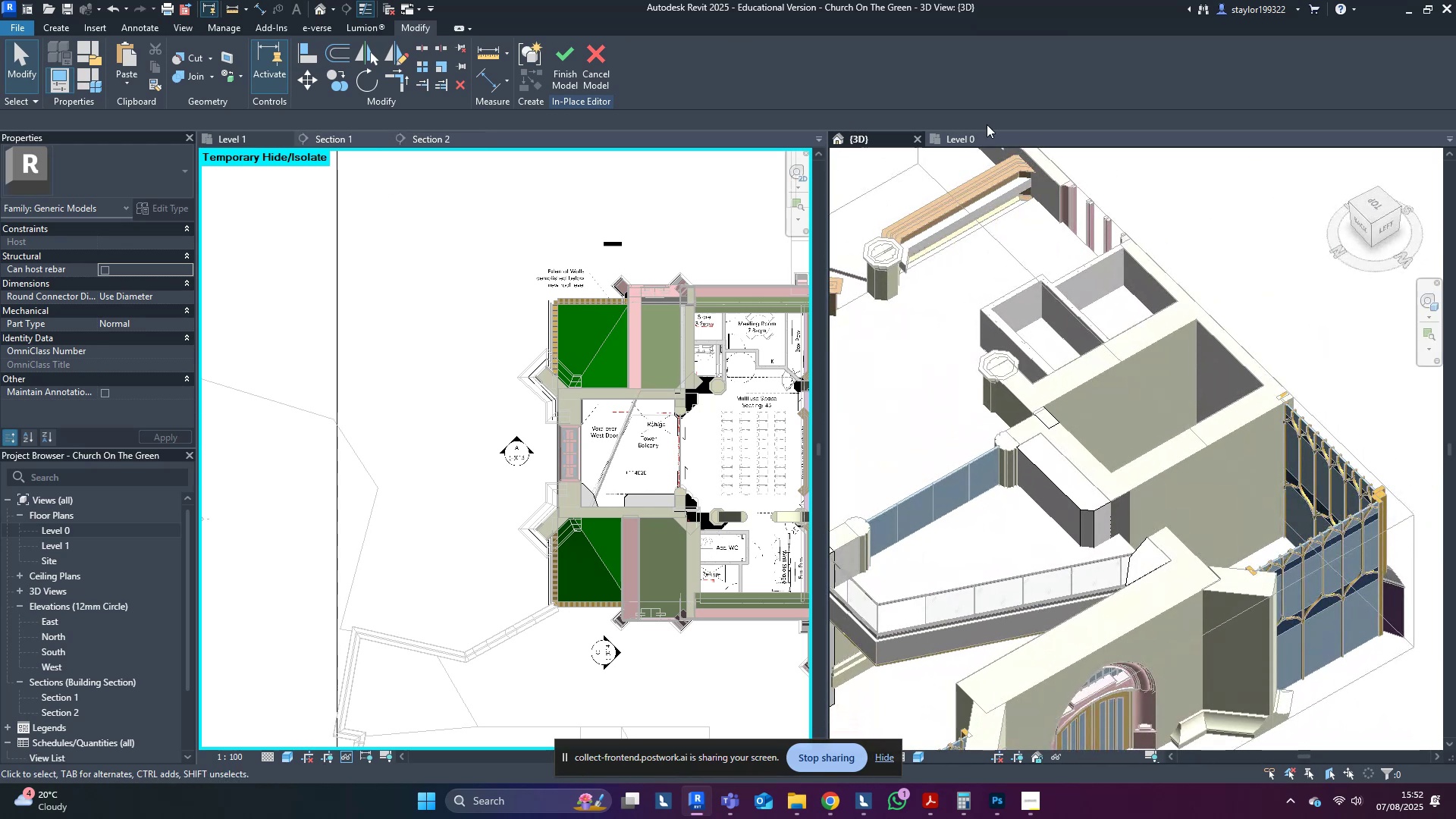 
middle_click([682, 464])
 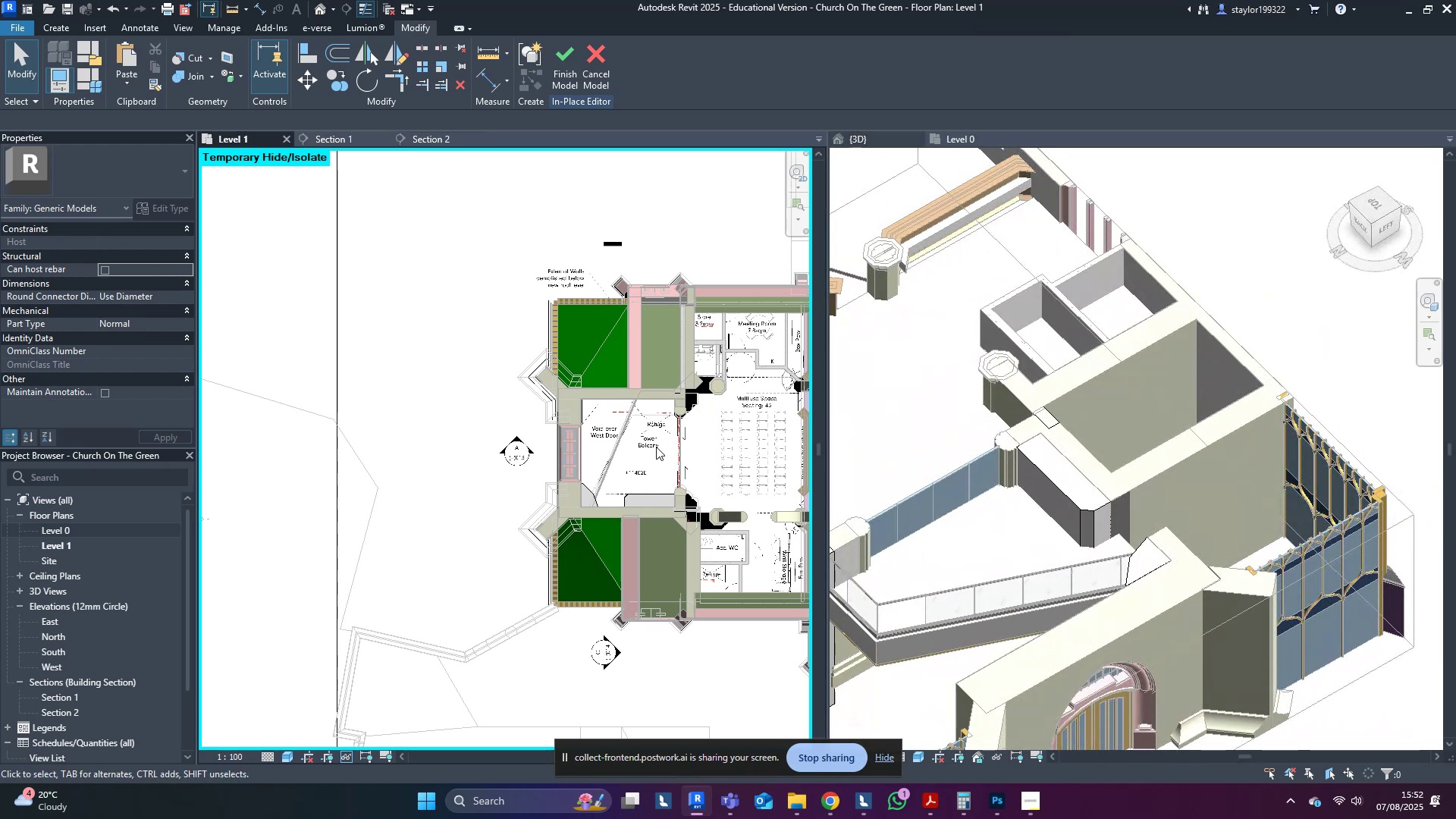 
scroll: coordinate [652, 500], scroll_direction: up, amount: 9.0
 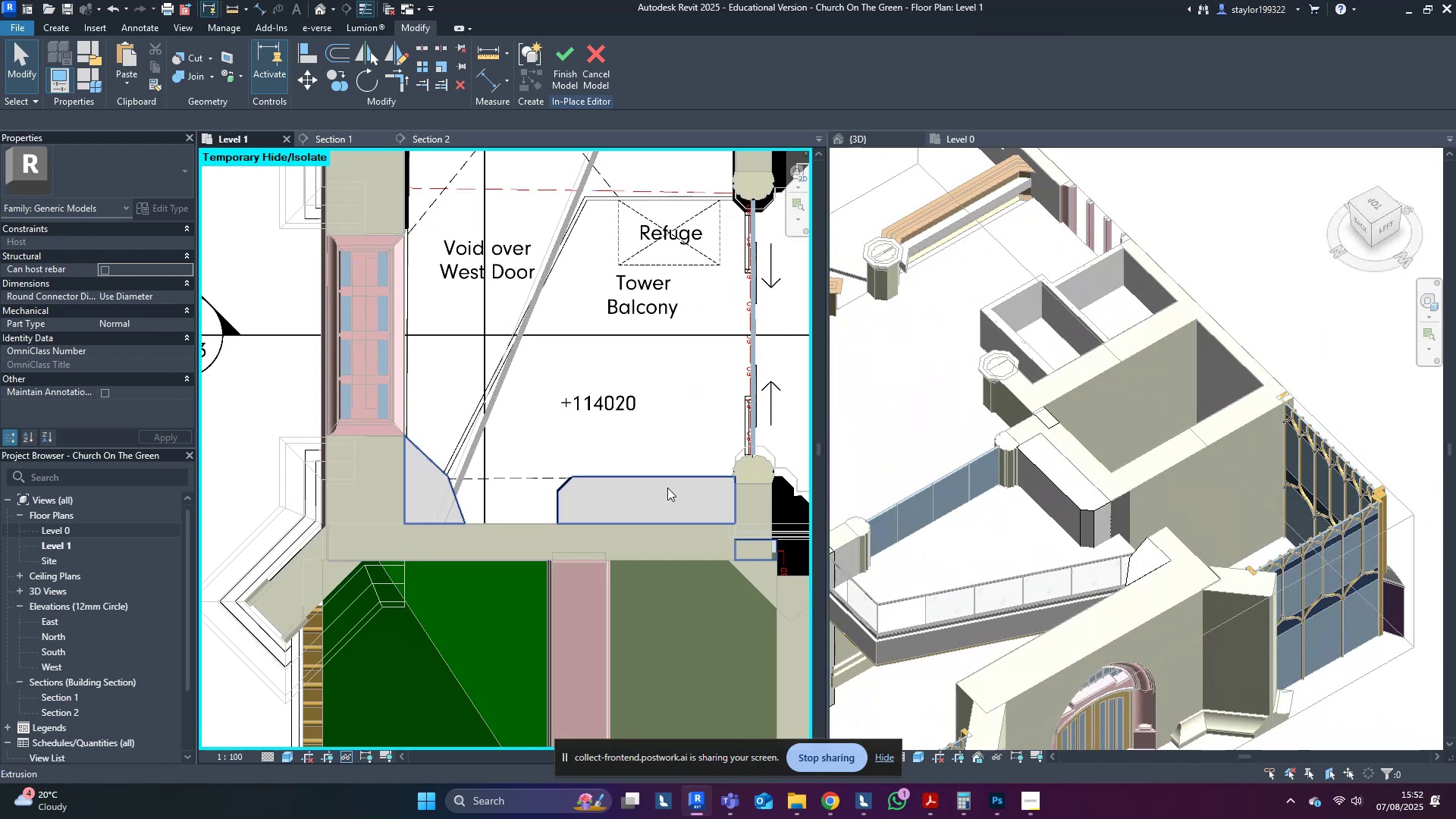 
type(wfsd)
 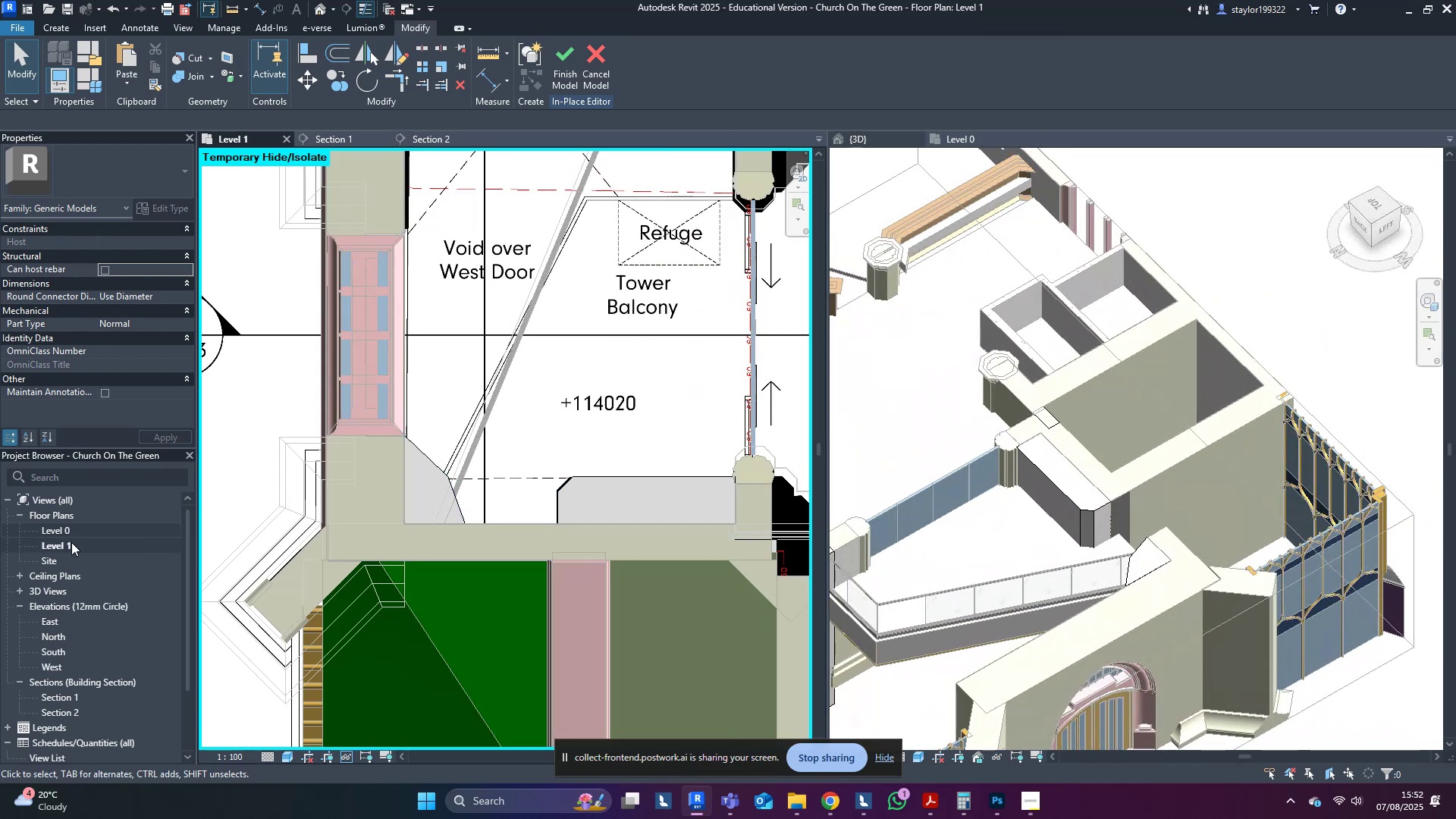 
double_click([71, 542])
 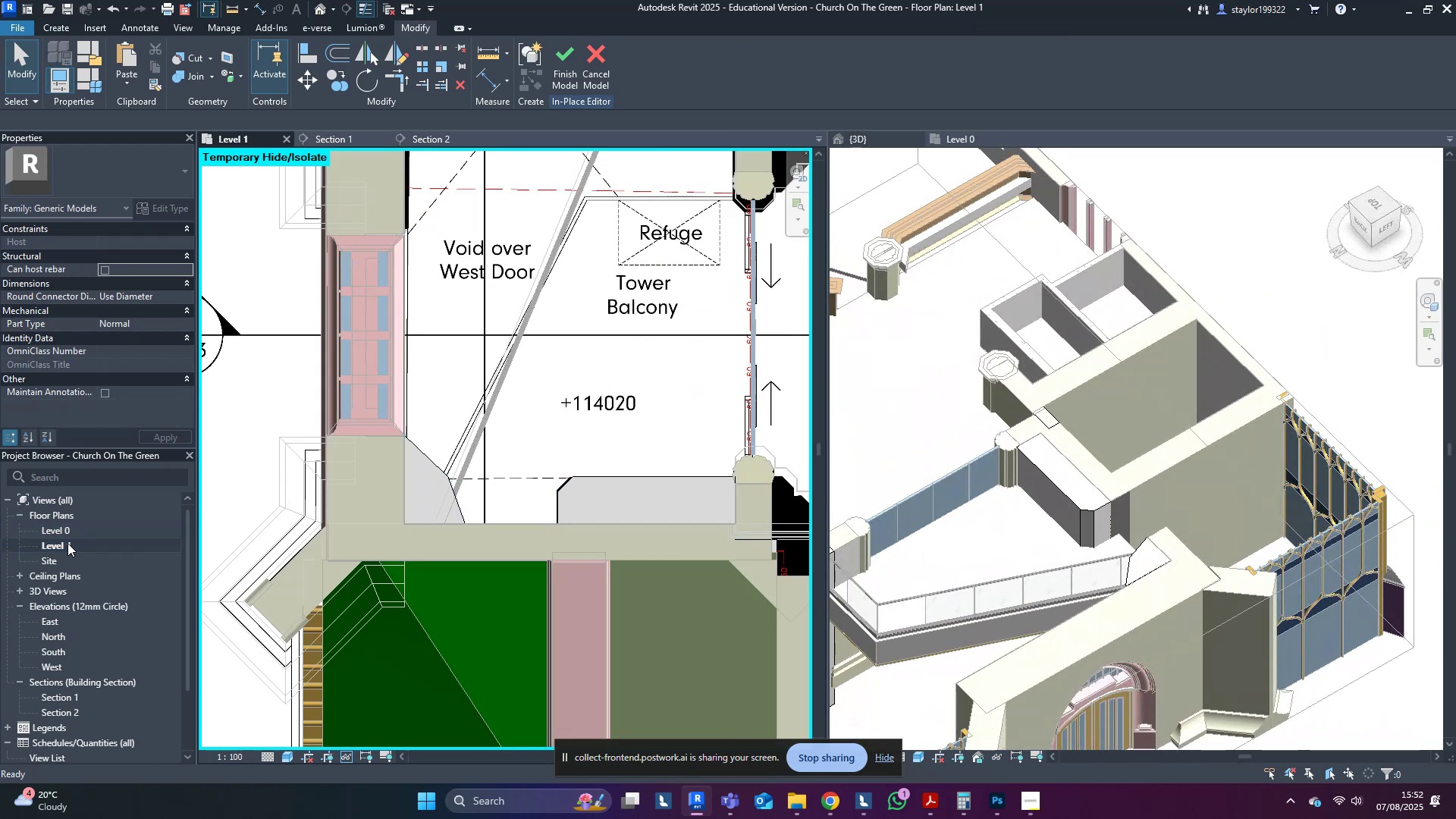 
double_click([67, 543])
 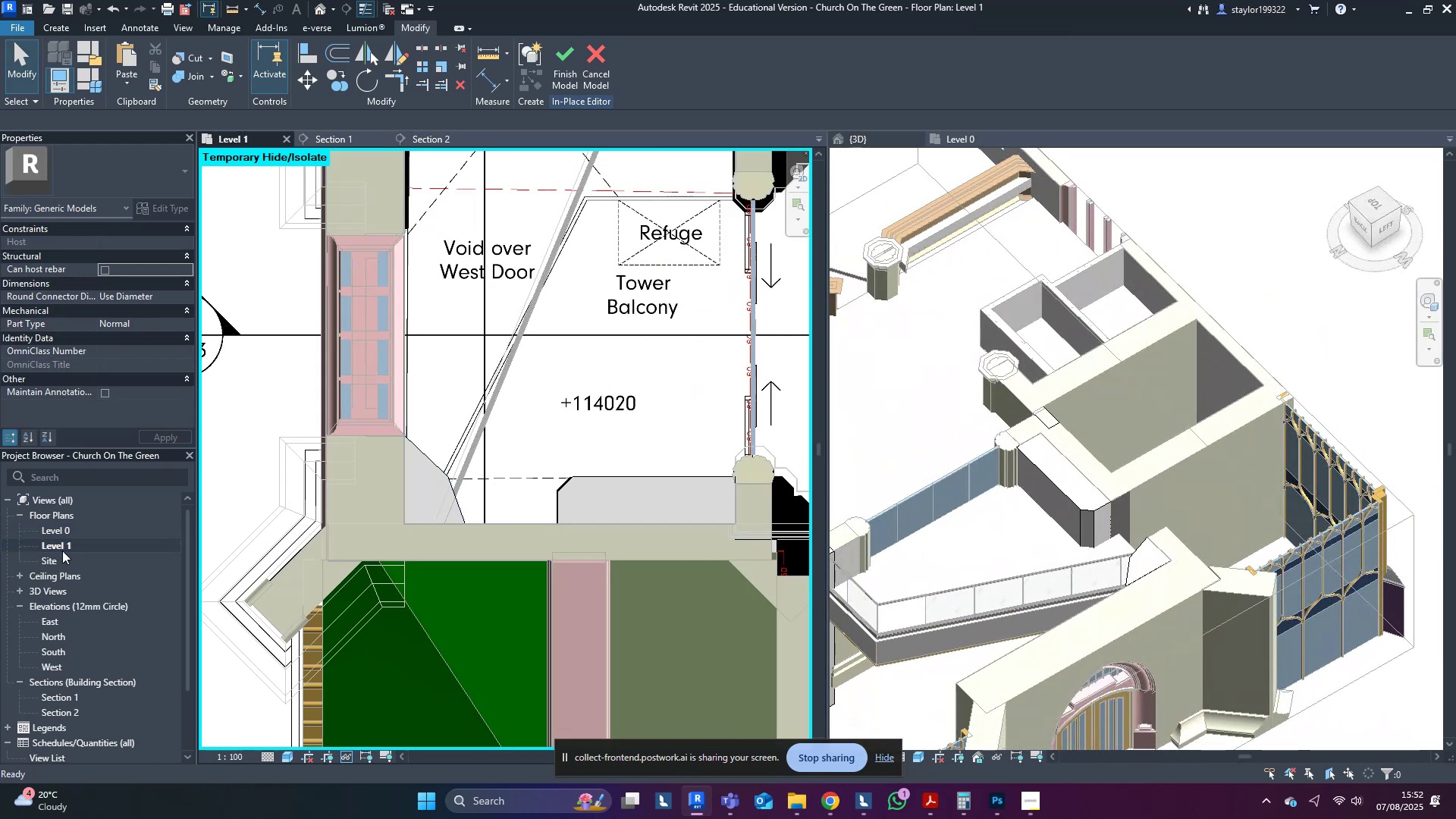 
middle_click([565, 495])
 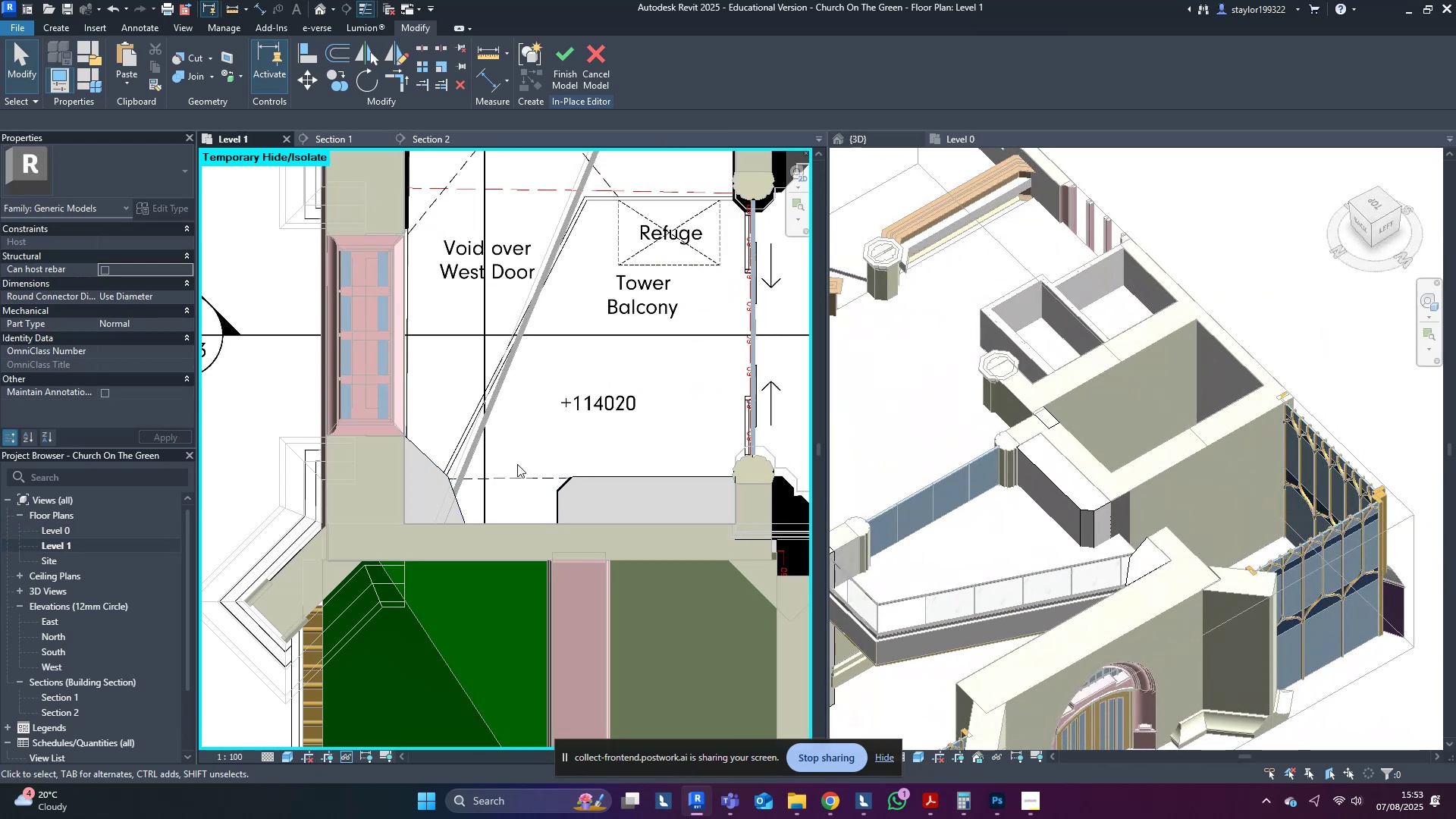 
left_click([563, 488])
 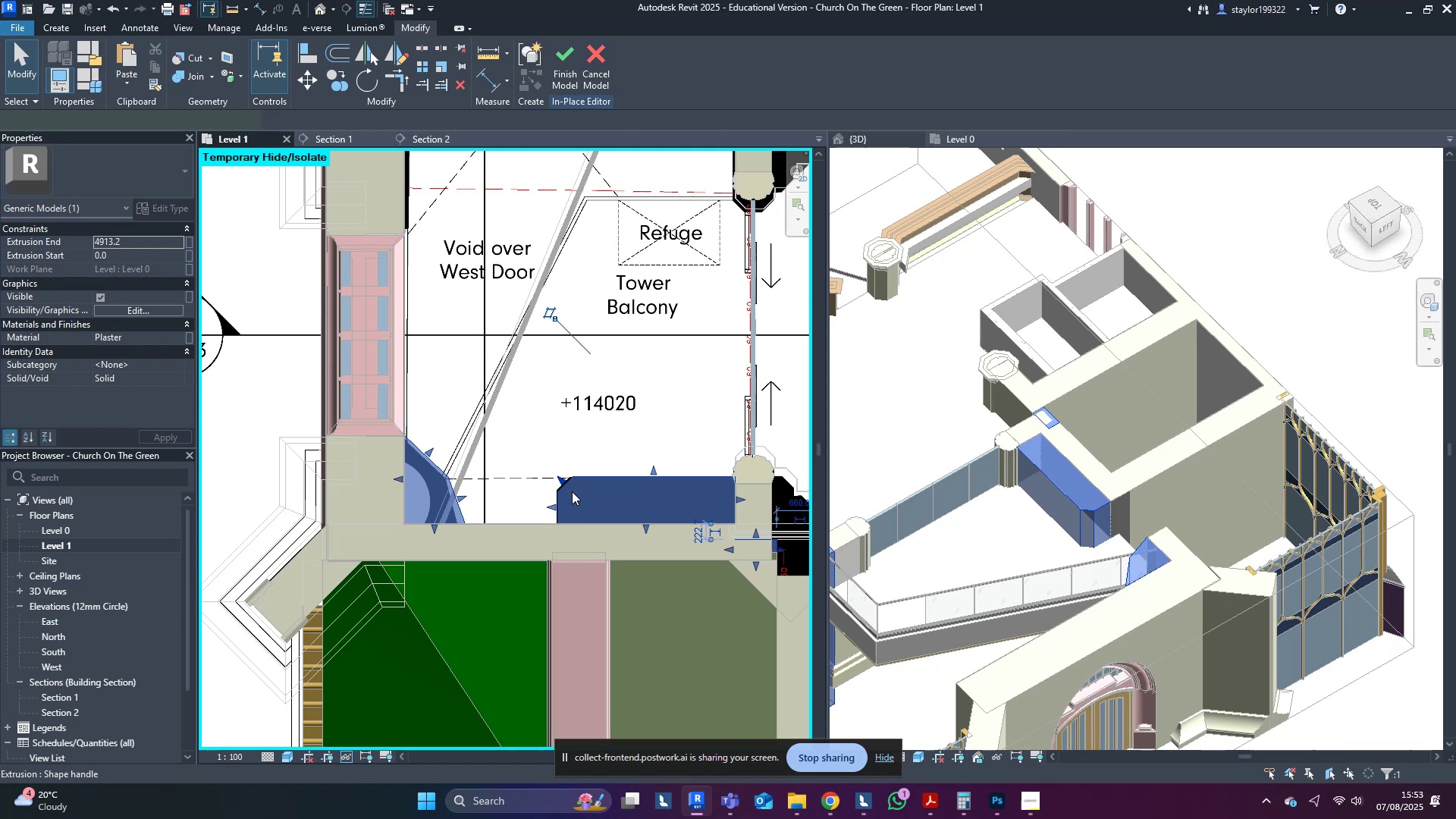 
type(wfsd)
 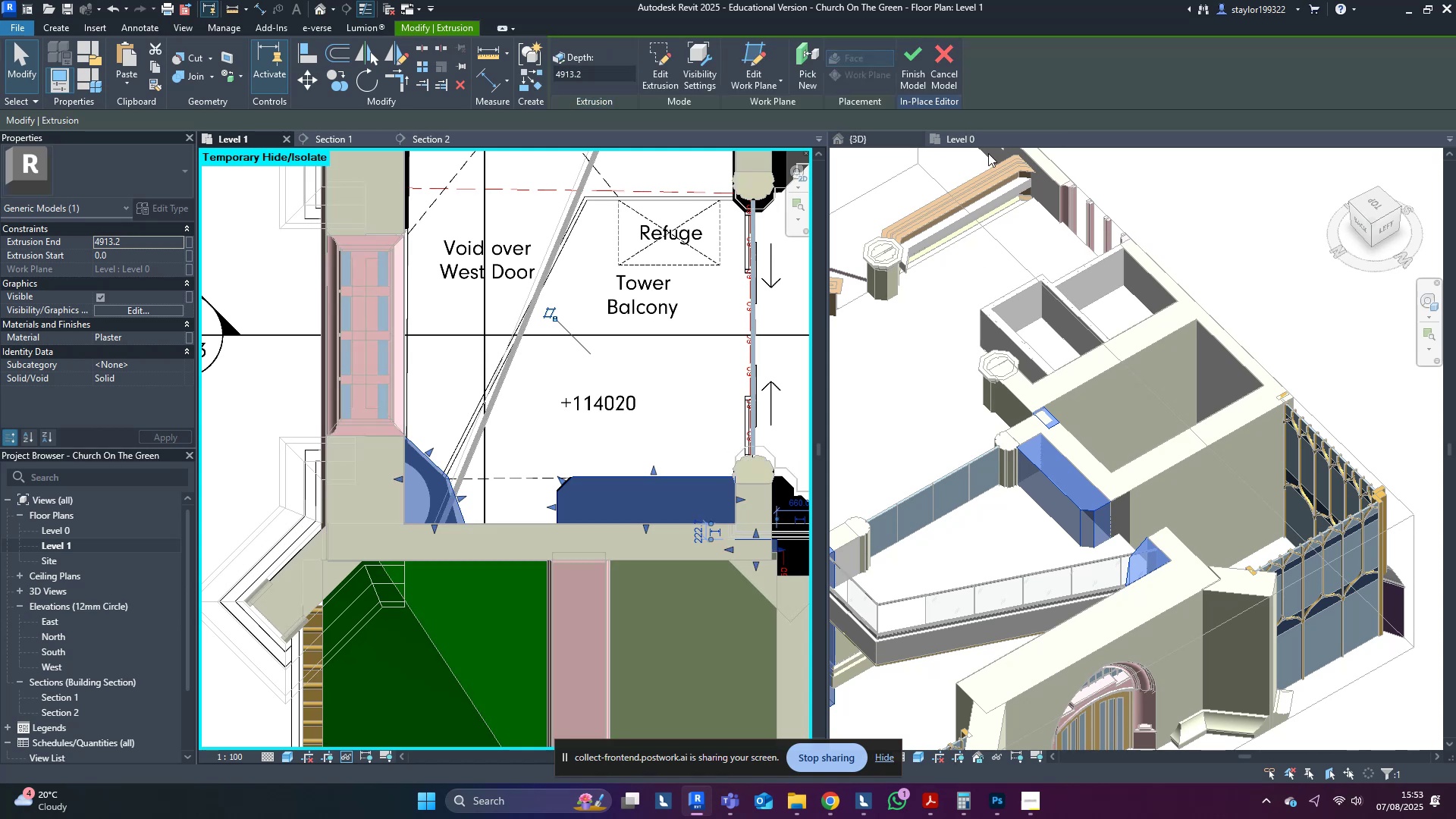 
left_click([981, 140])
 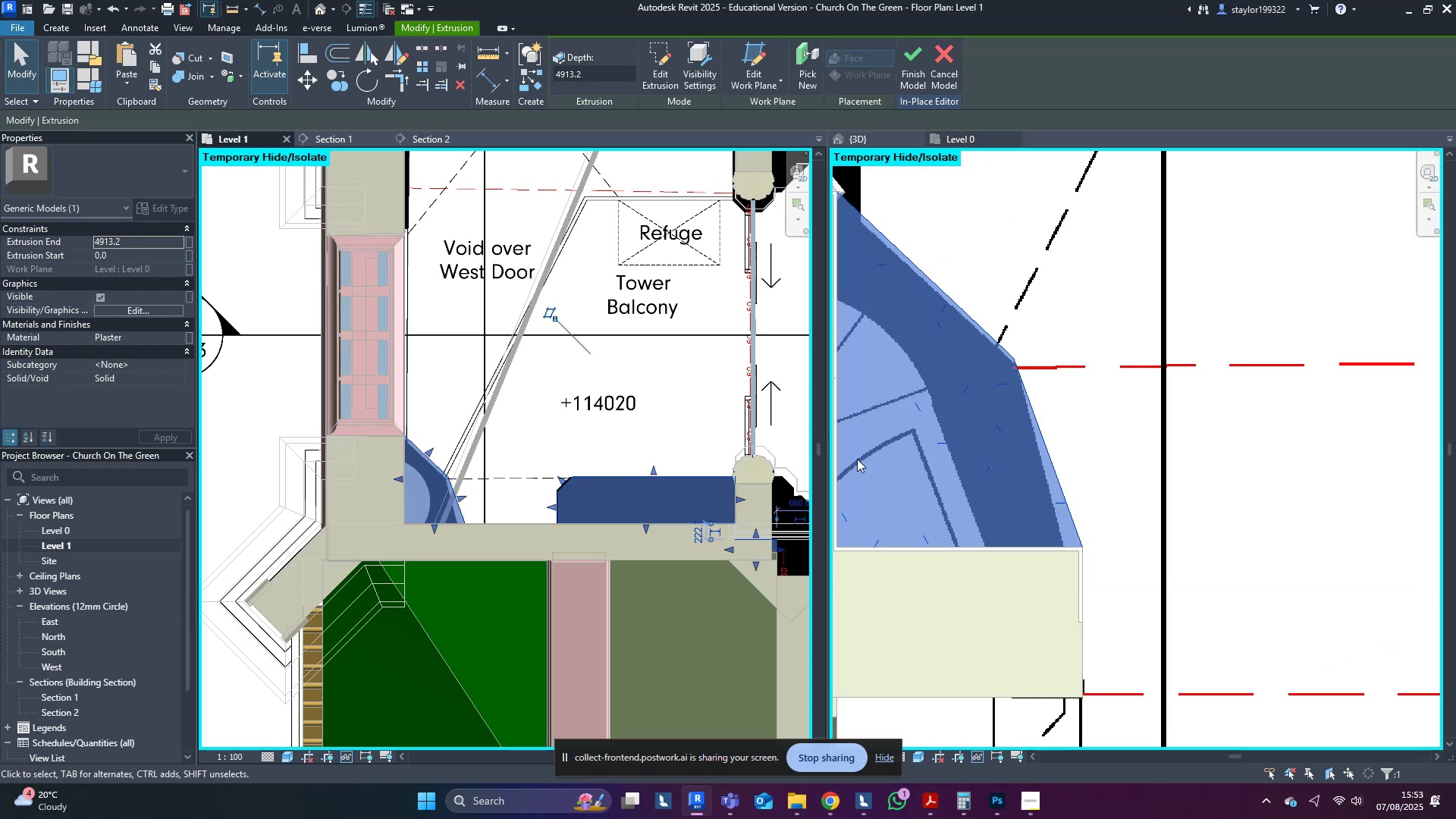 
double_click([1063, 495])
 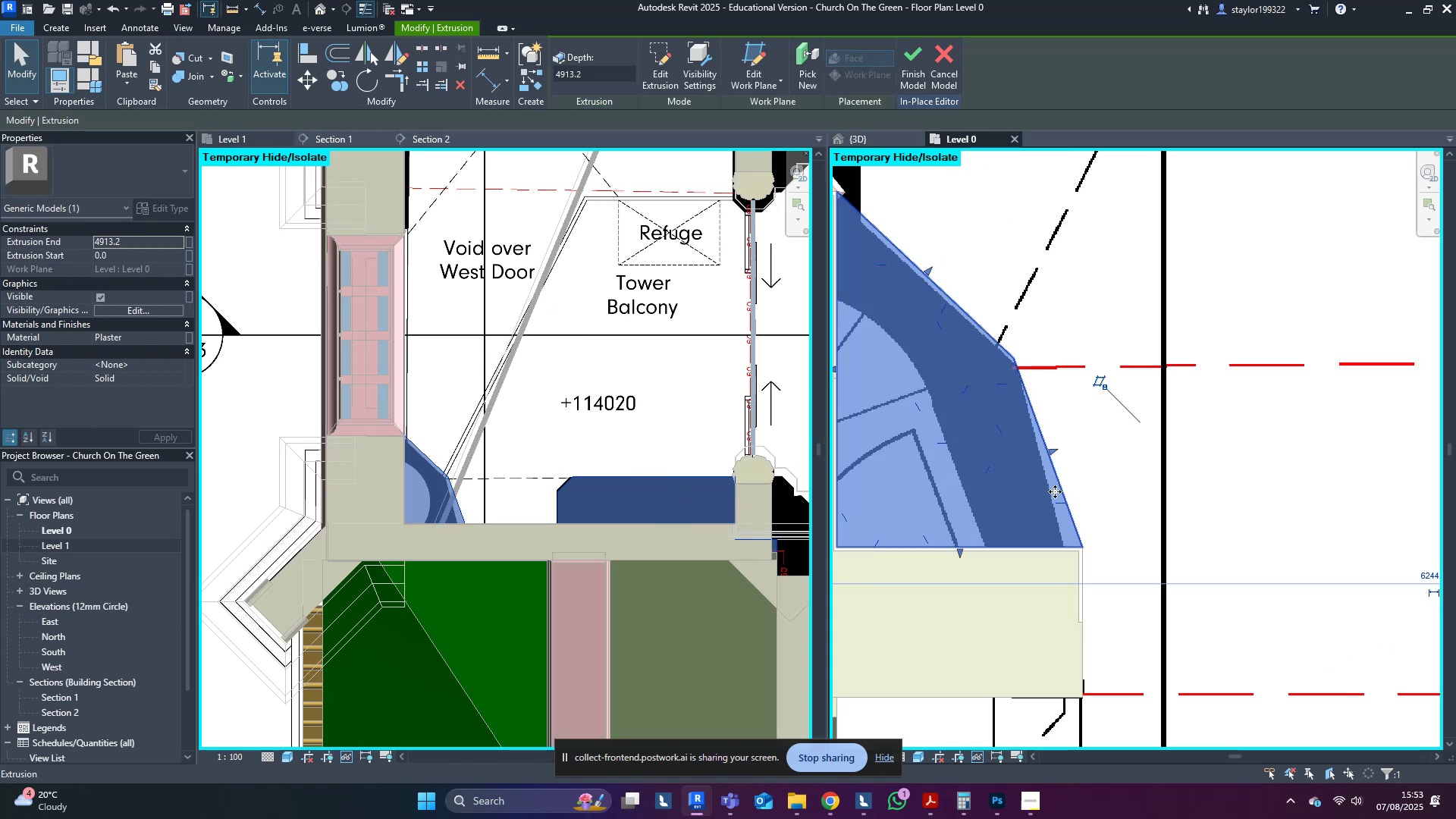 
scroll: coordinate [639, 494], scroll_direction: down, amount: 23.0
 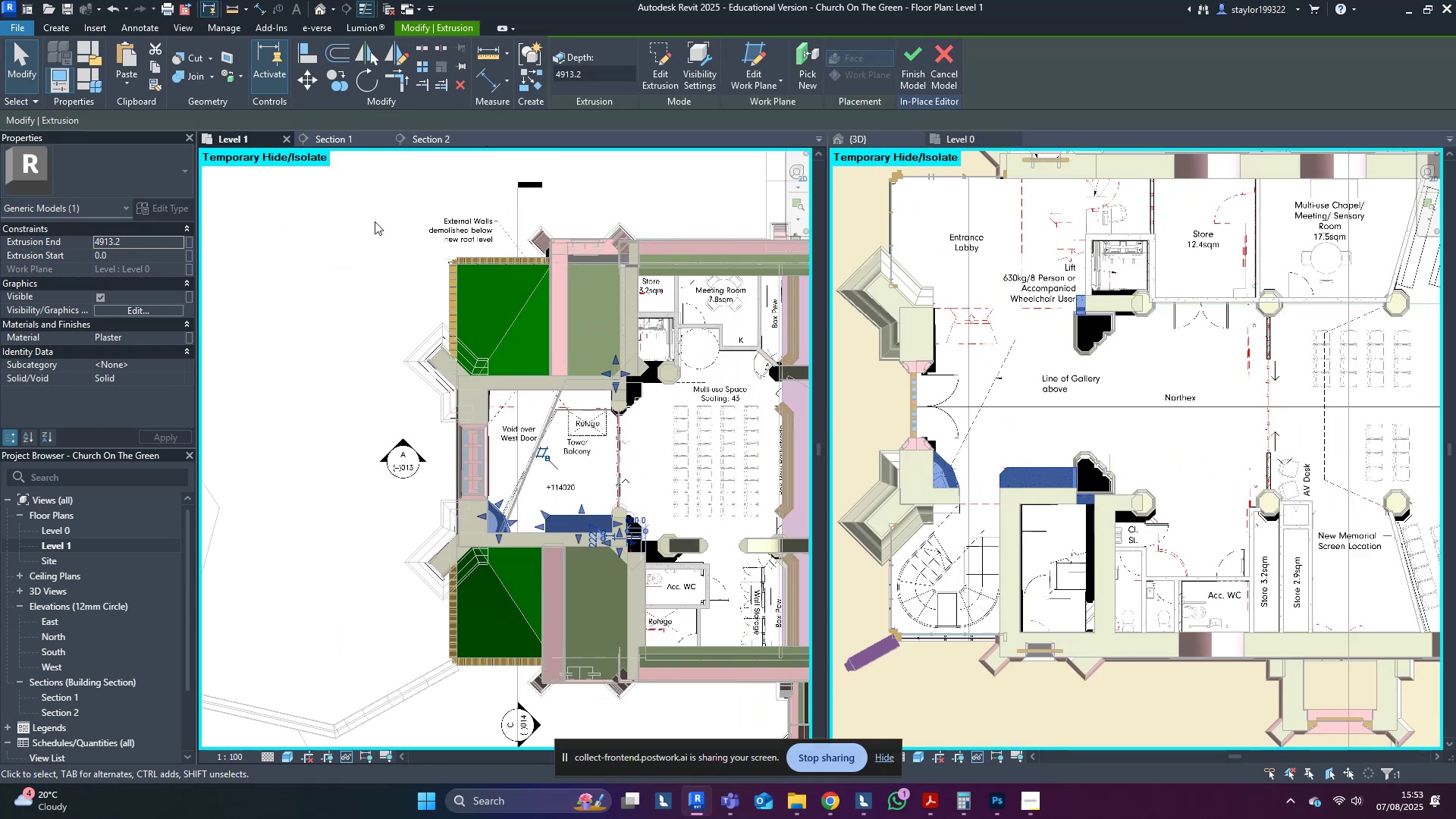 
scroll: coordinate [544, 538], scroll_direction: up, amount: 4.0
 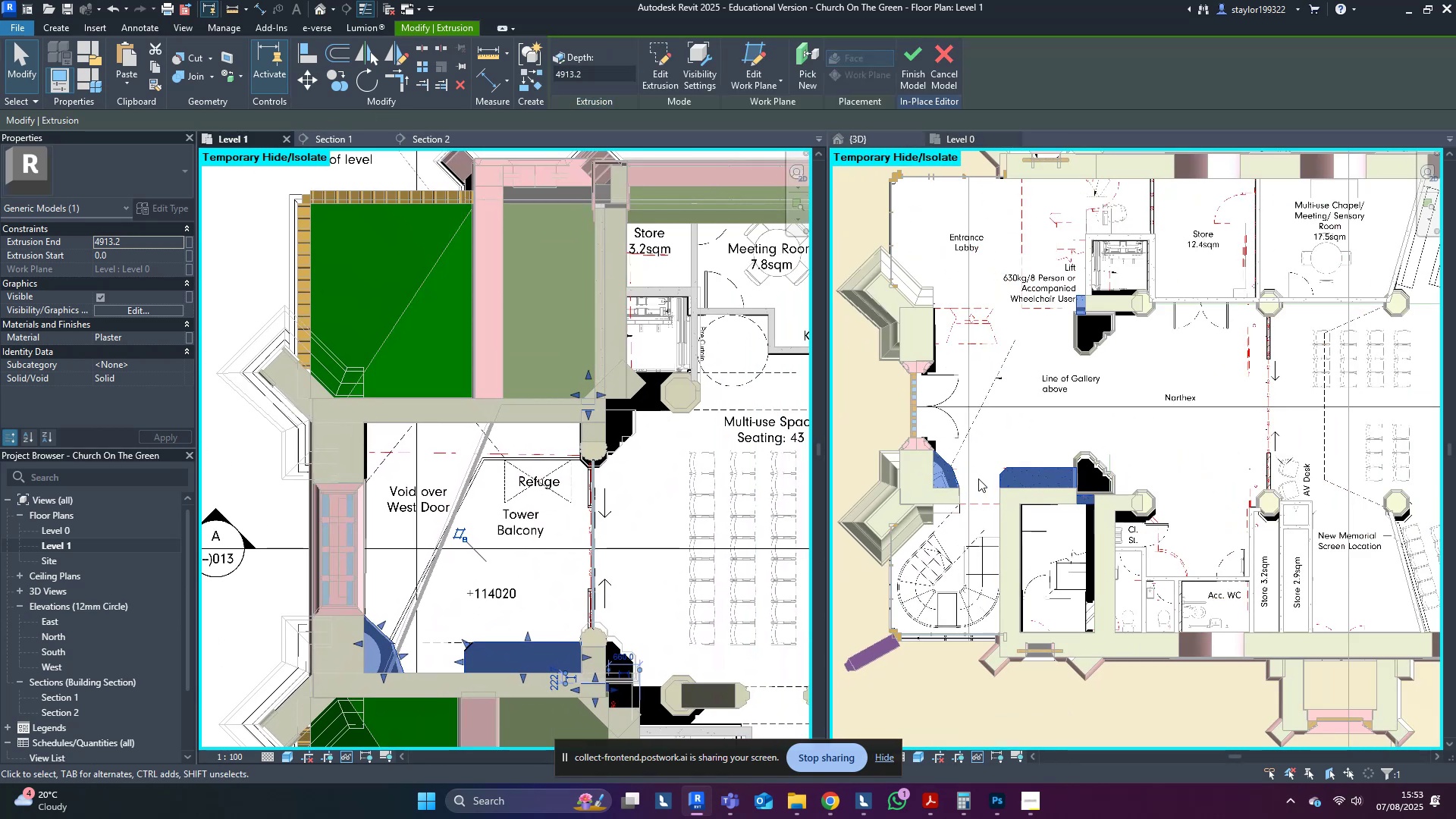 
key(W)
 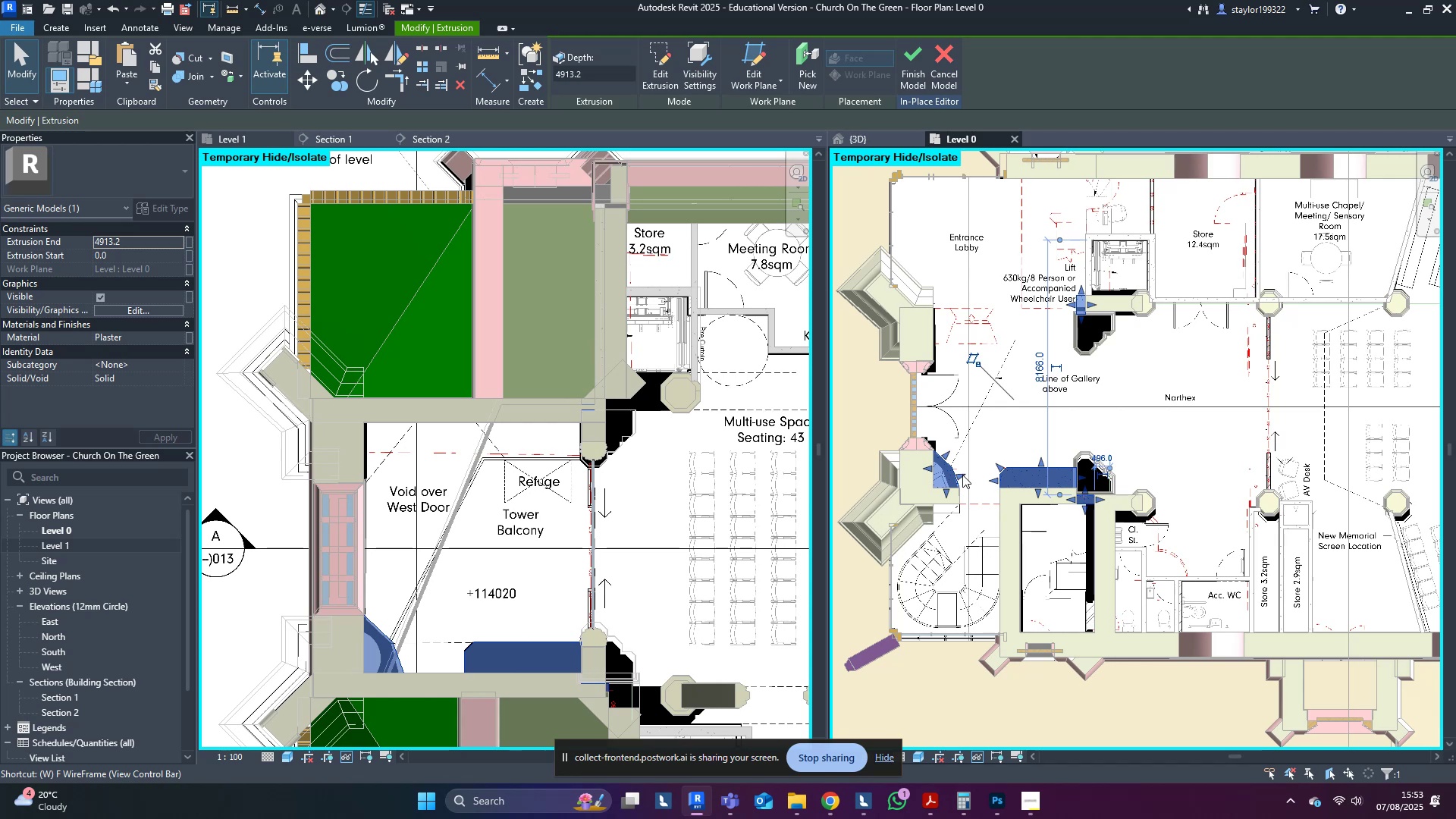 
scroll: coordinate [1092, 451], scroll_direction: down, amount: 5.0
 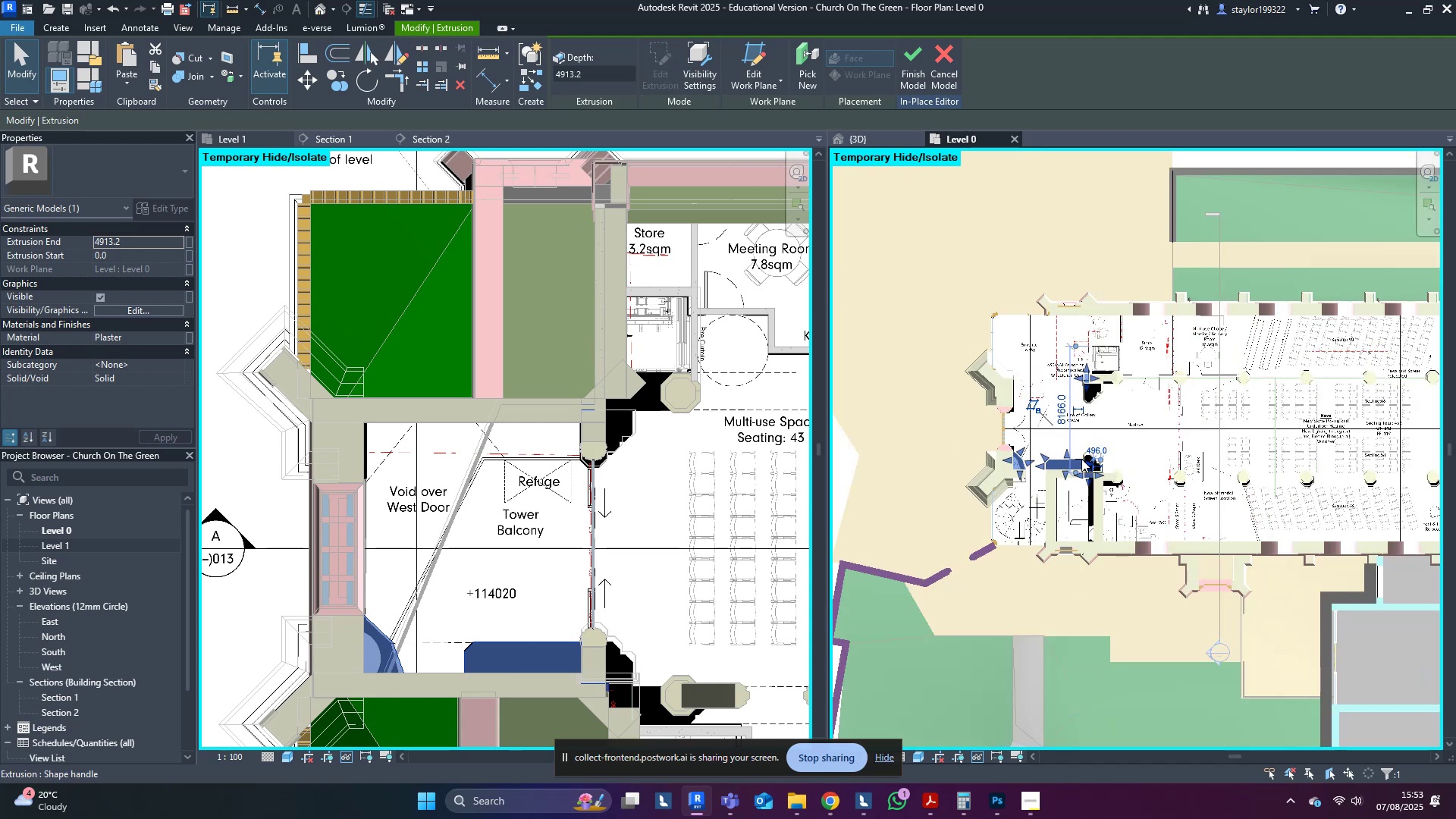 
key(Escape)
 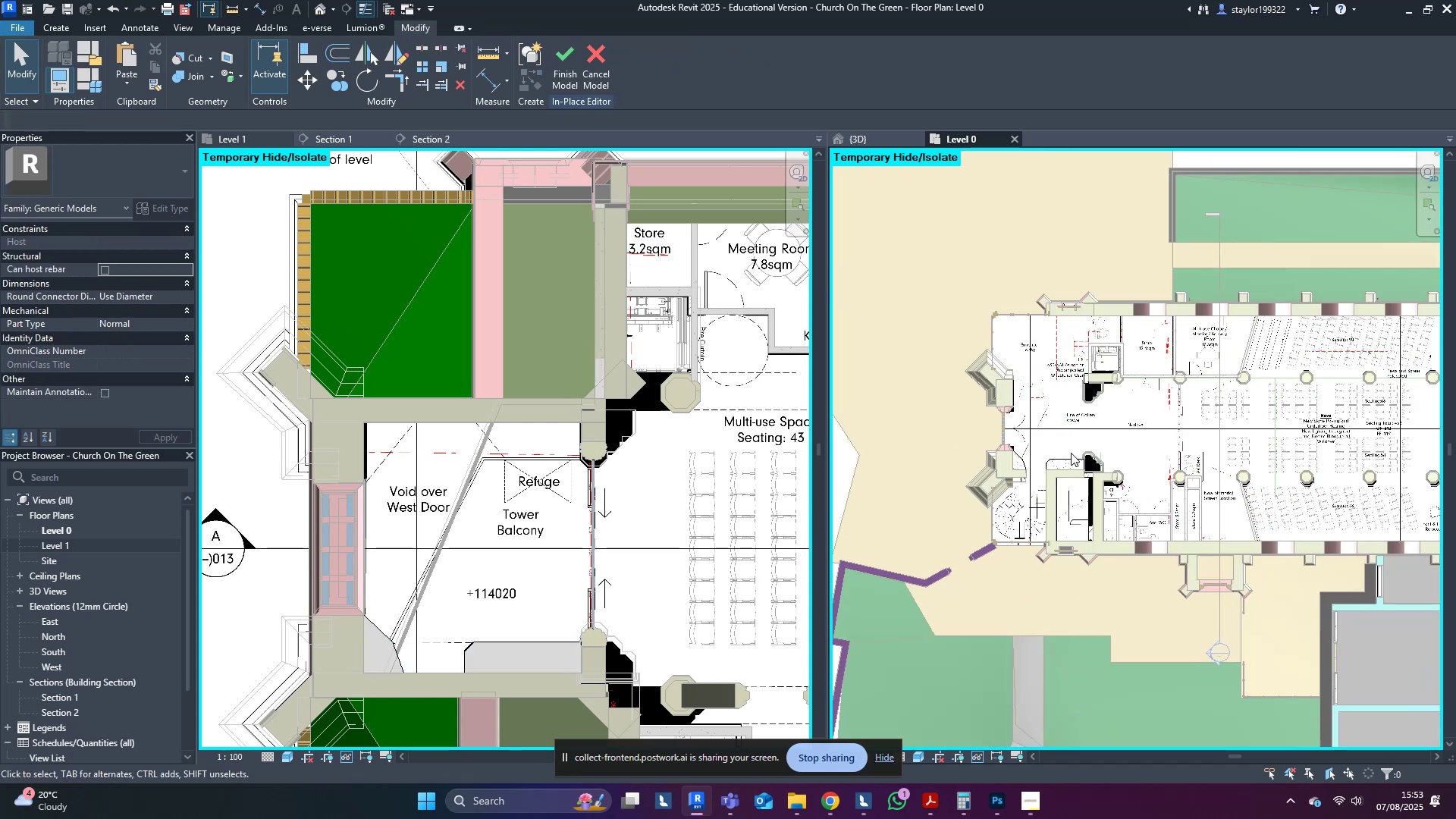 
scroll: coordinate [1090, 510], scroll_direction: up, amount: 12.0
 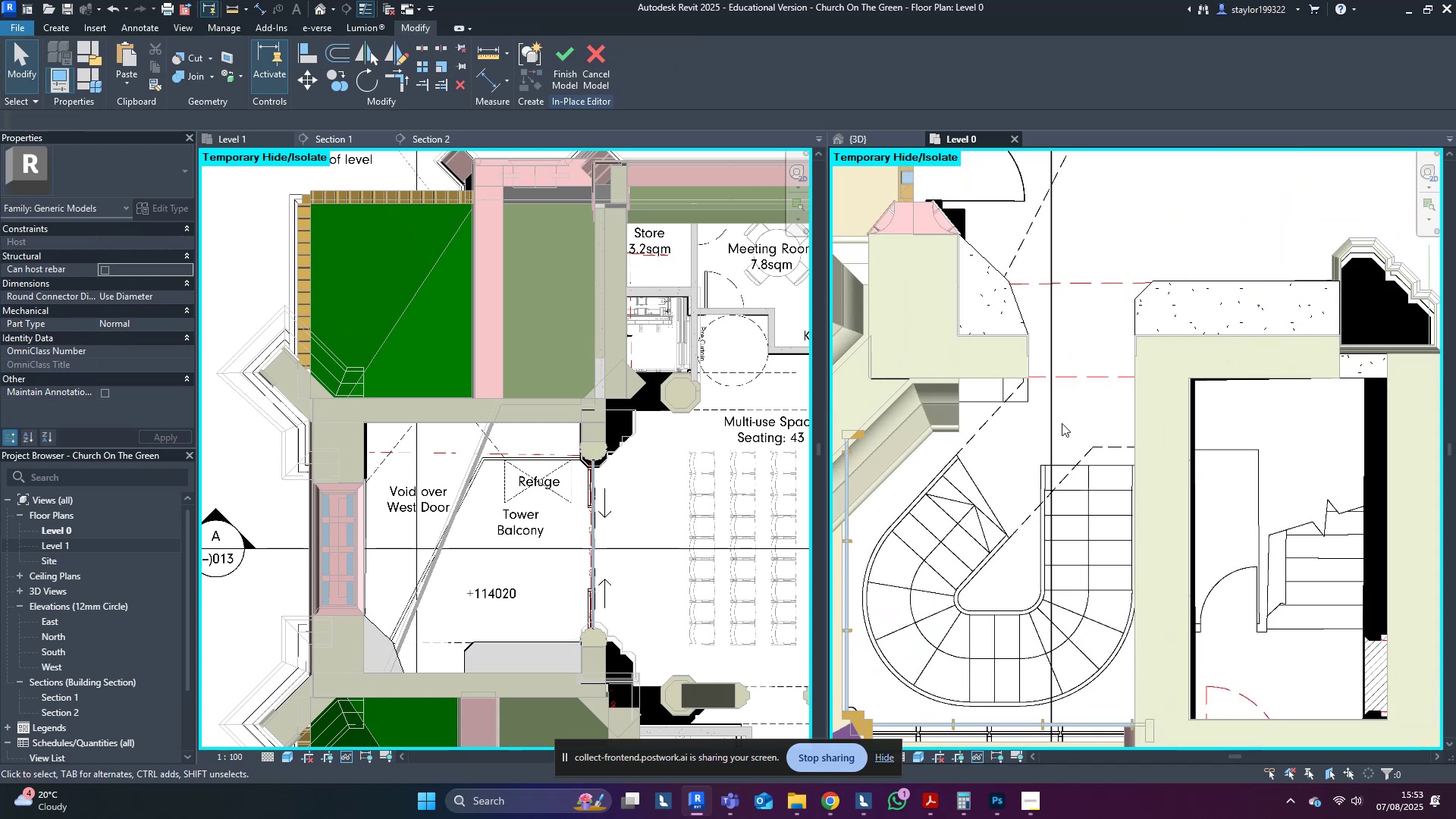 
middle_click([444, 511])
 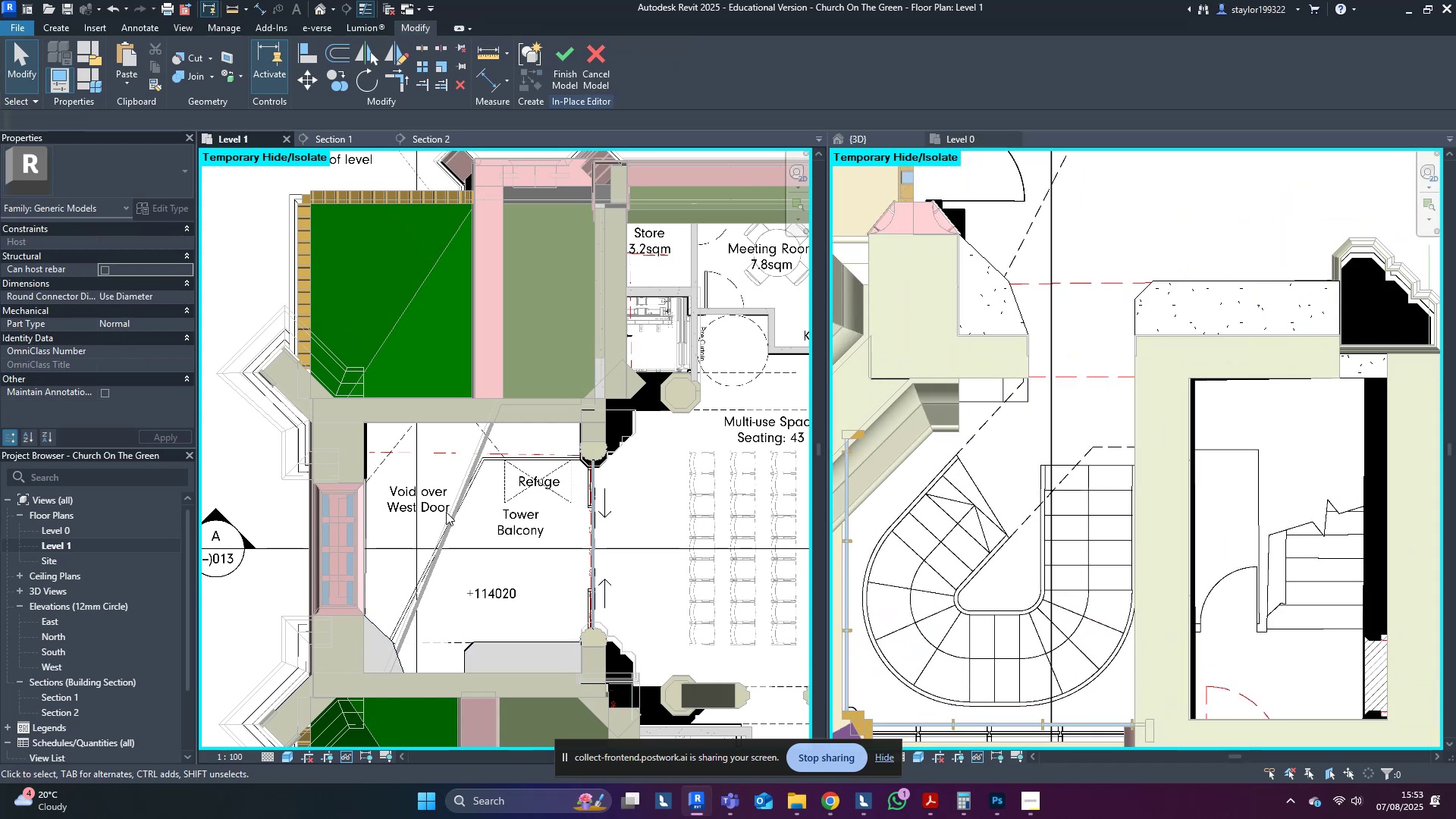 
type(sd)
 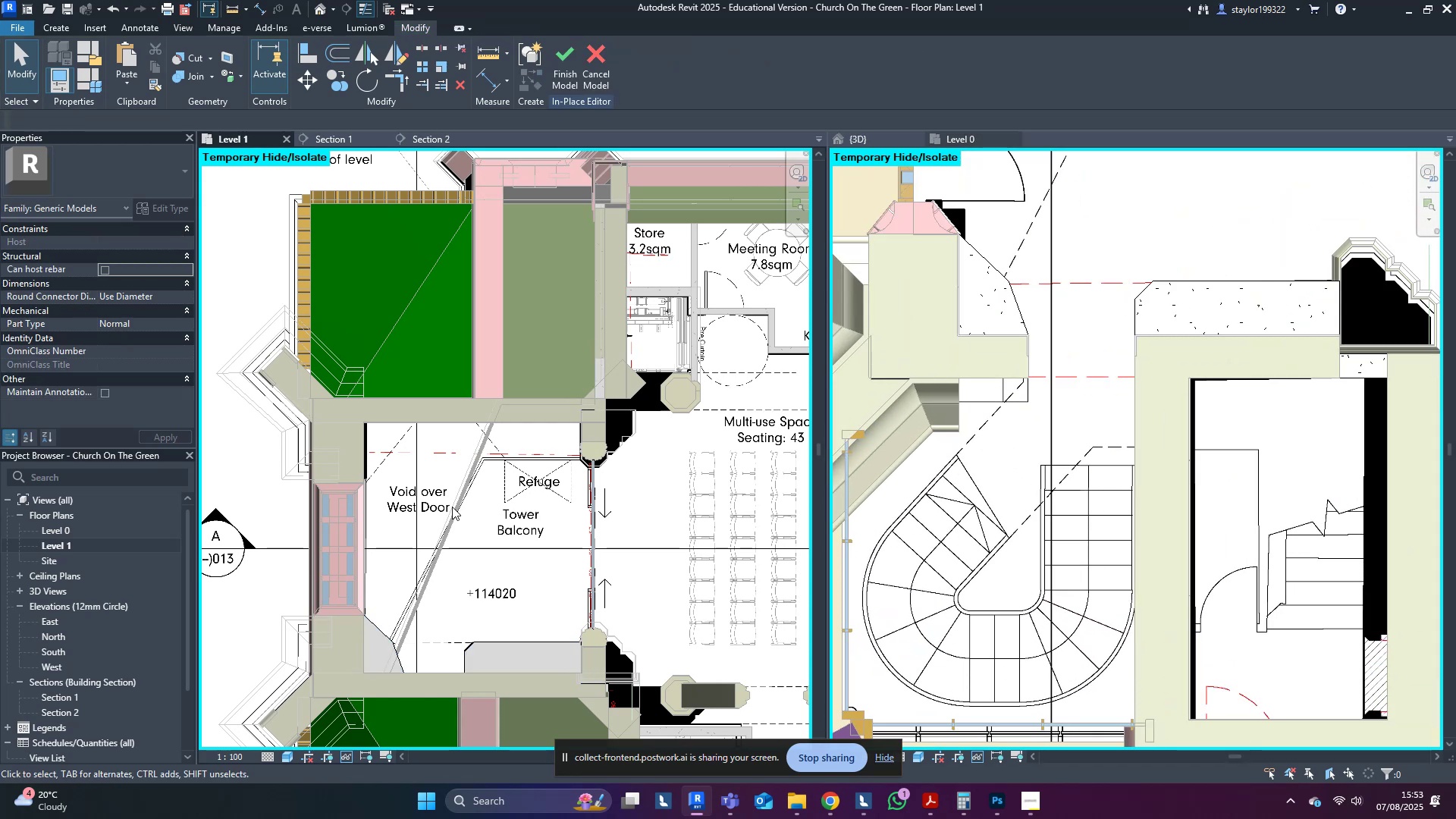 
scroll: coordinate [446, 514], scroll_direction: down, amount: 3.0
 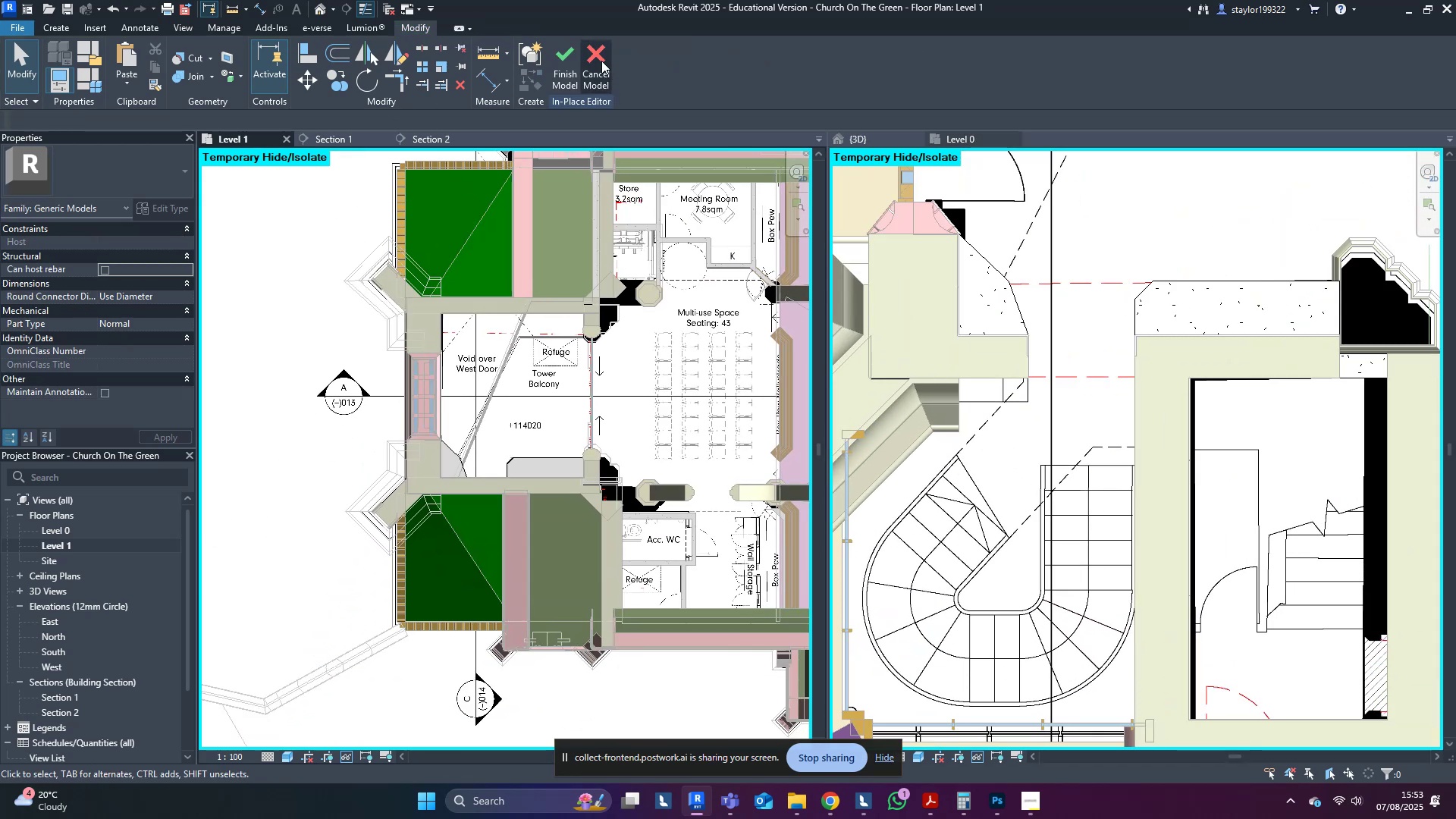 
left_click([559, 66])
 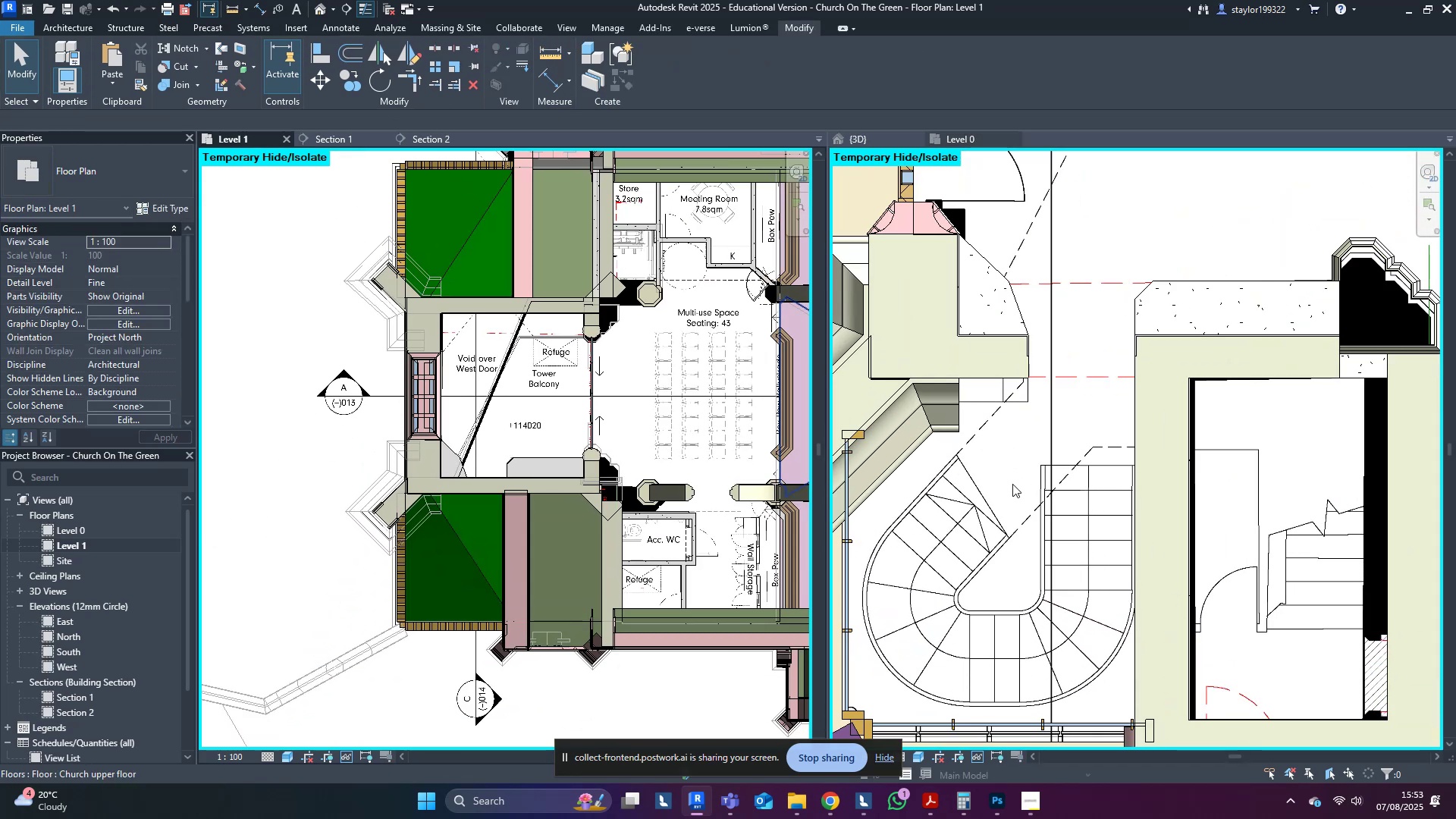 
left_click([81, 26])
 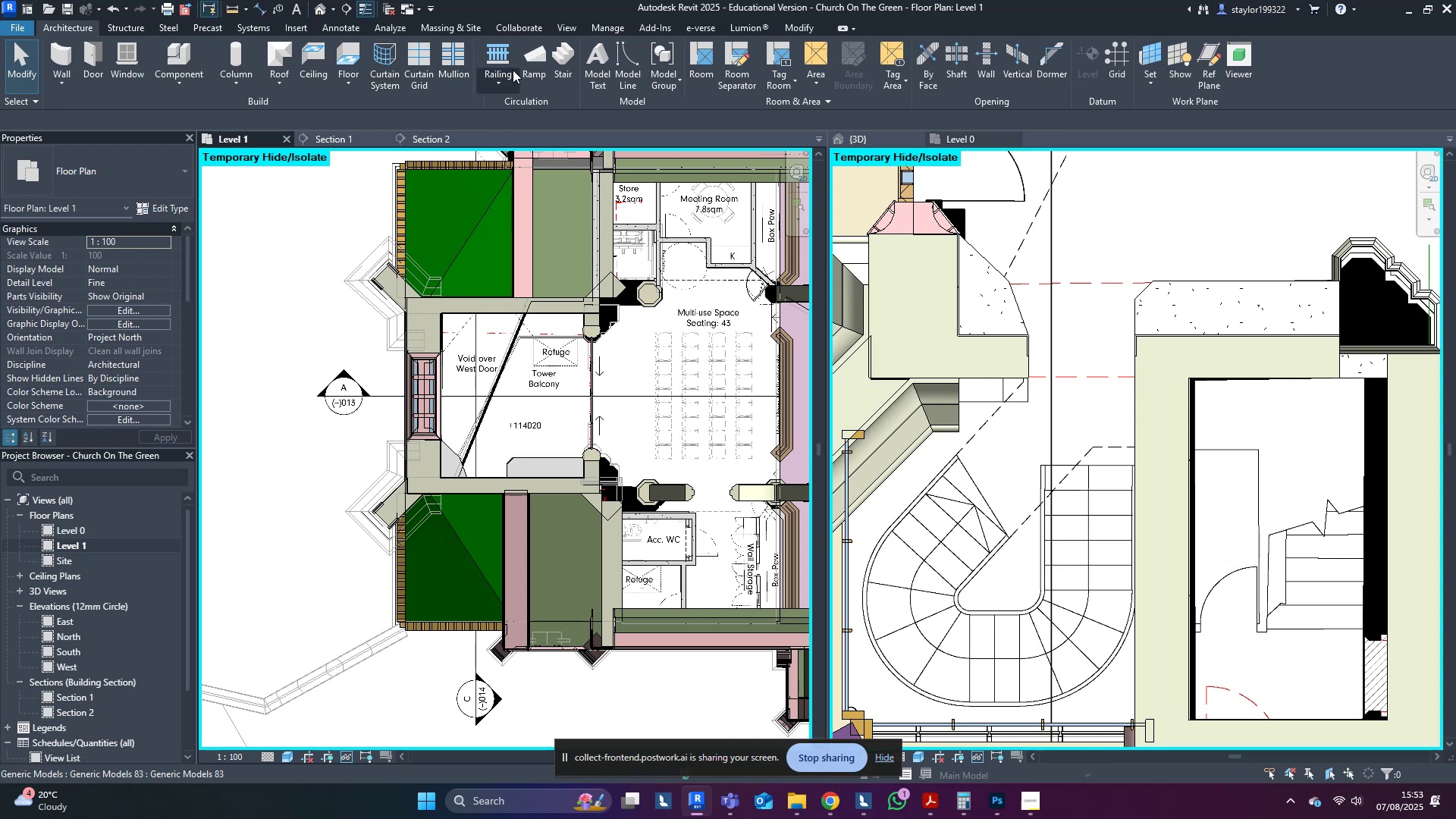 
left_click([560, 52])
 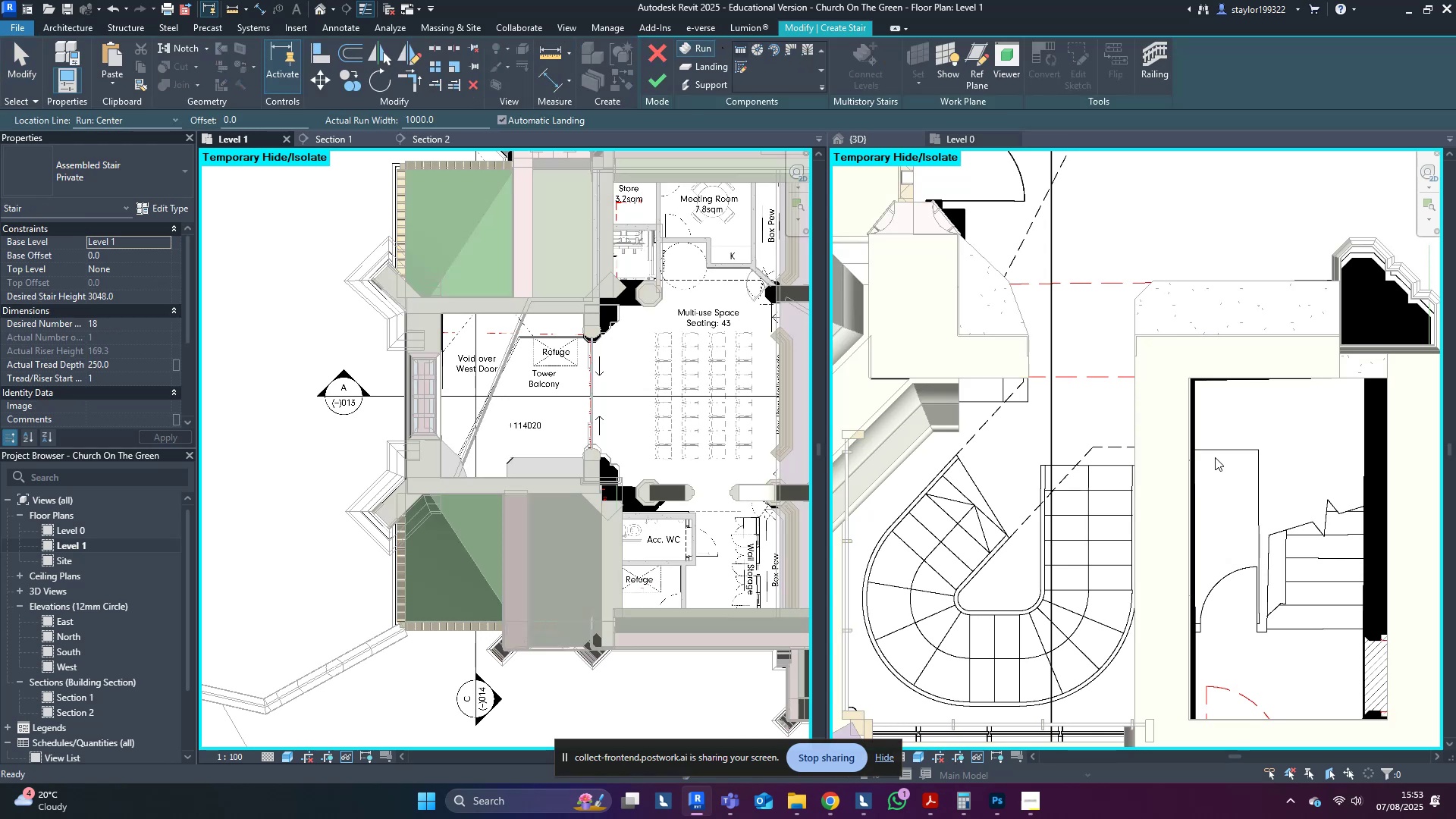 
middle_click([1093, 459])
 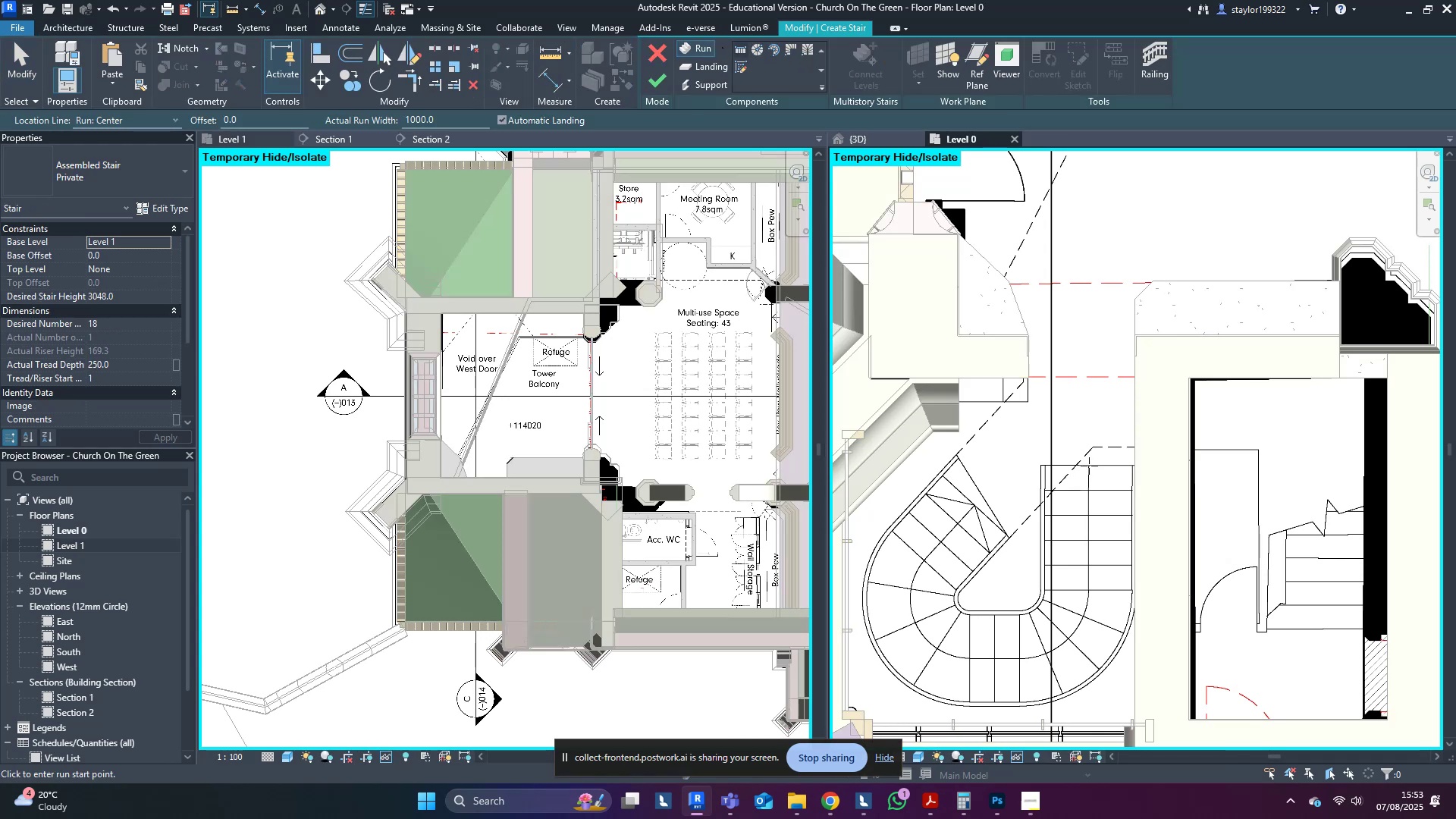 
left_click([1089, 466])
 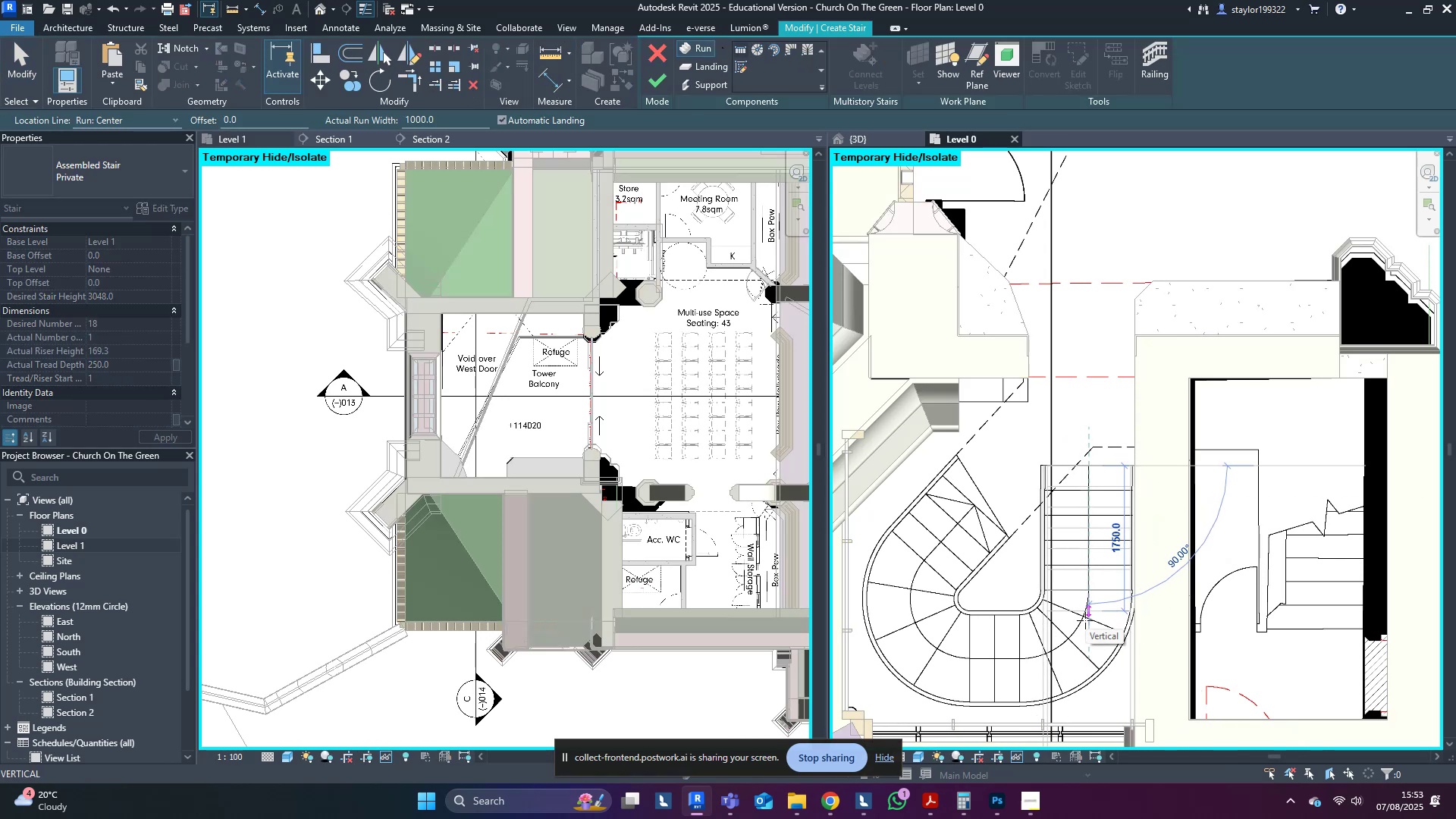 
wait(8.24)
 